 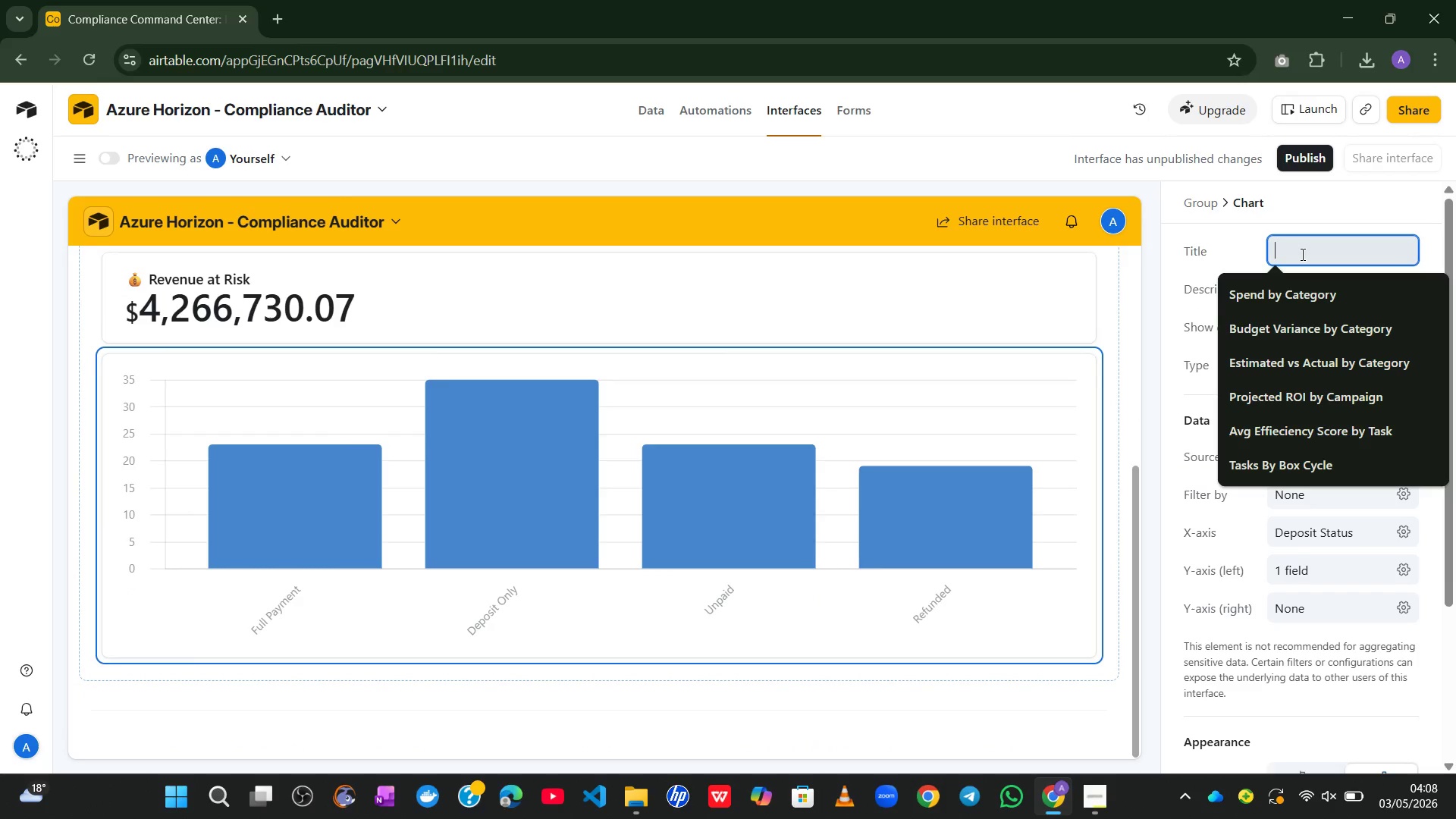 
type(Compliance bottlenecks by Destinations)
 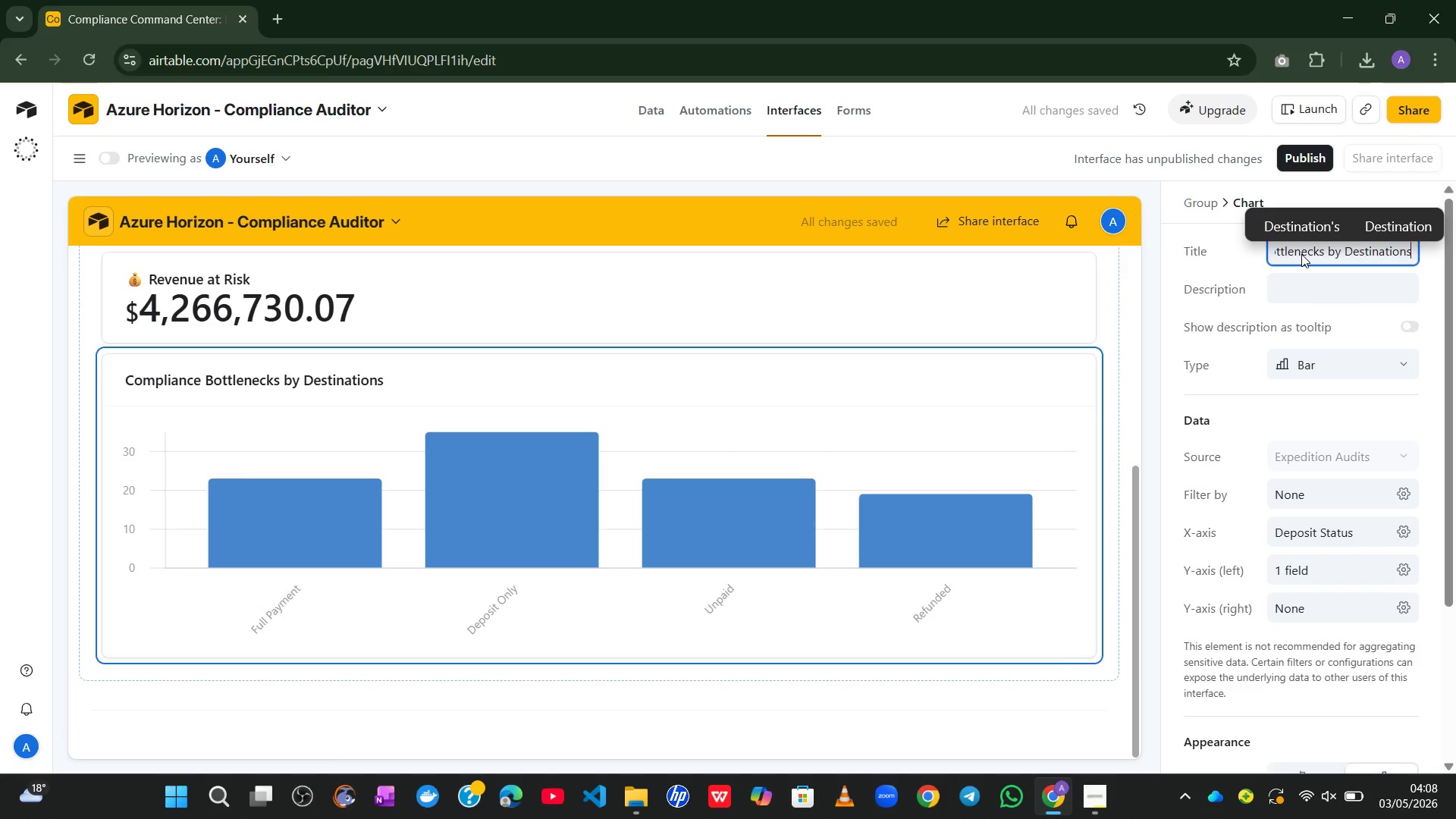 
key(Backspace)
 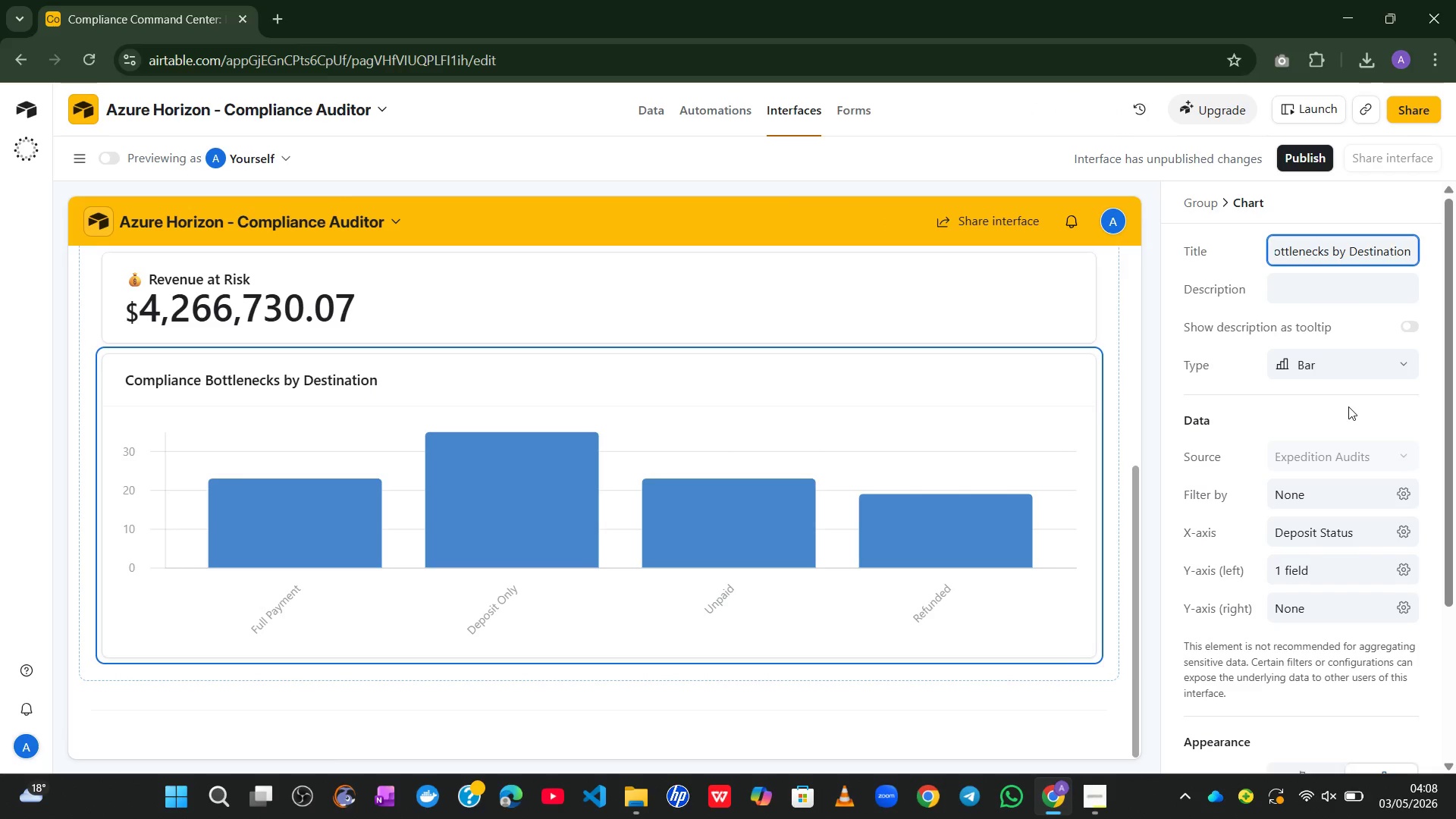 
wait(16.11)
 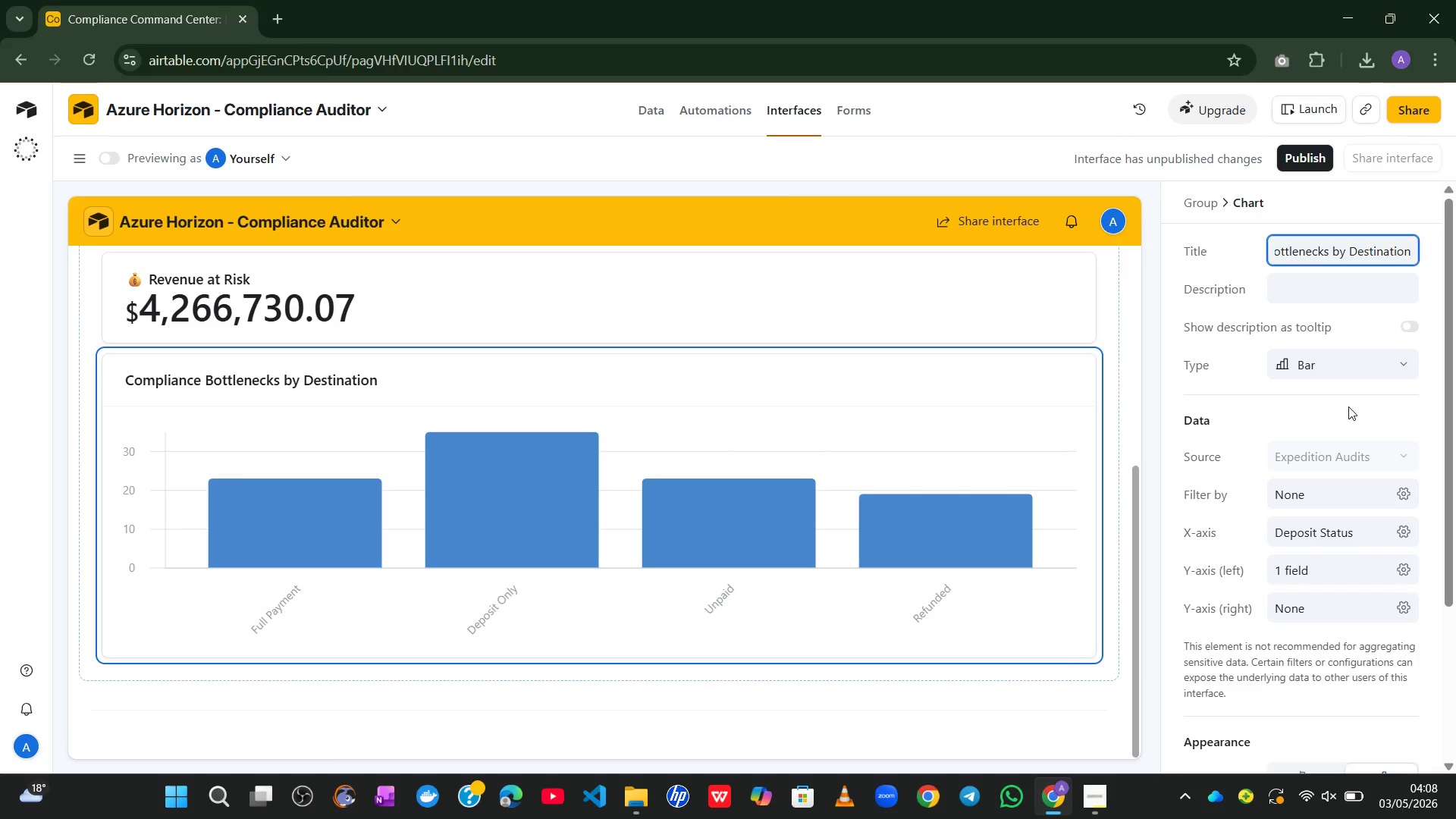 
left_click([1395, 529])
 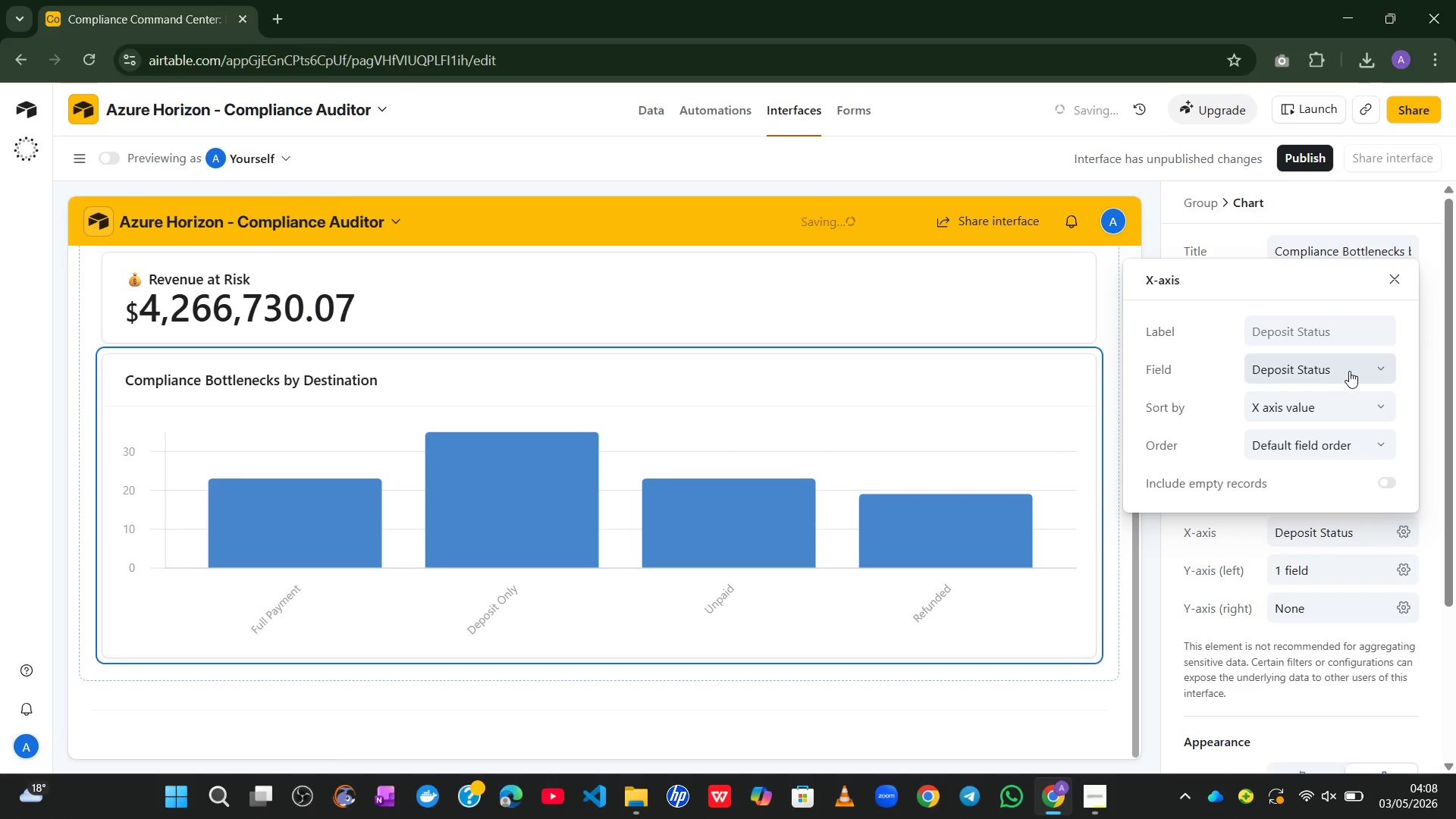 
left_click([1354, 369])
 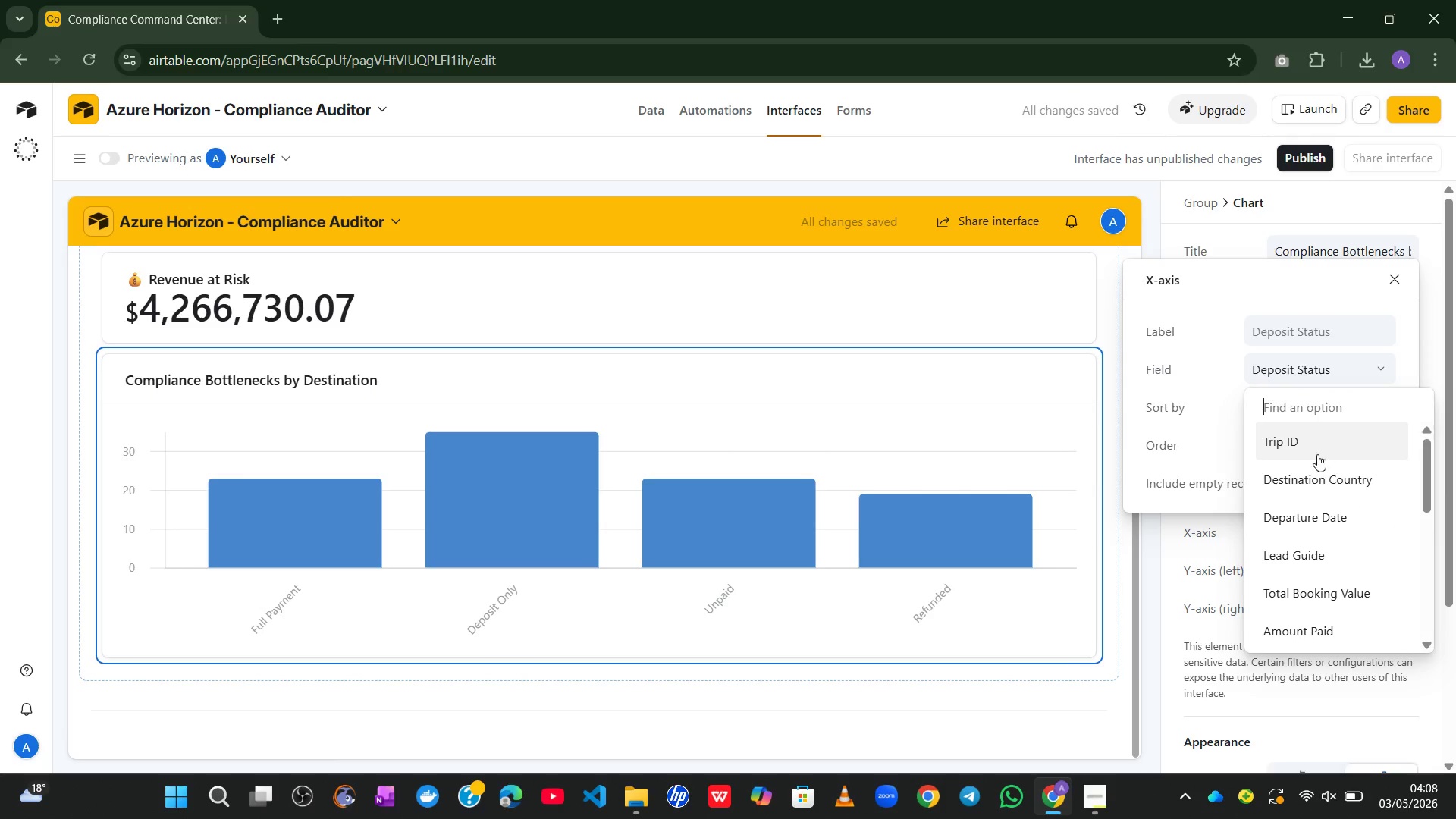 
left_click([1306, 482])
 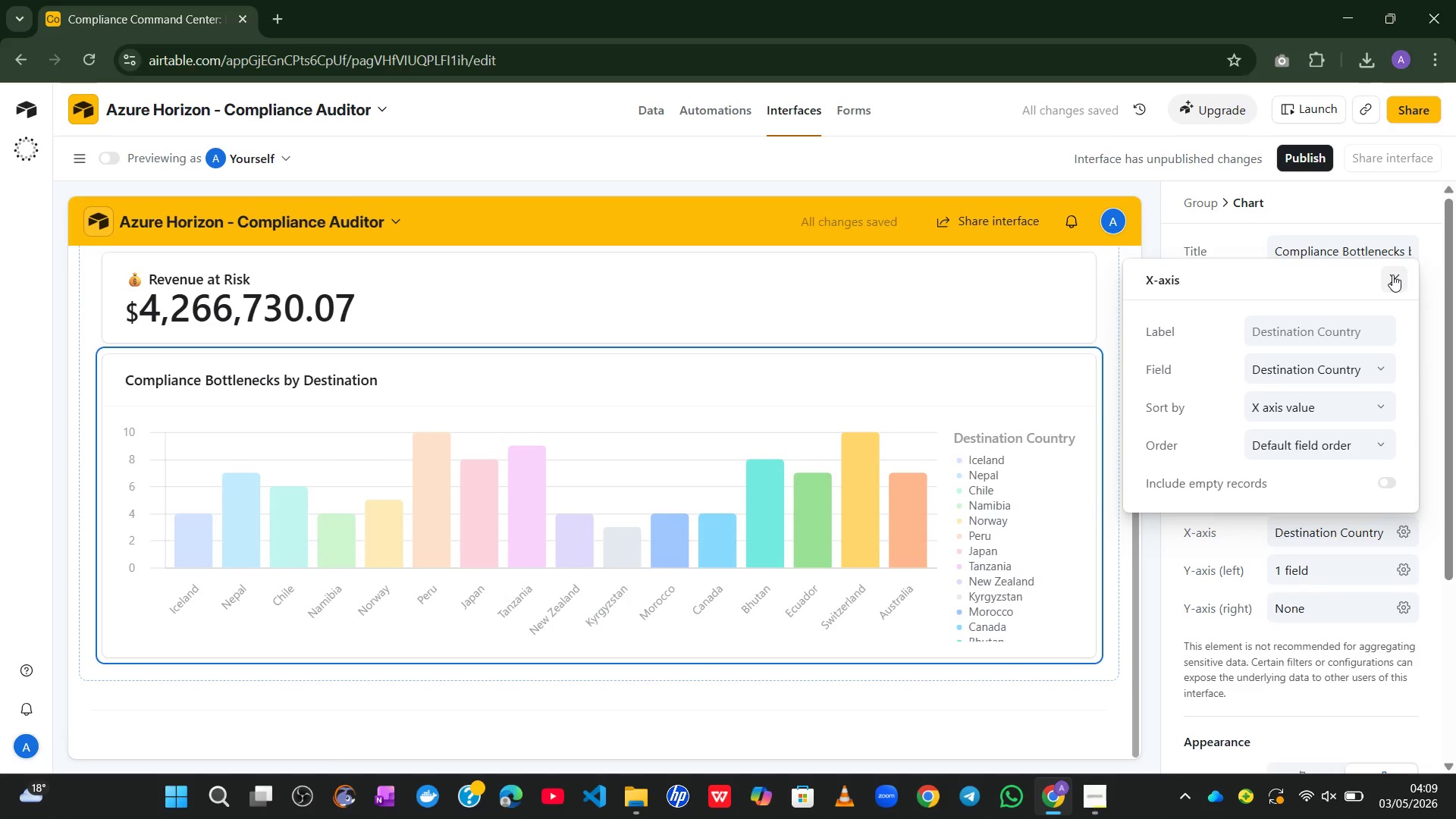 
left_click([1429, 317])
 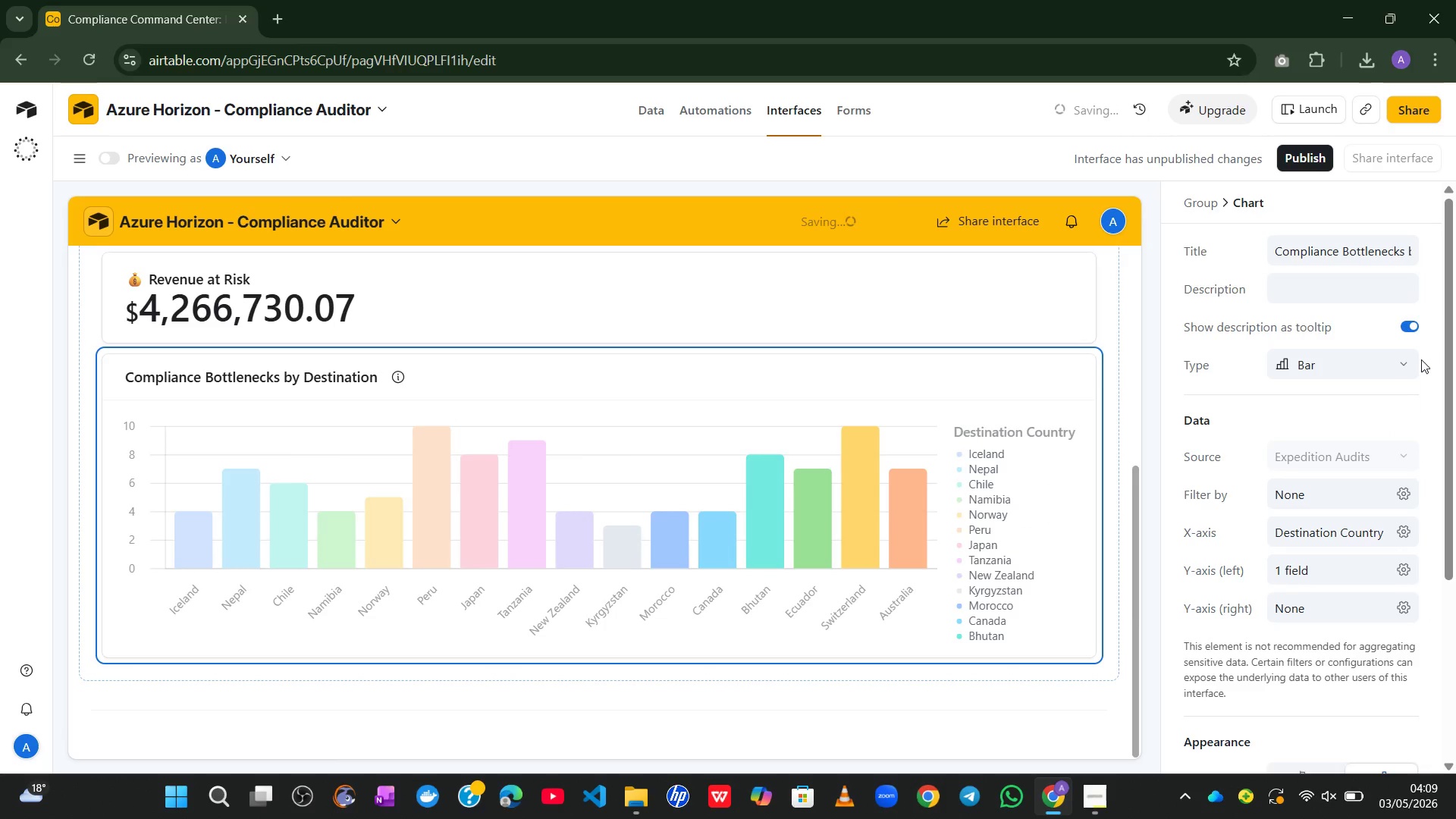 
mouse_move([1407, 386])
 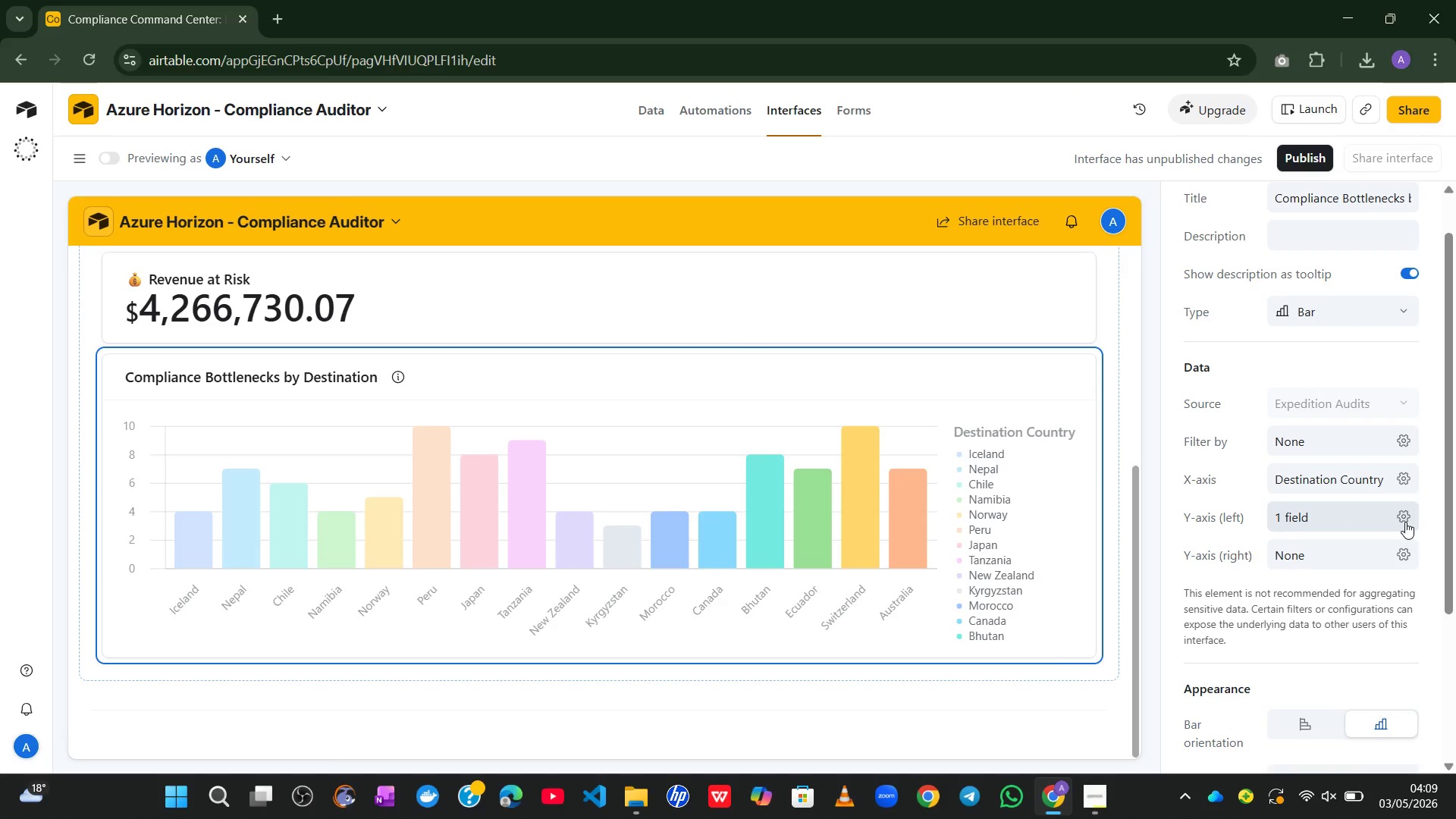 
left_click([1405, 522])
 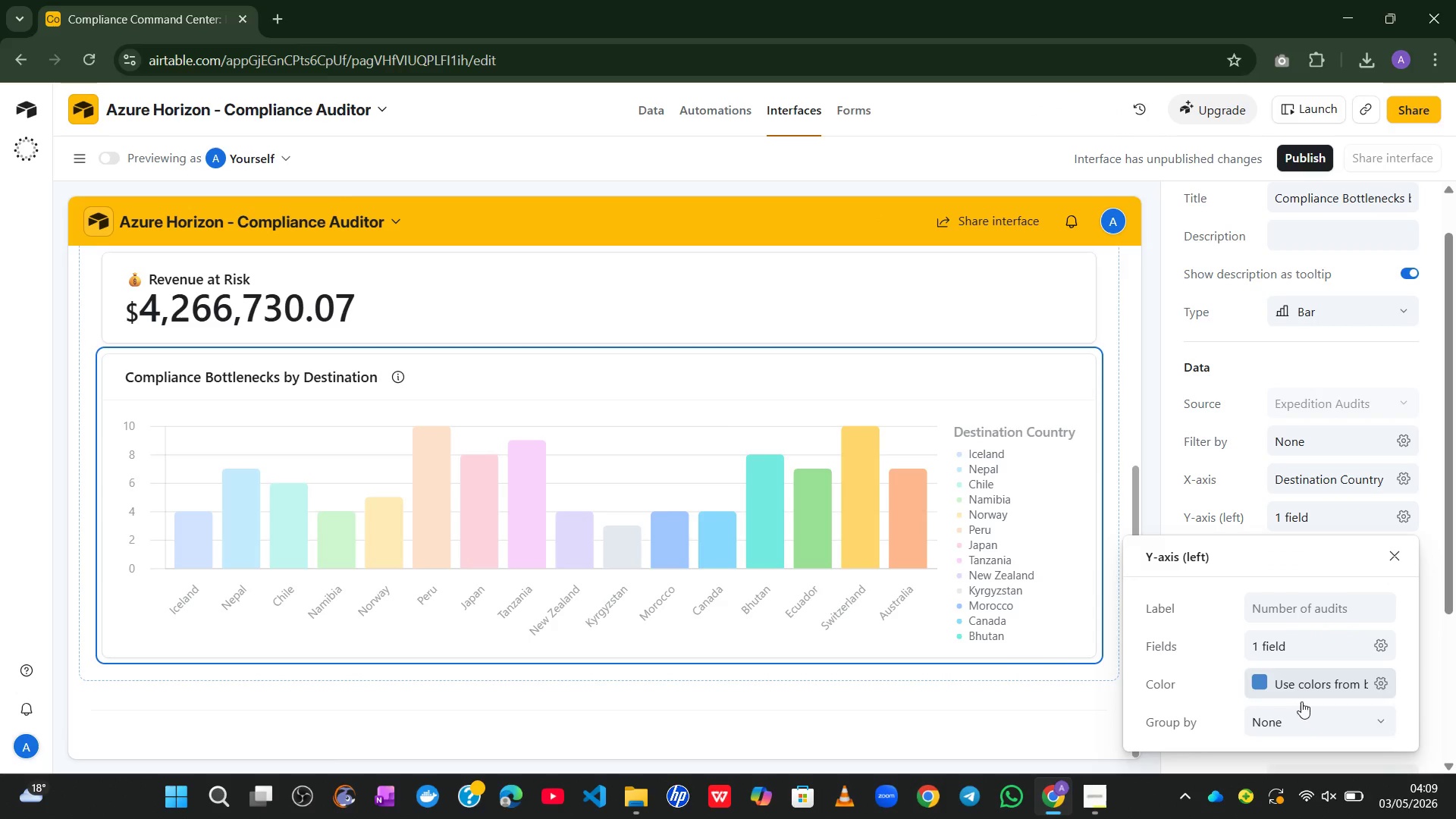 
left_click([1301, 720])
 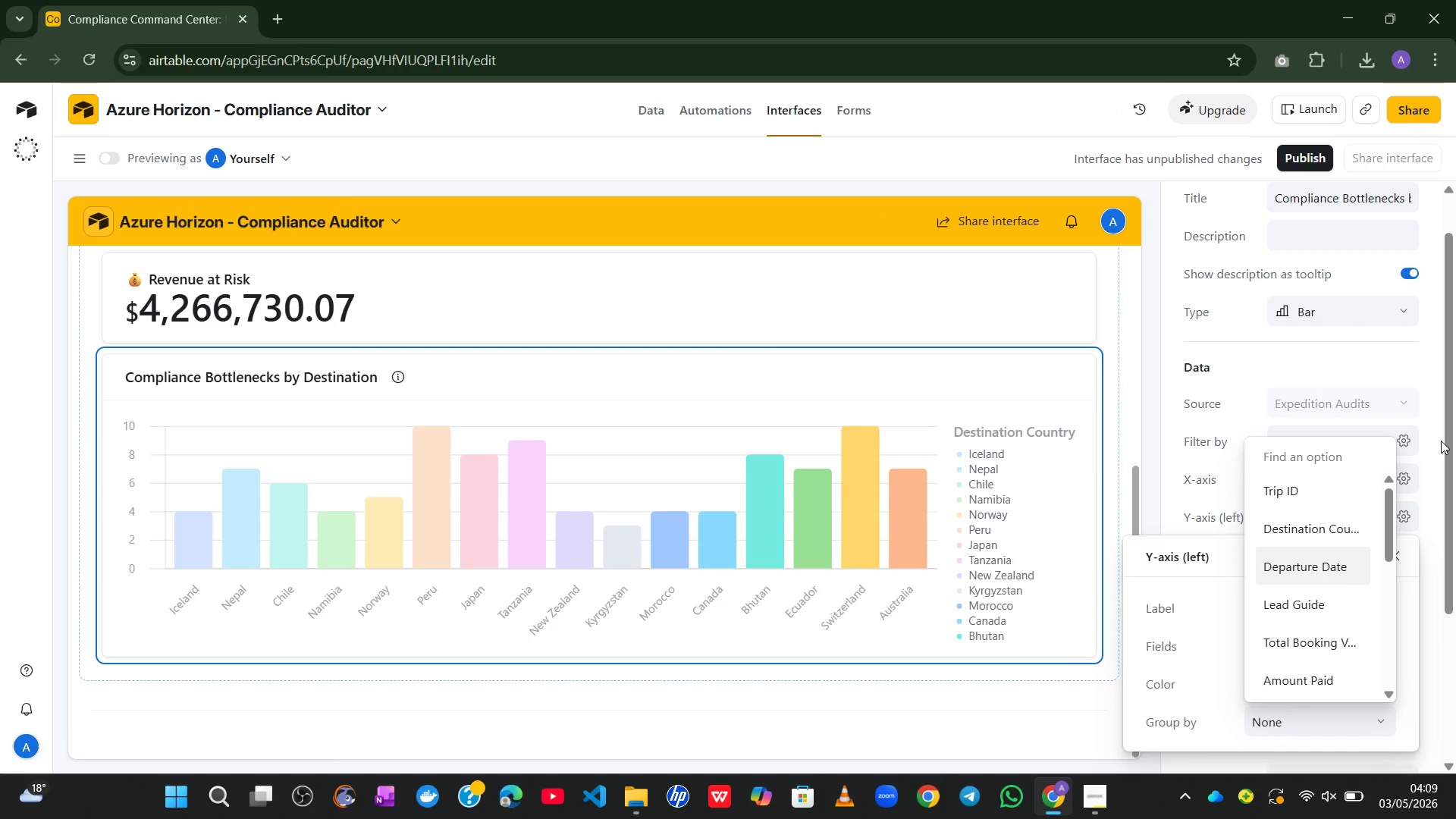 
left_click([1441, 441])
 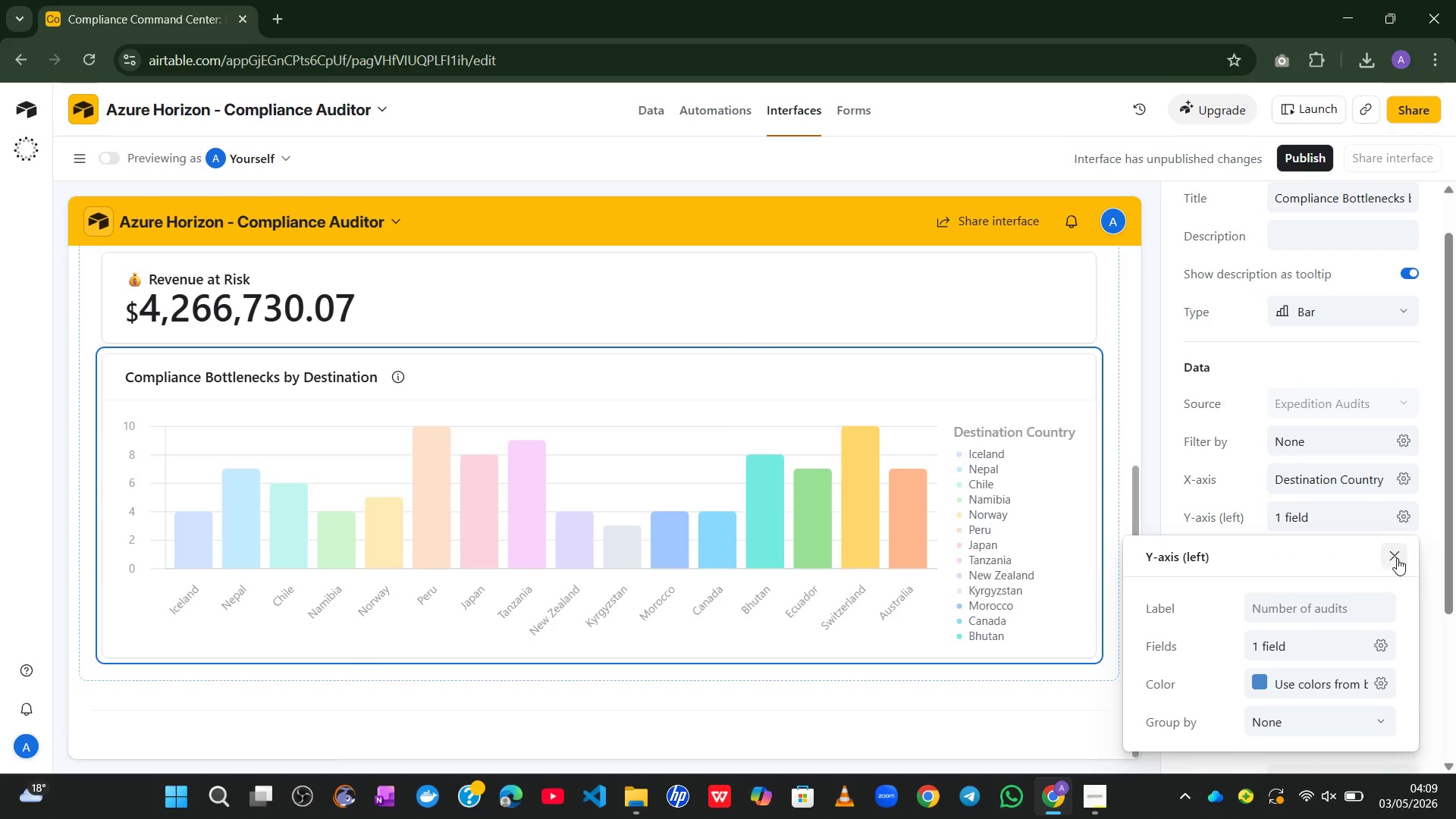 
left_click([1396, 562])
 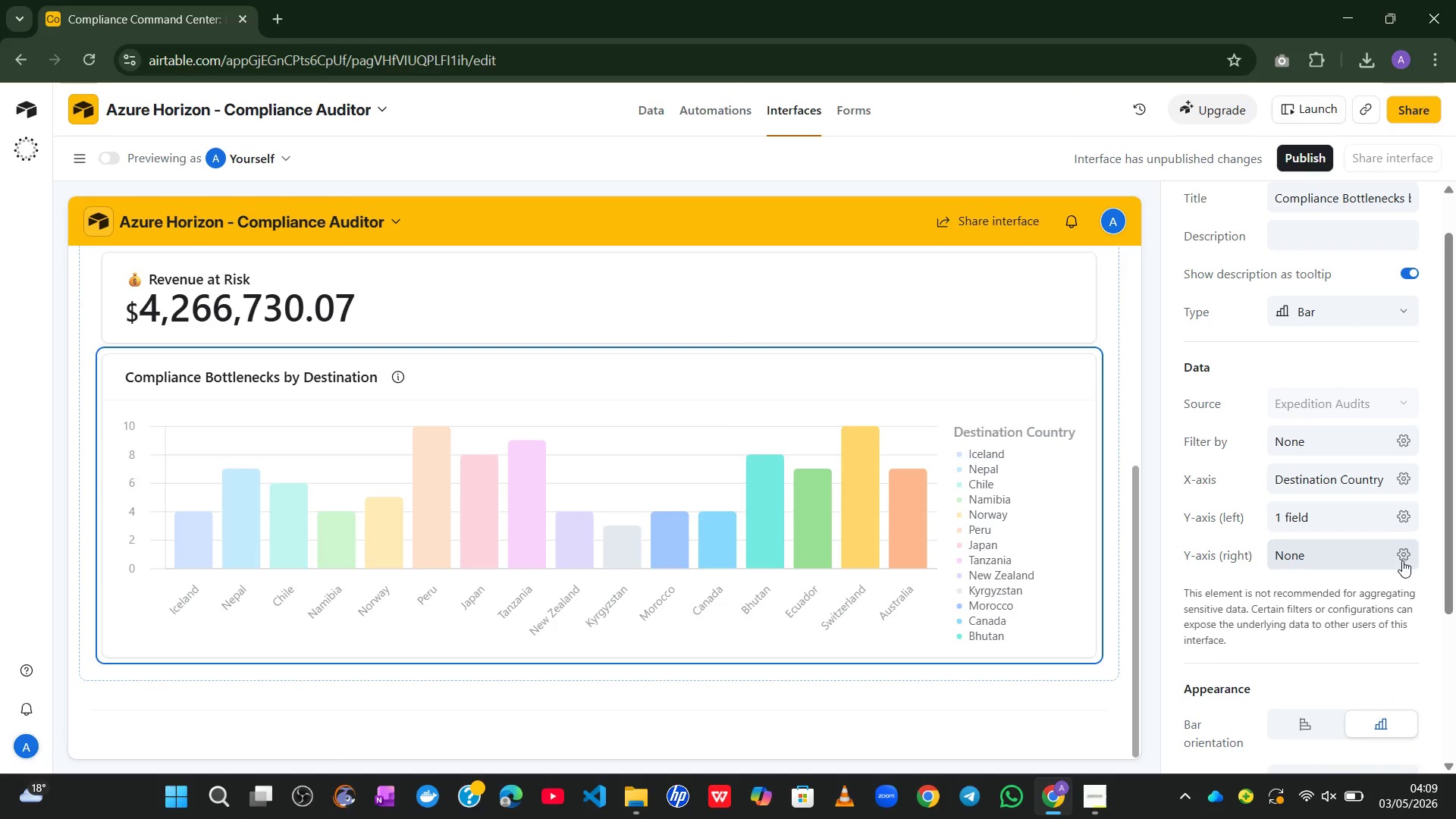 
left_click([1403, 558])
 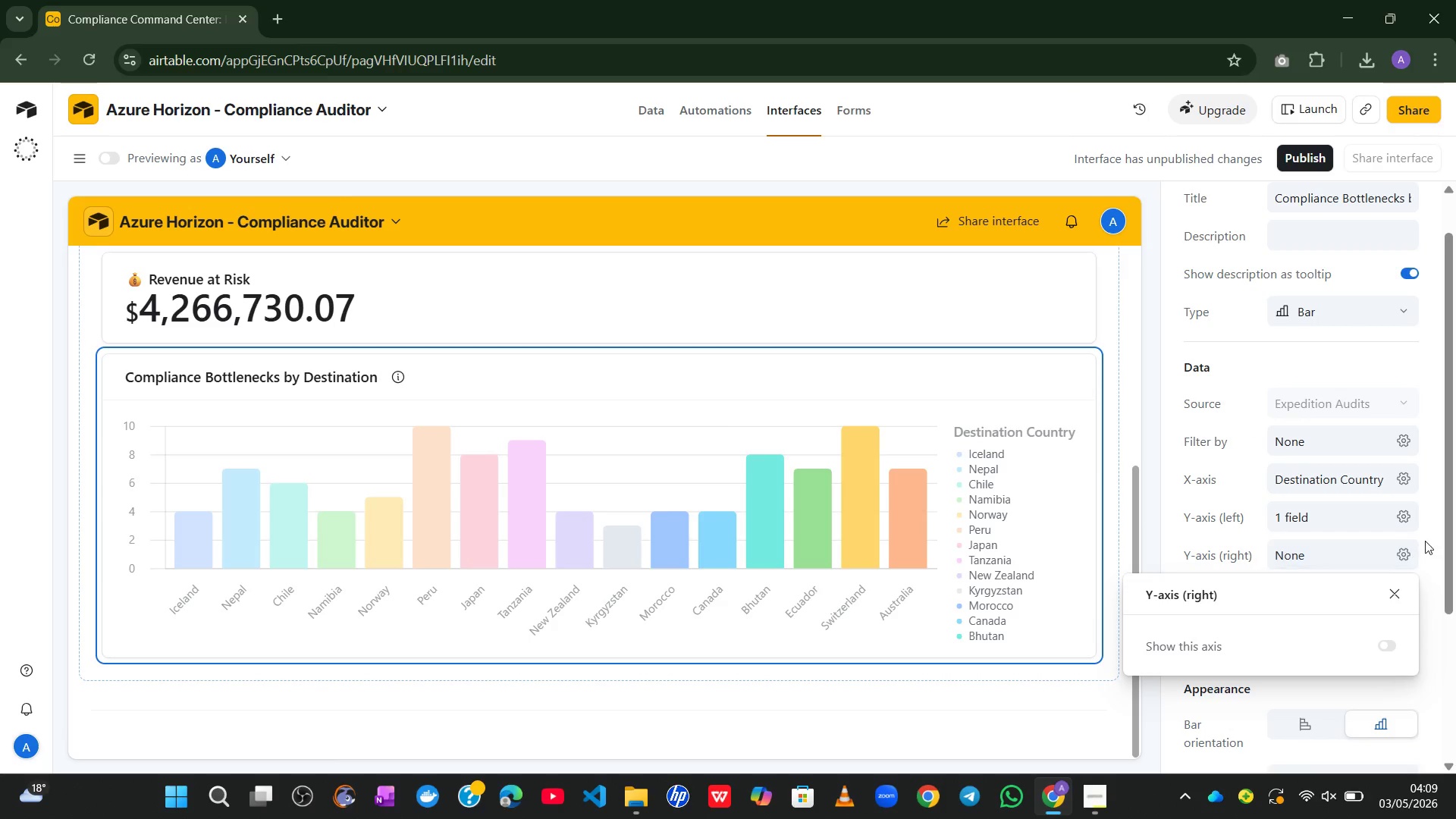 
left_click([1427, 536])
 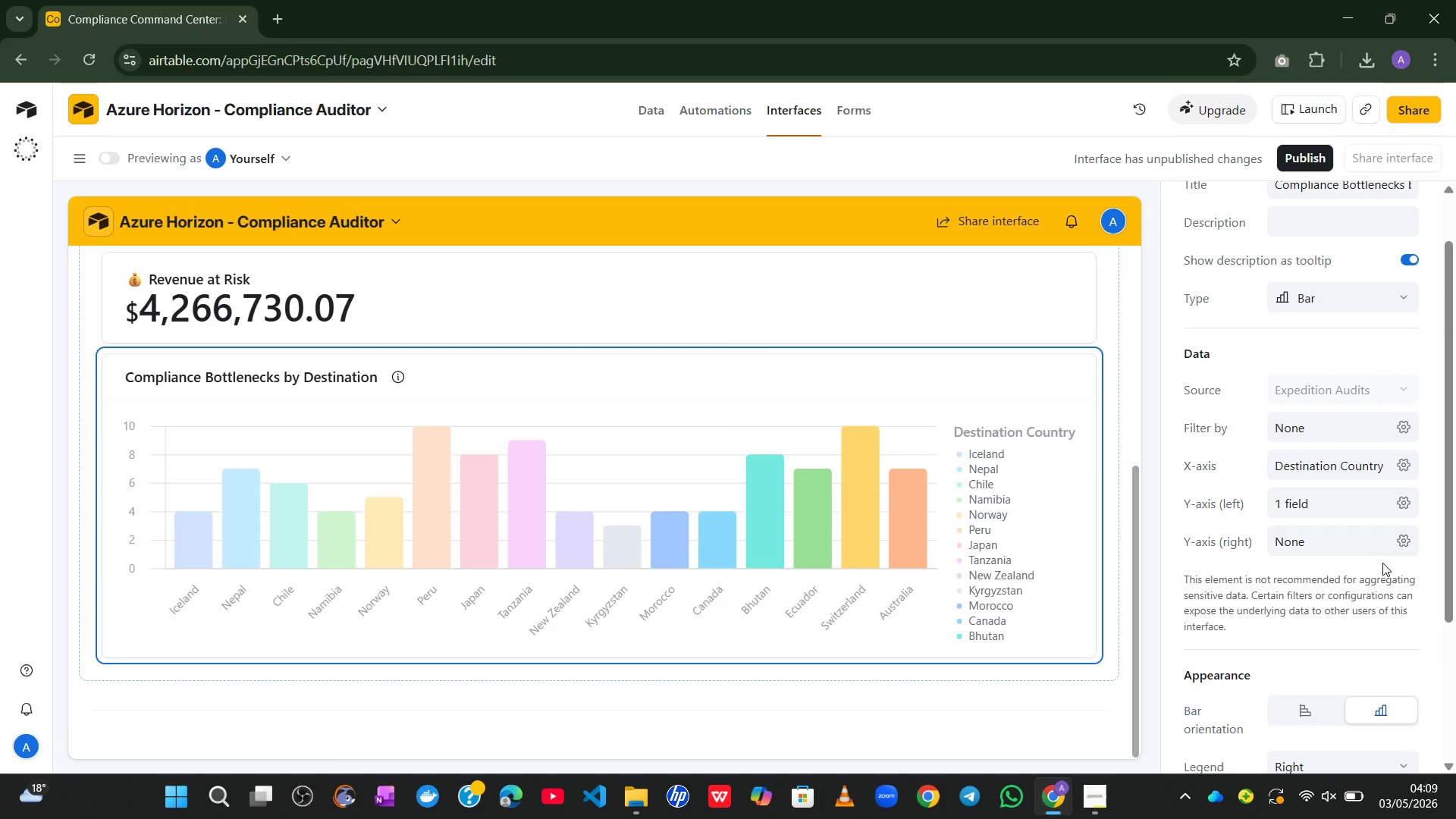 
wait(8.23)
 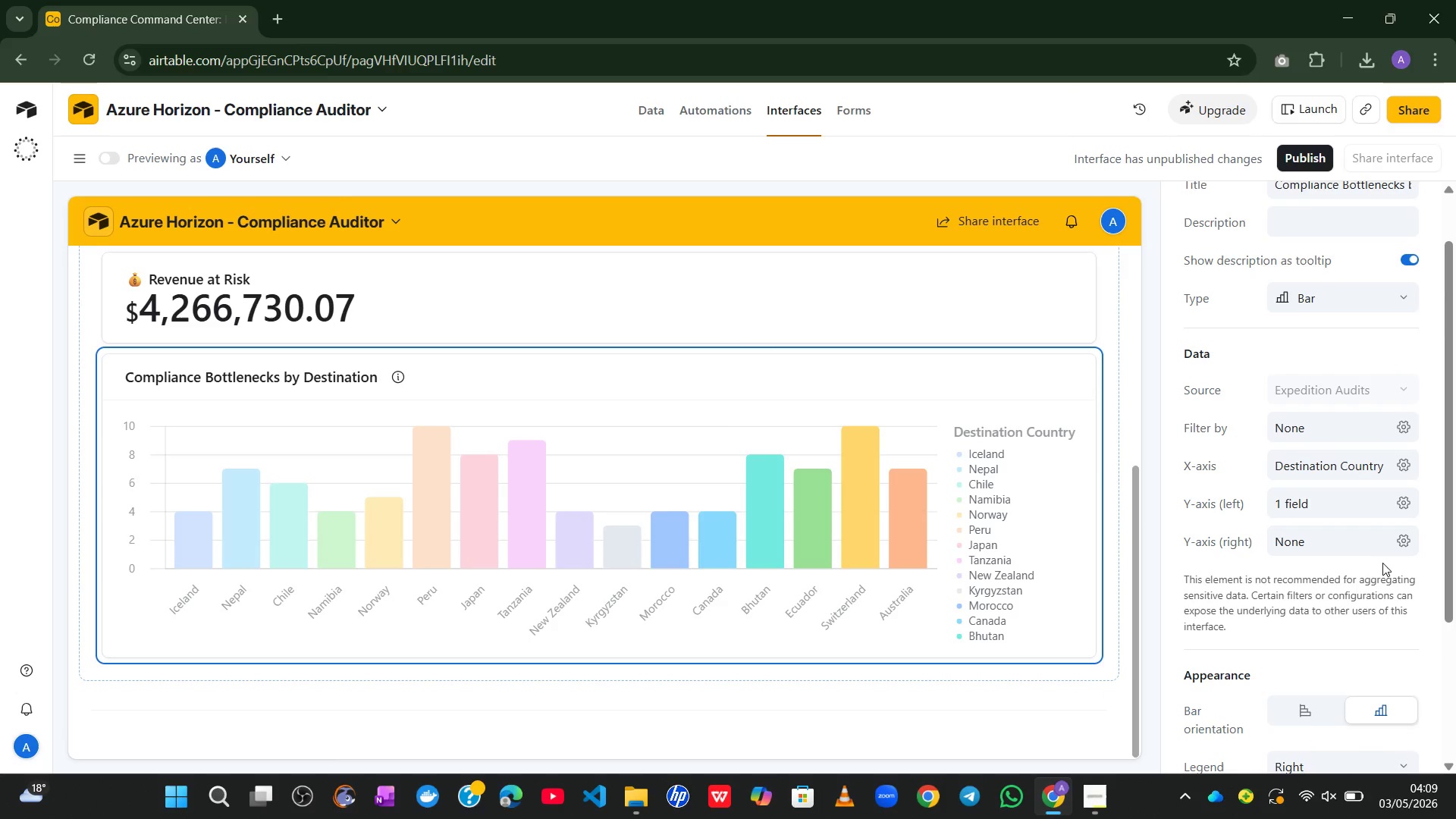 
left_click([1410, 429])
 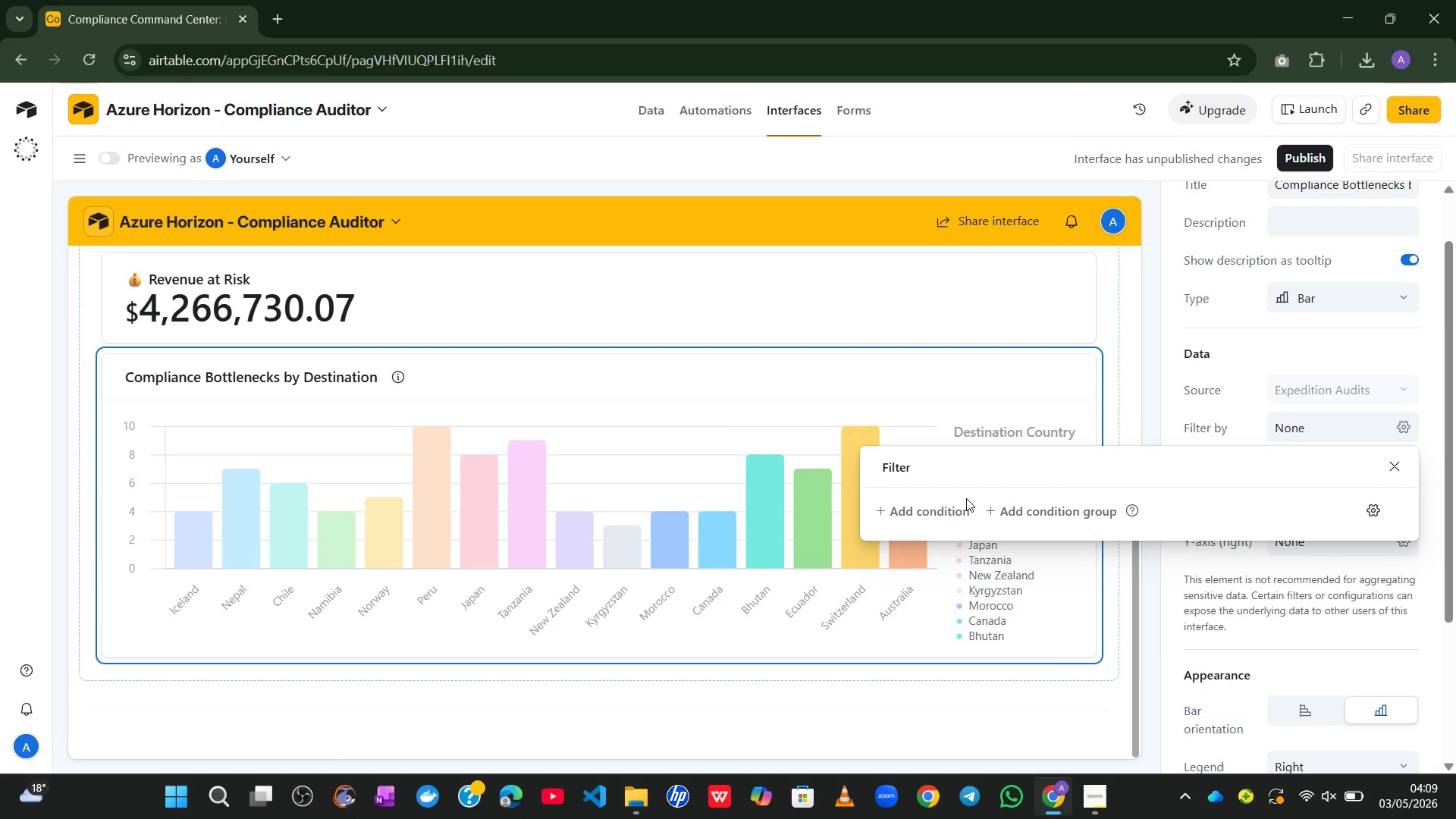 
left_click([918, 512])
 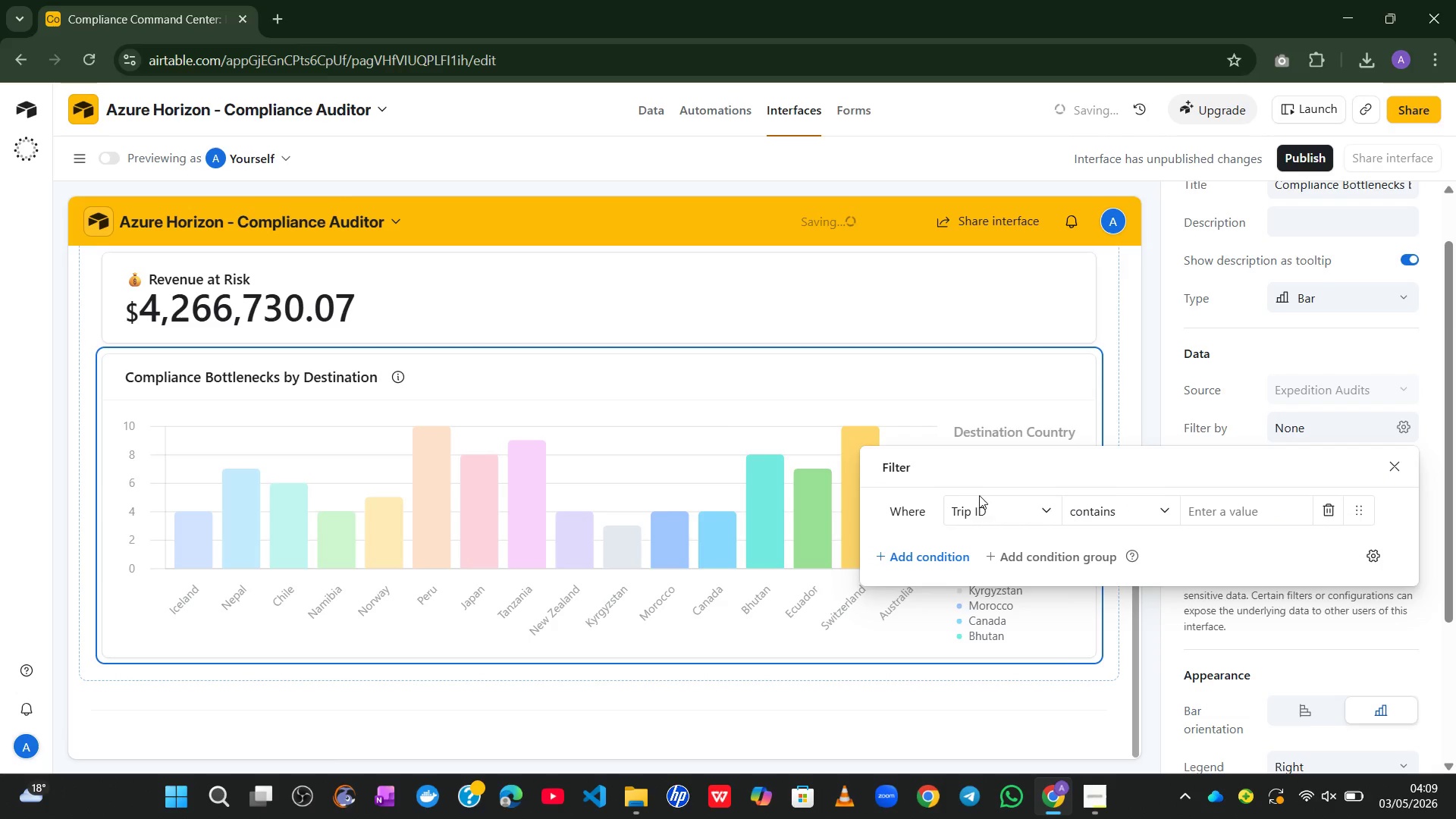 
left_click([991, 510])
 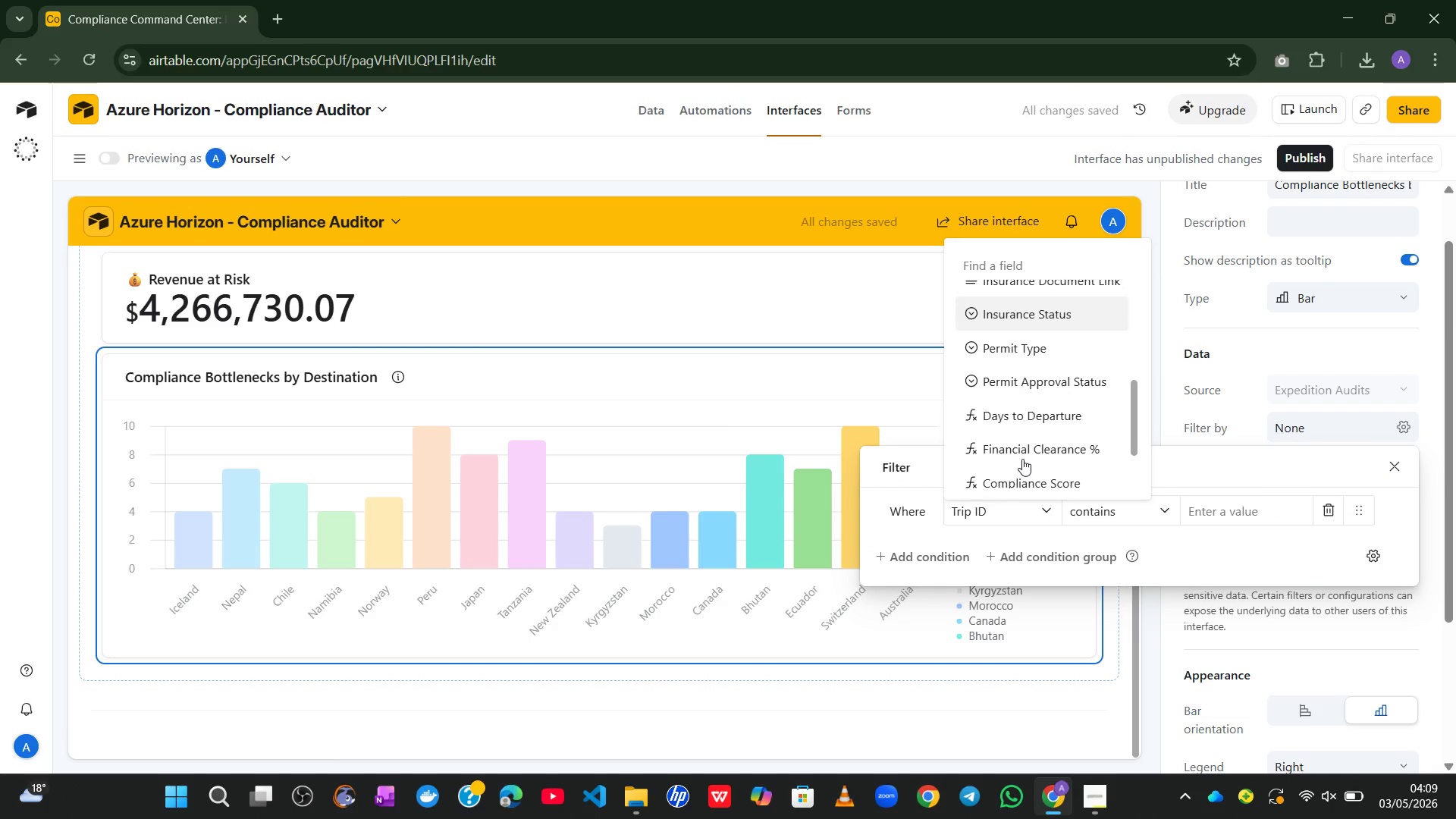 
wait(5.47)
 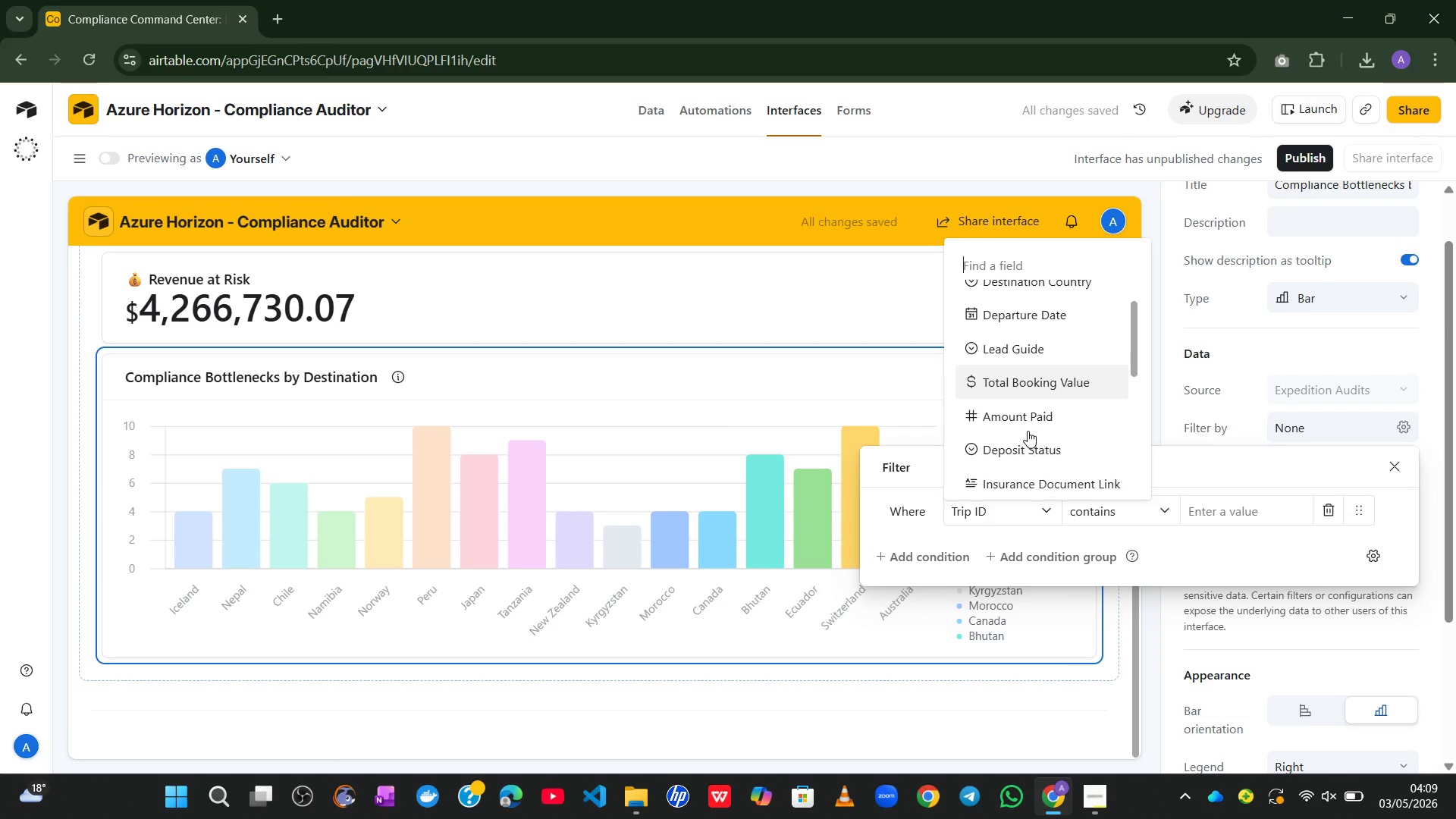 
left_click([1048, 409])
 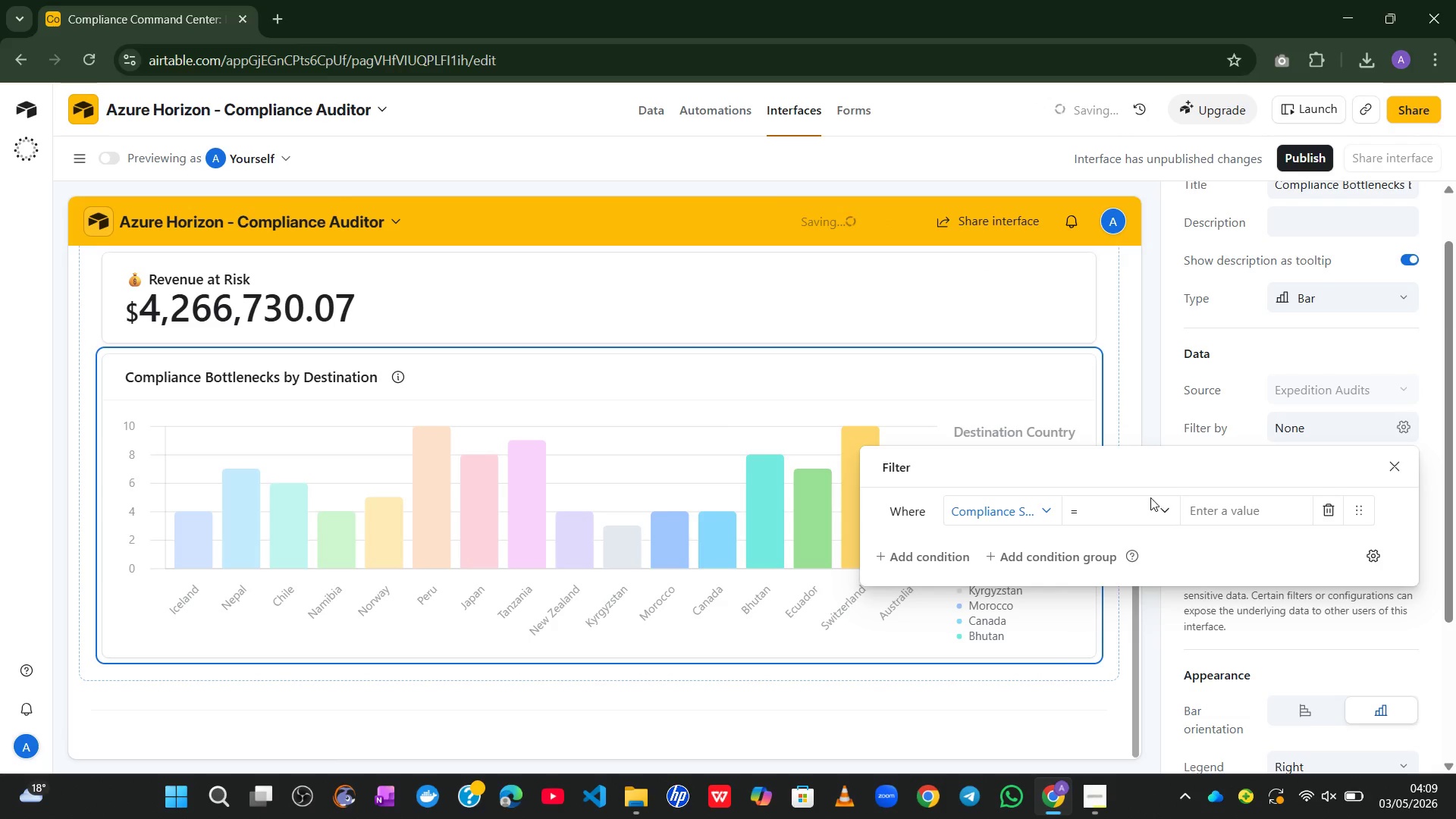 
left_click([1134, 507])
 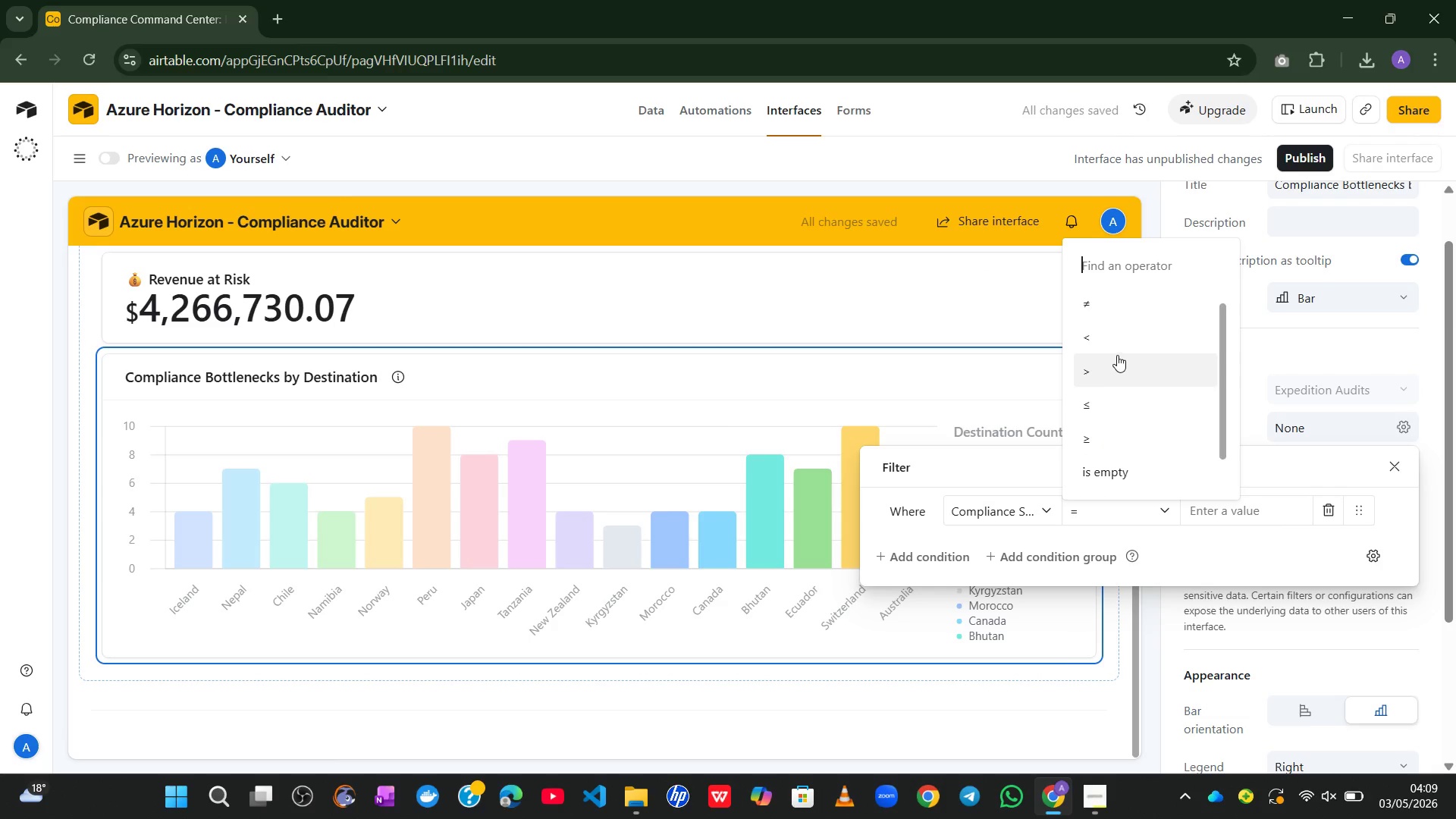 
left_click([1116, 342])
 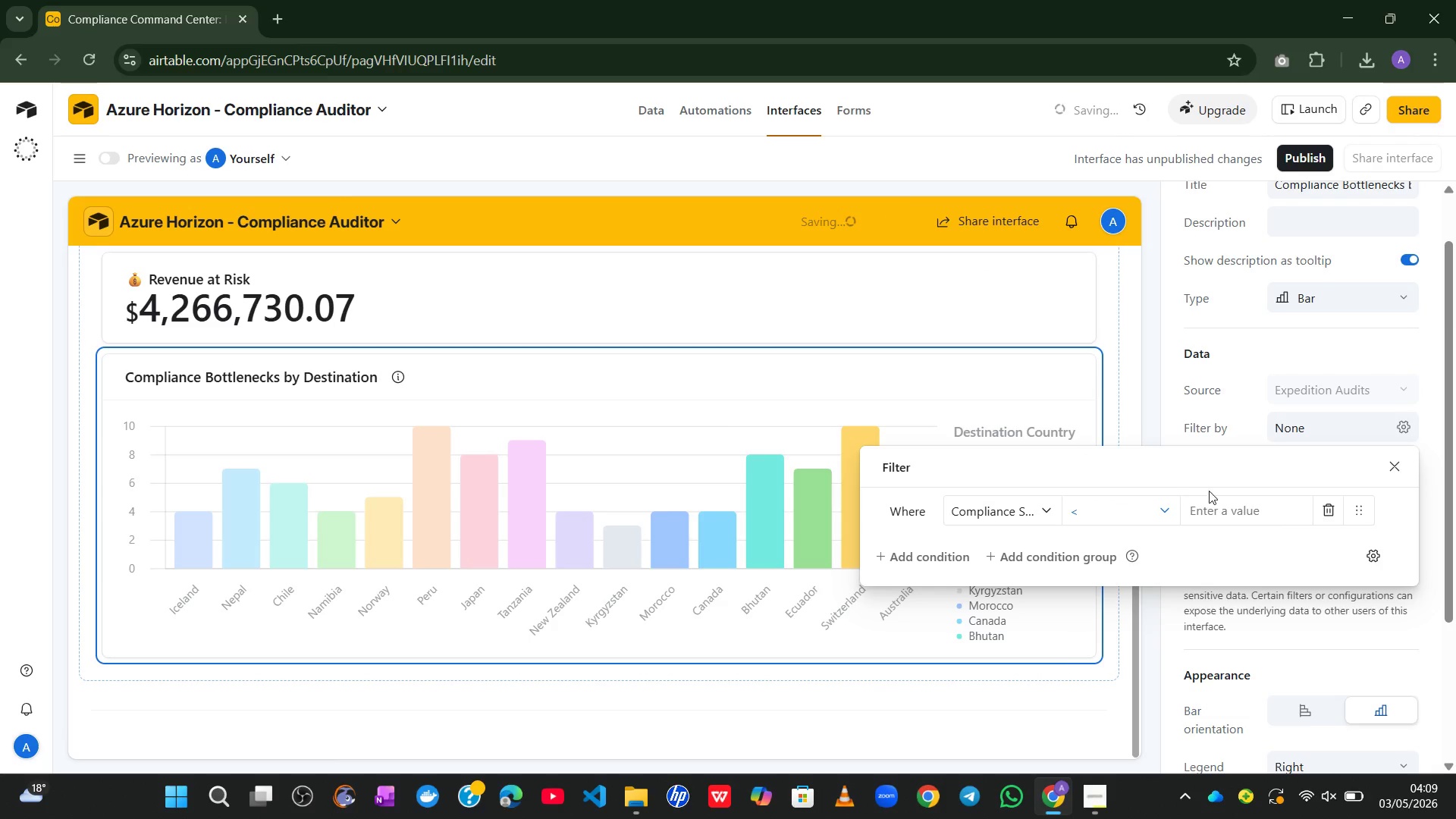 
left_click([1214, 507])
 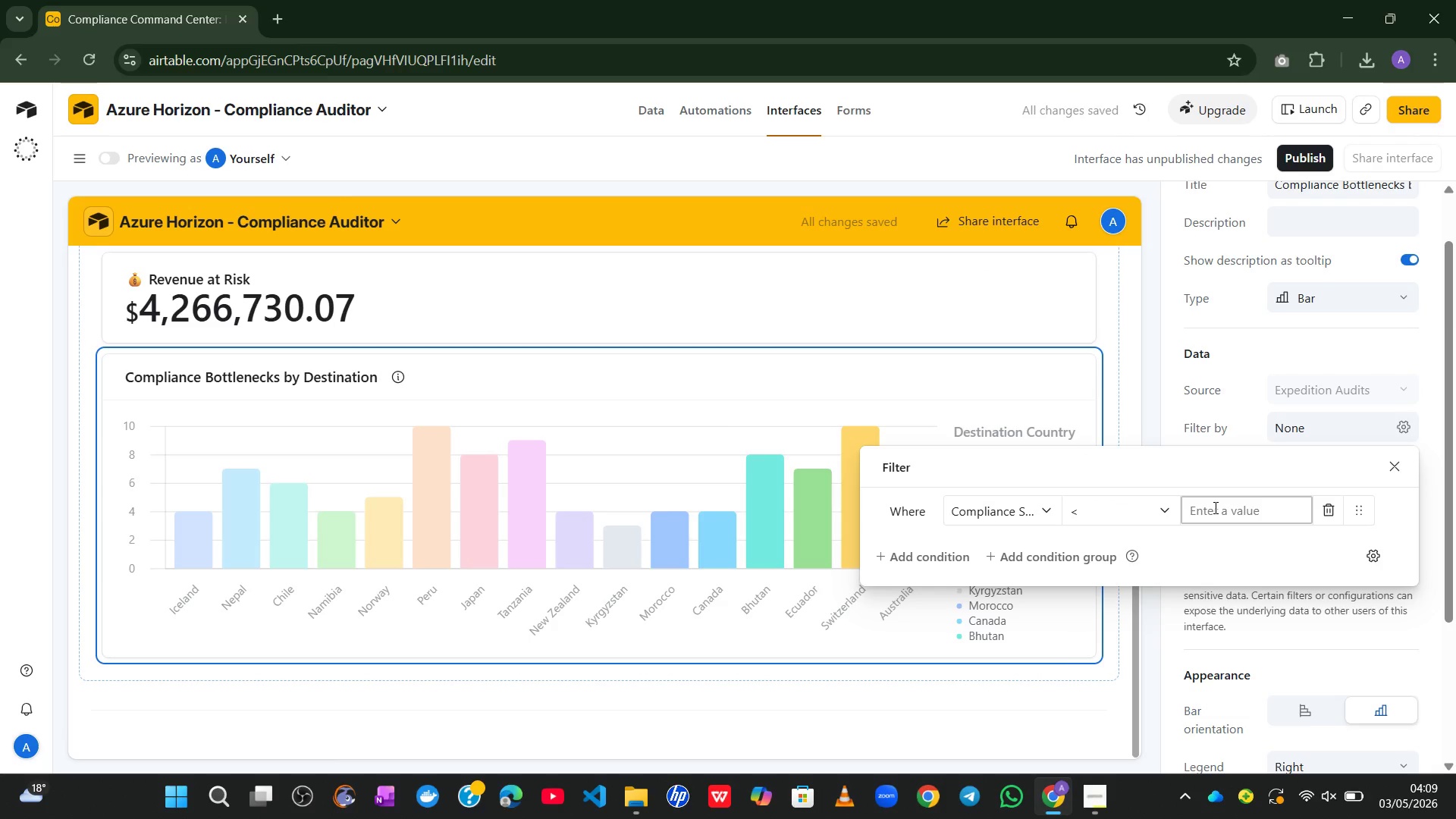 
type(100)
 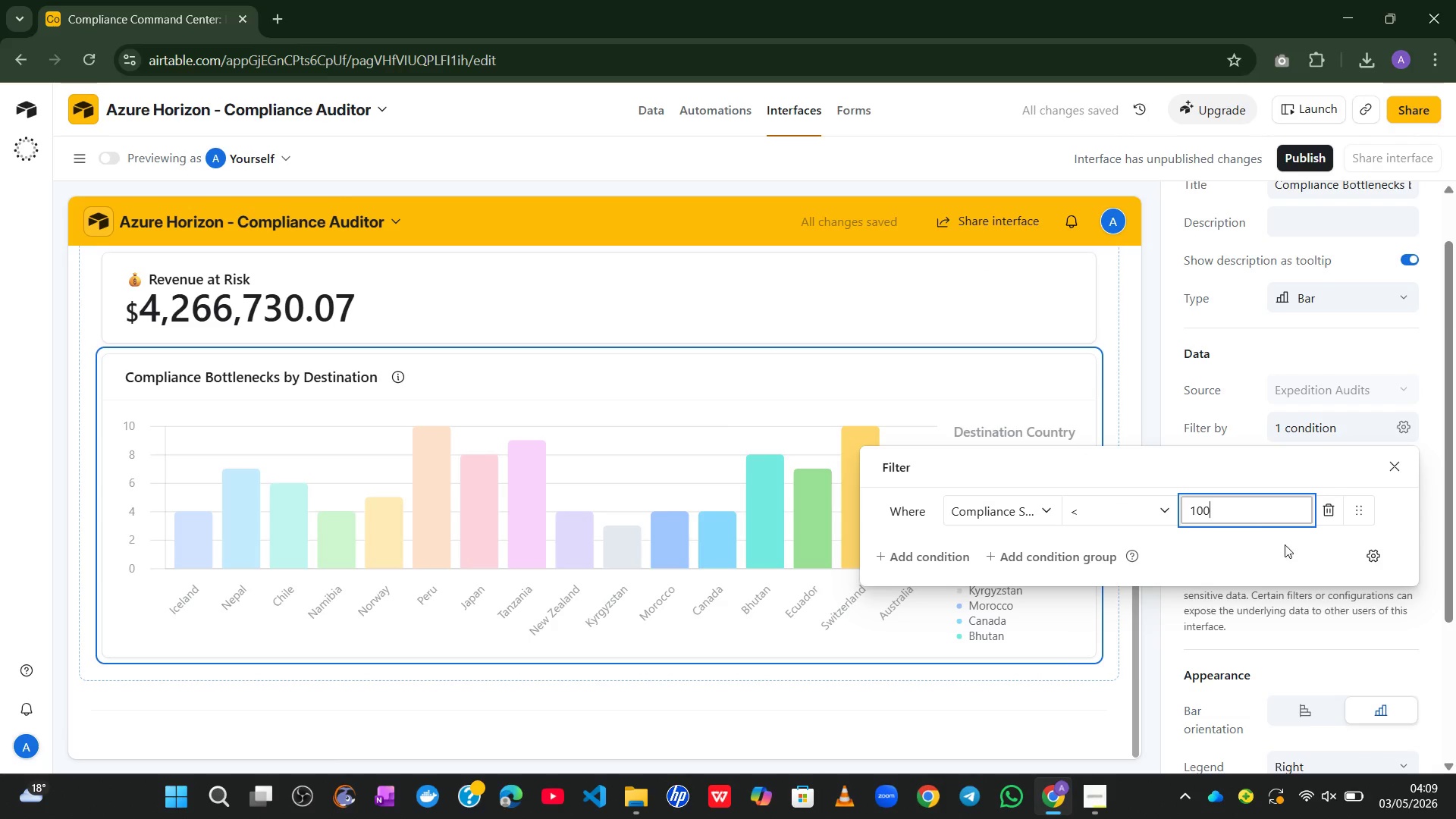 
left_click([1296, 562])
 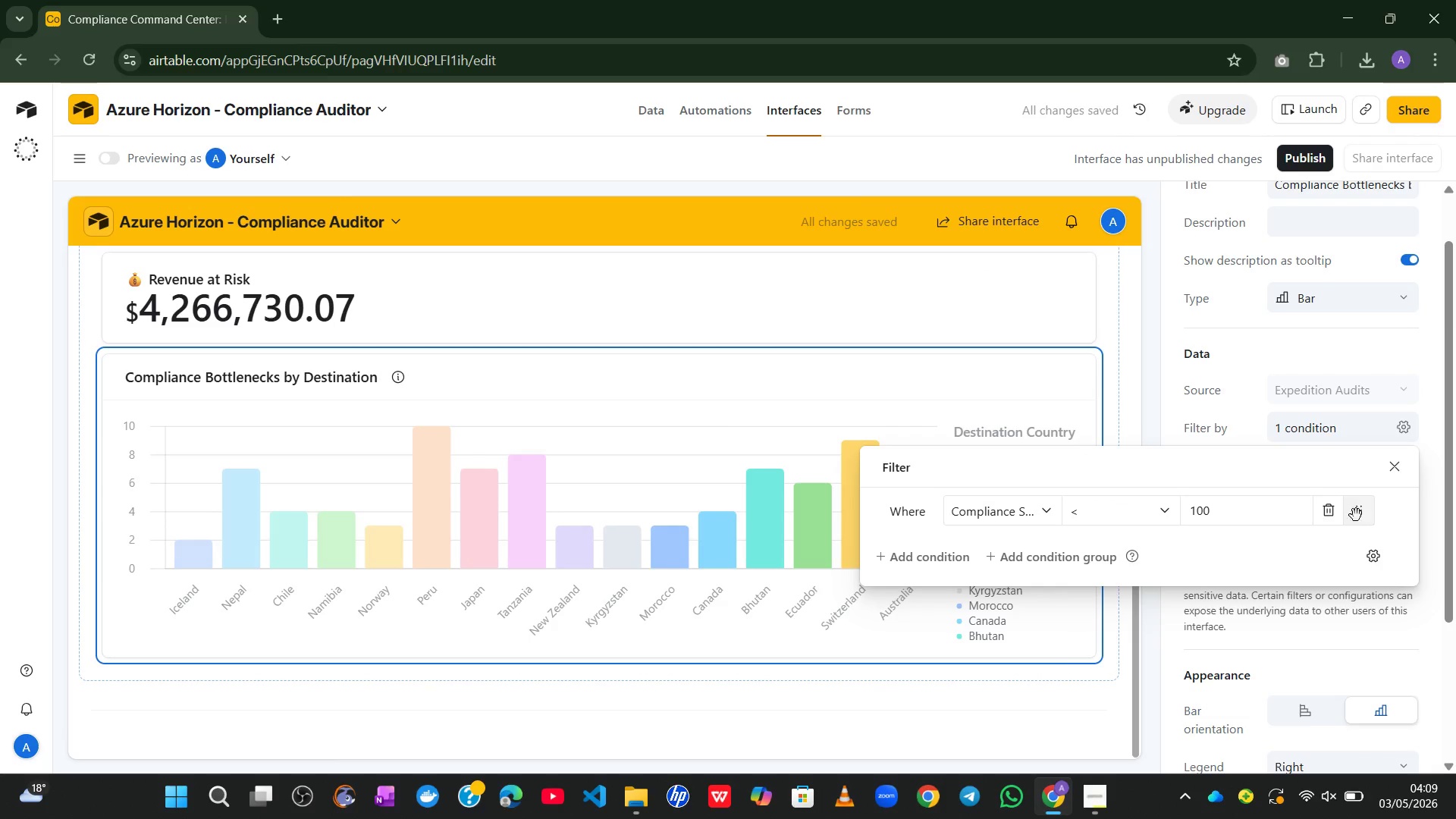 
left_click([1389, 472])
 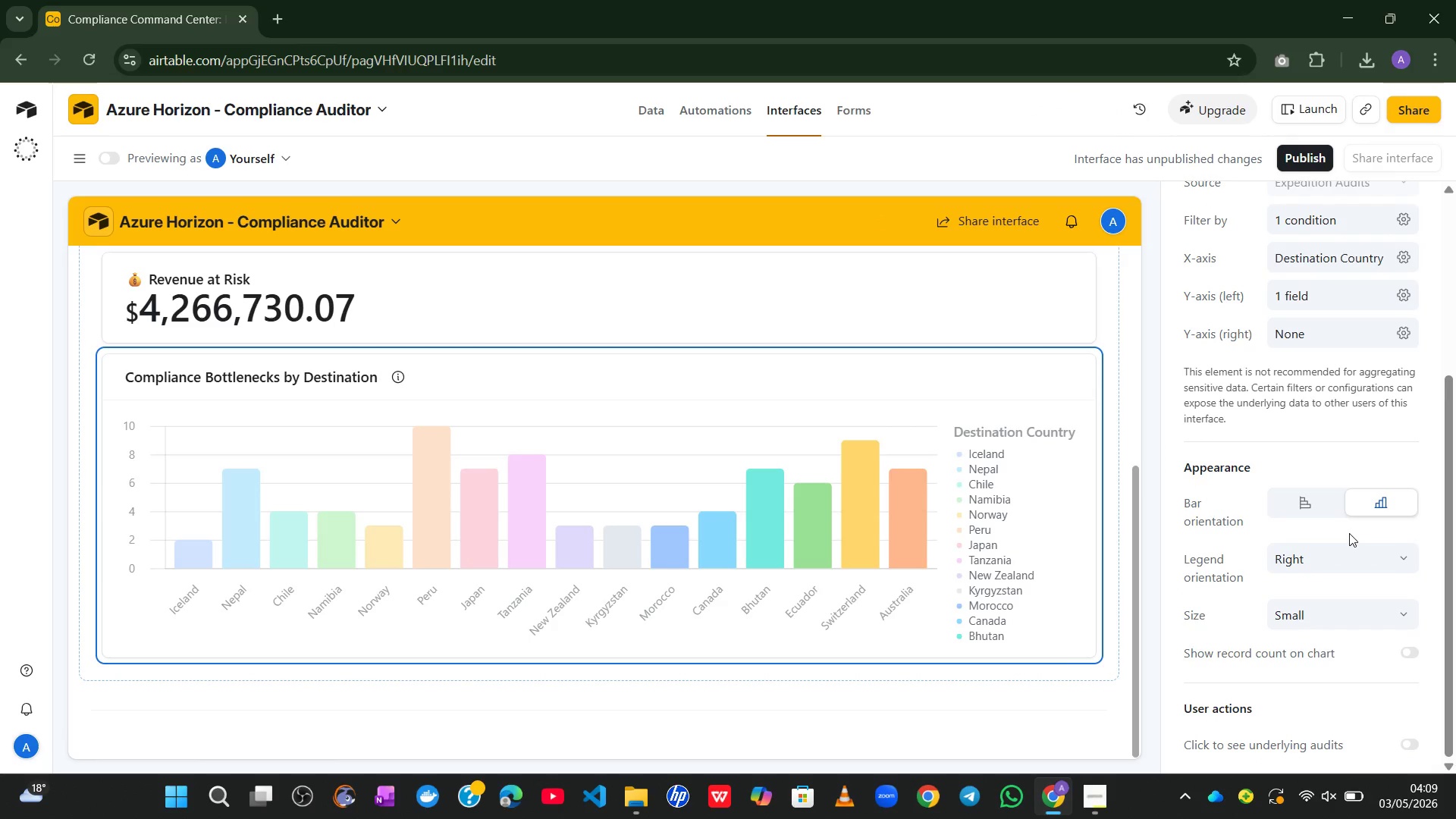 
wait(12.3)
 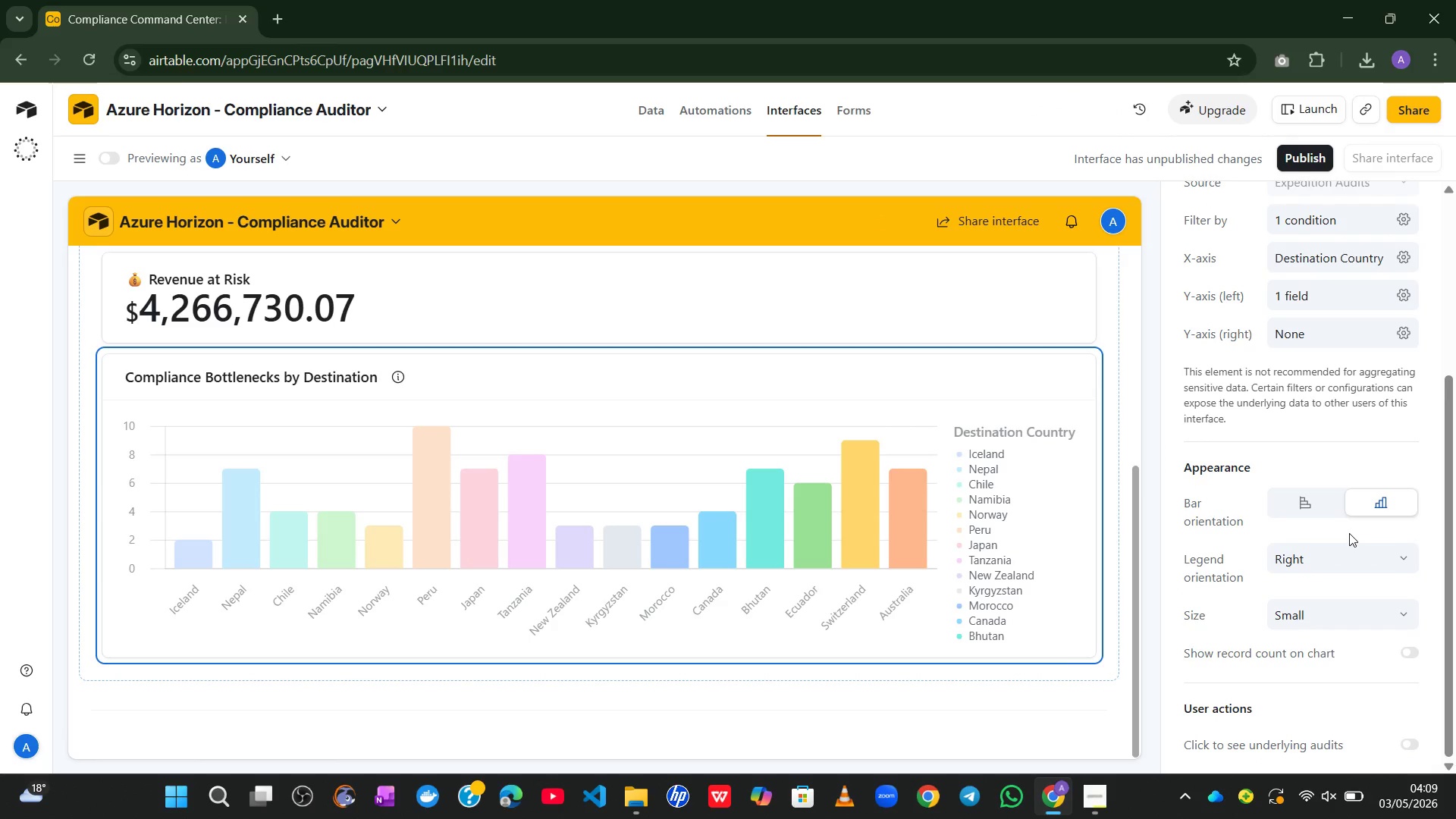 
left_click([1375, 451])
 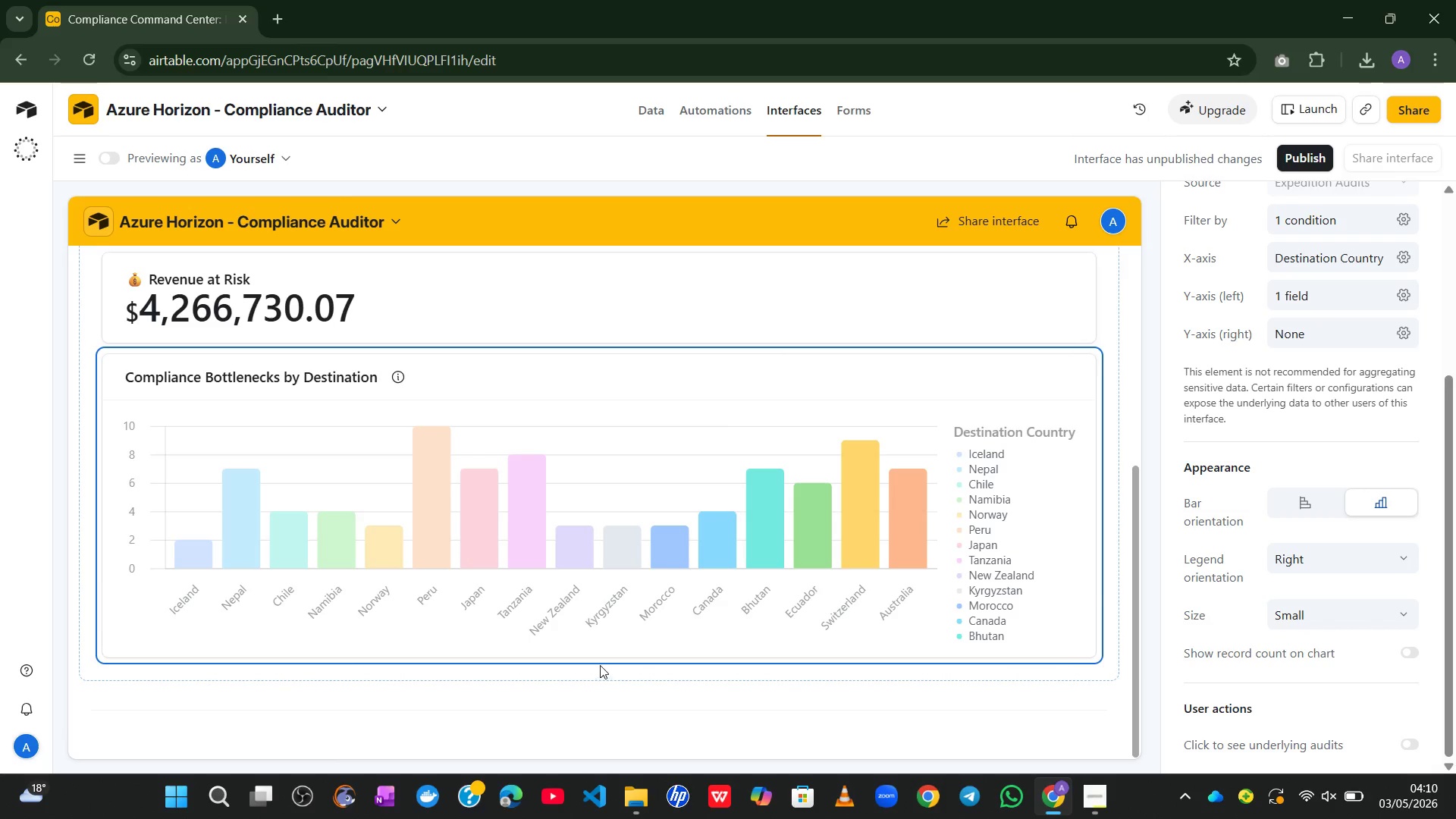 
left_click([597, 666])
 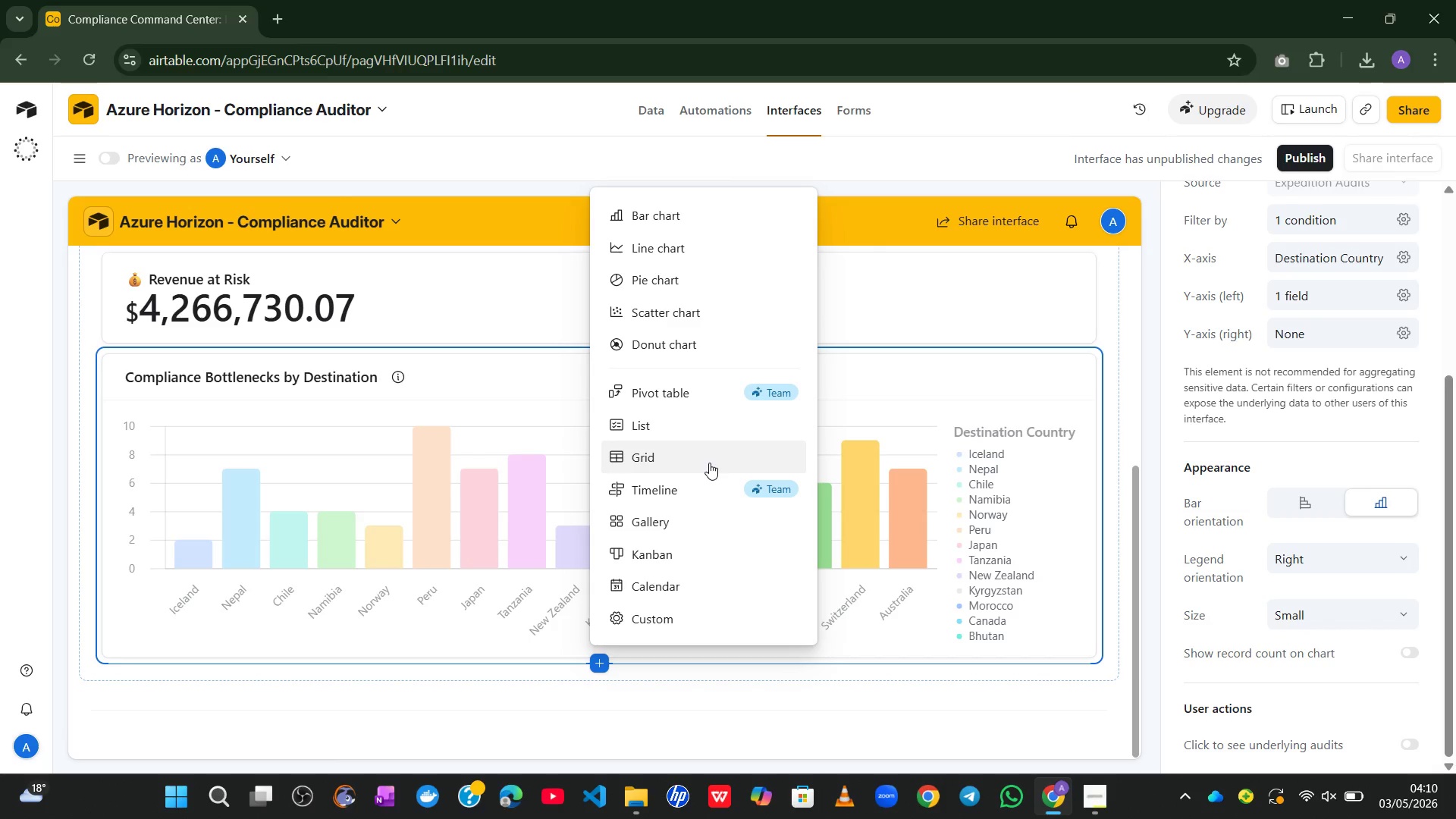 
wait(21.56)
 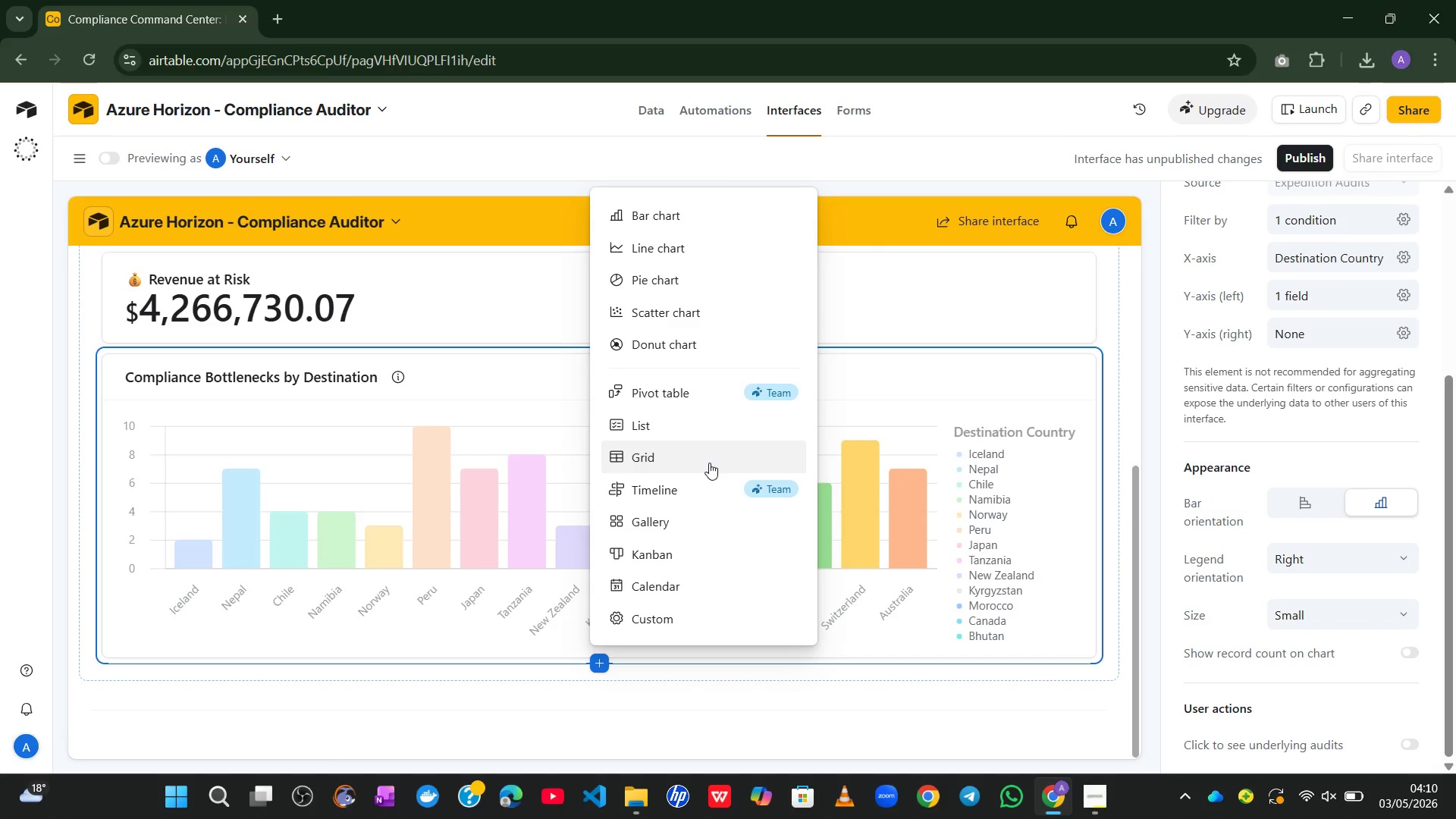 
left_click([709, 463])
 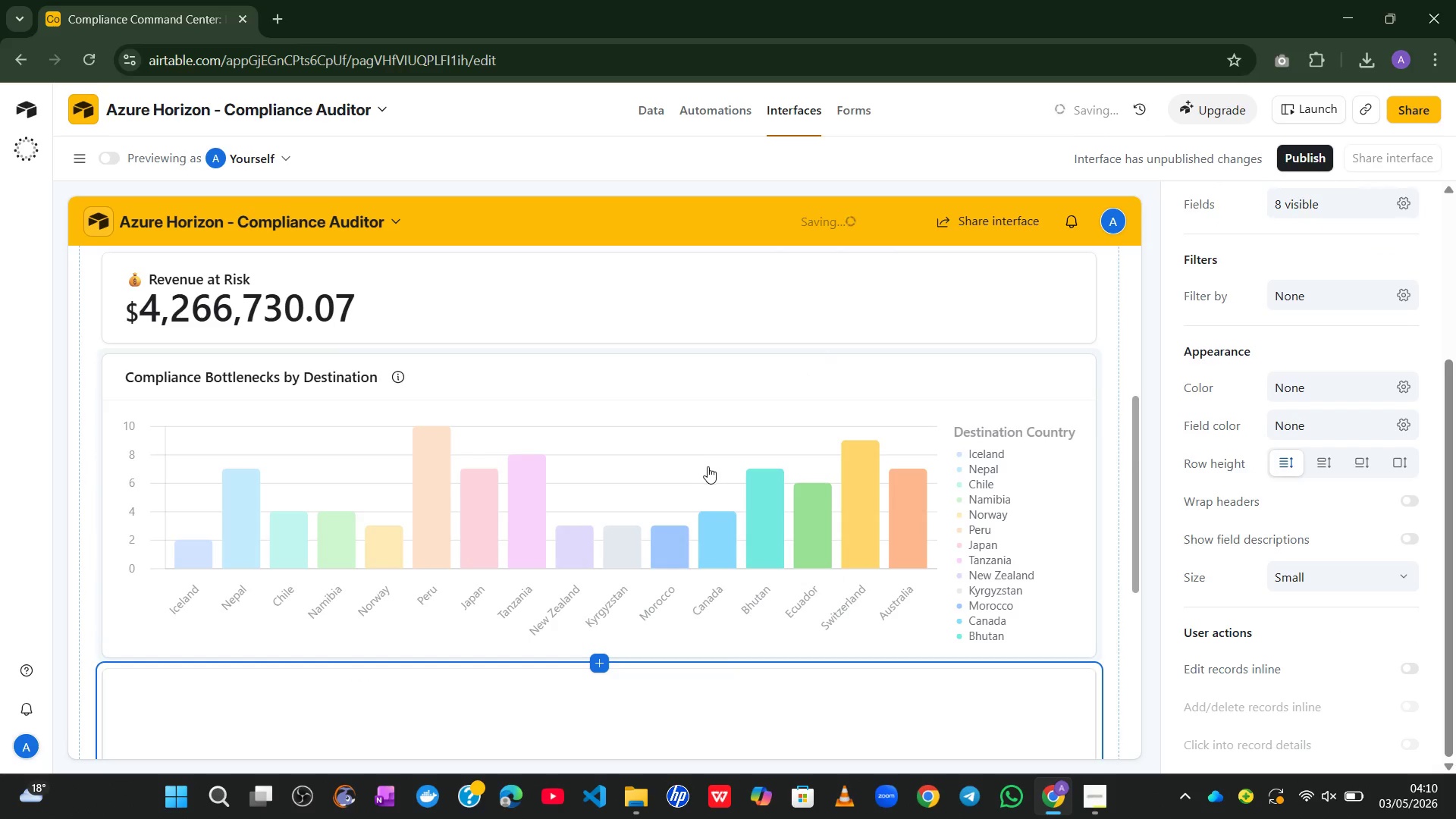 
mouse_move([704, 507])
 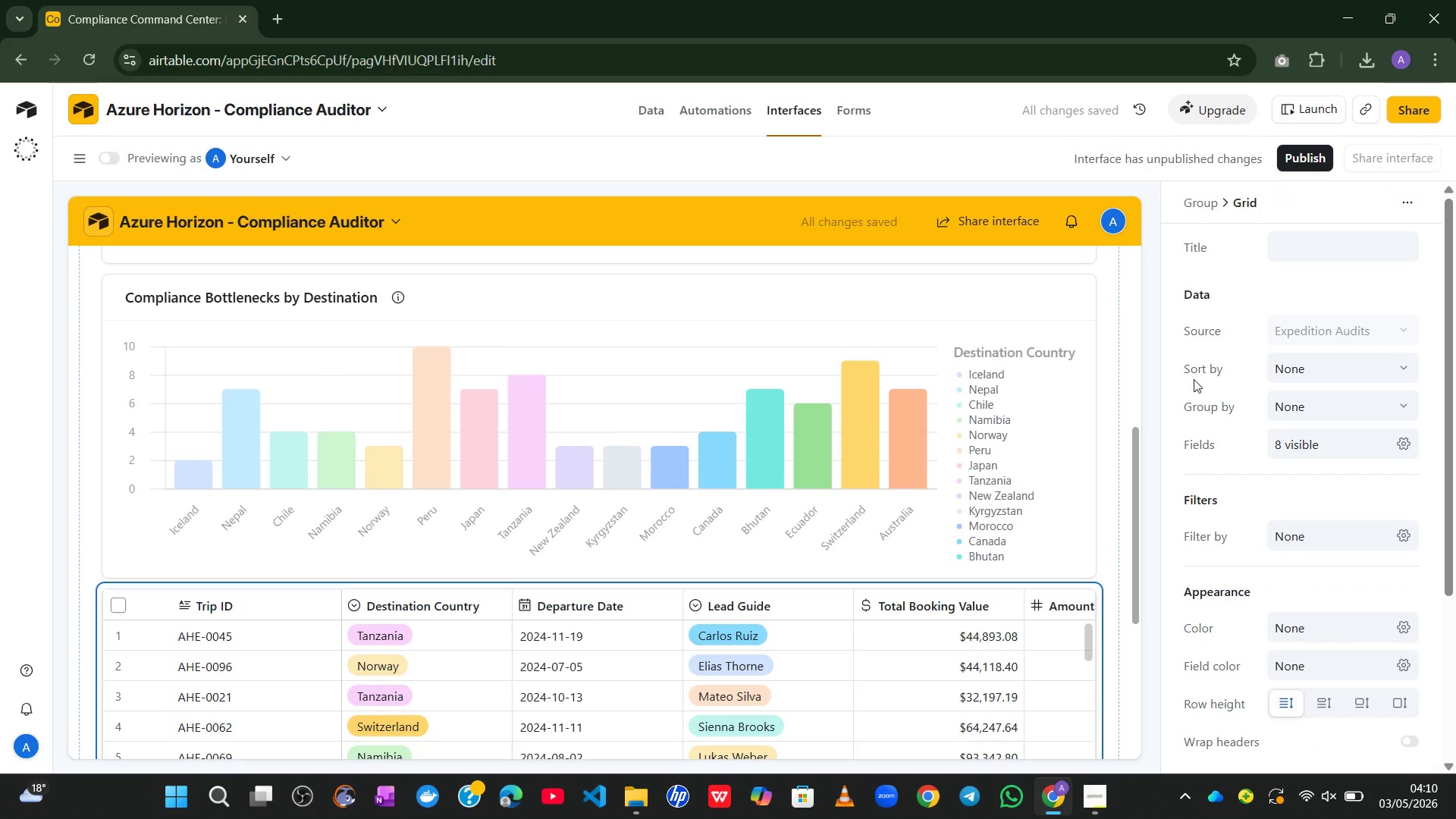 
left_click([1294, 240])
 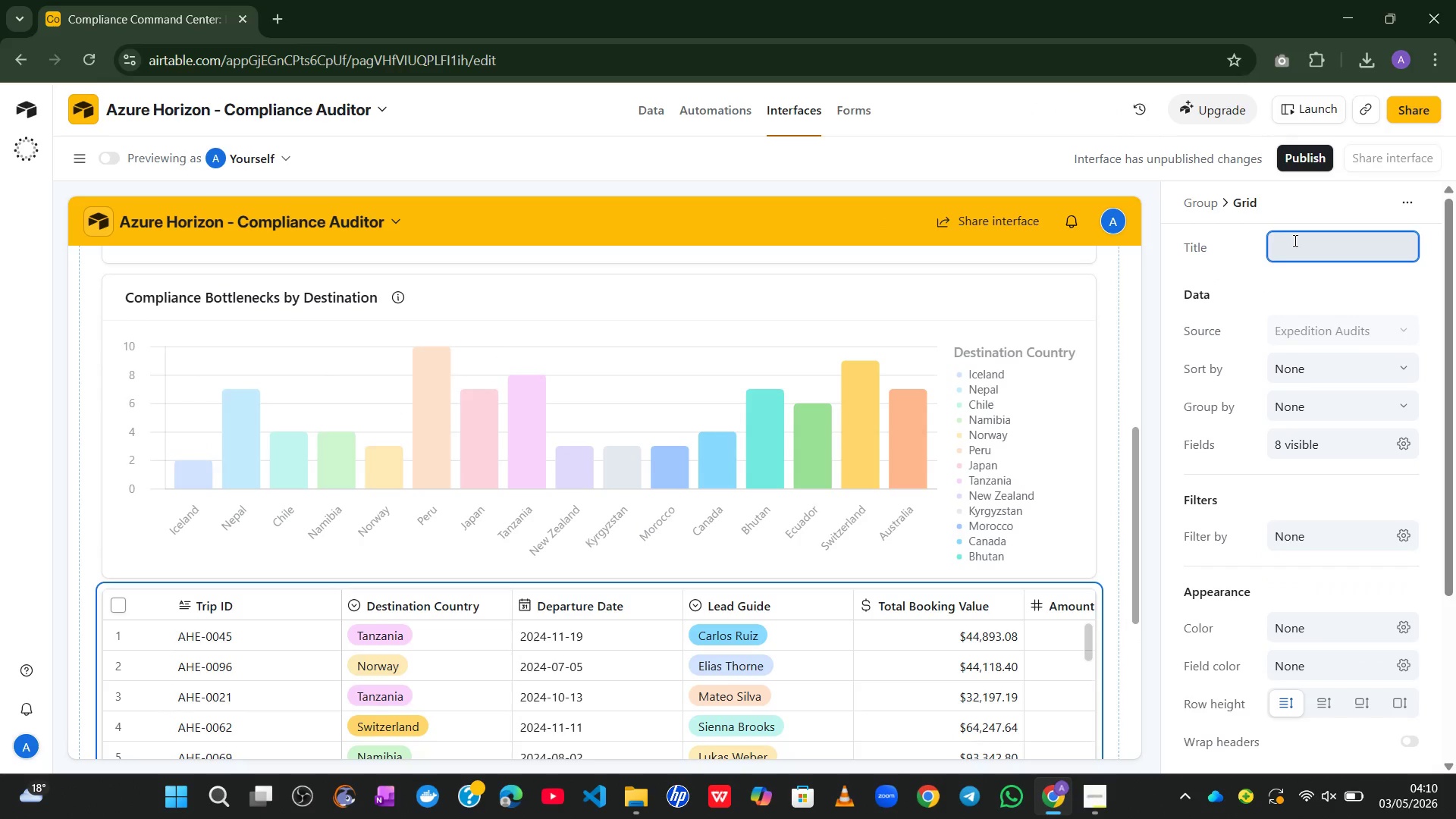 
wait(5.34)
 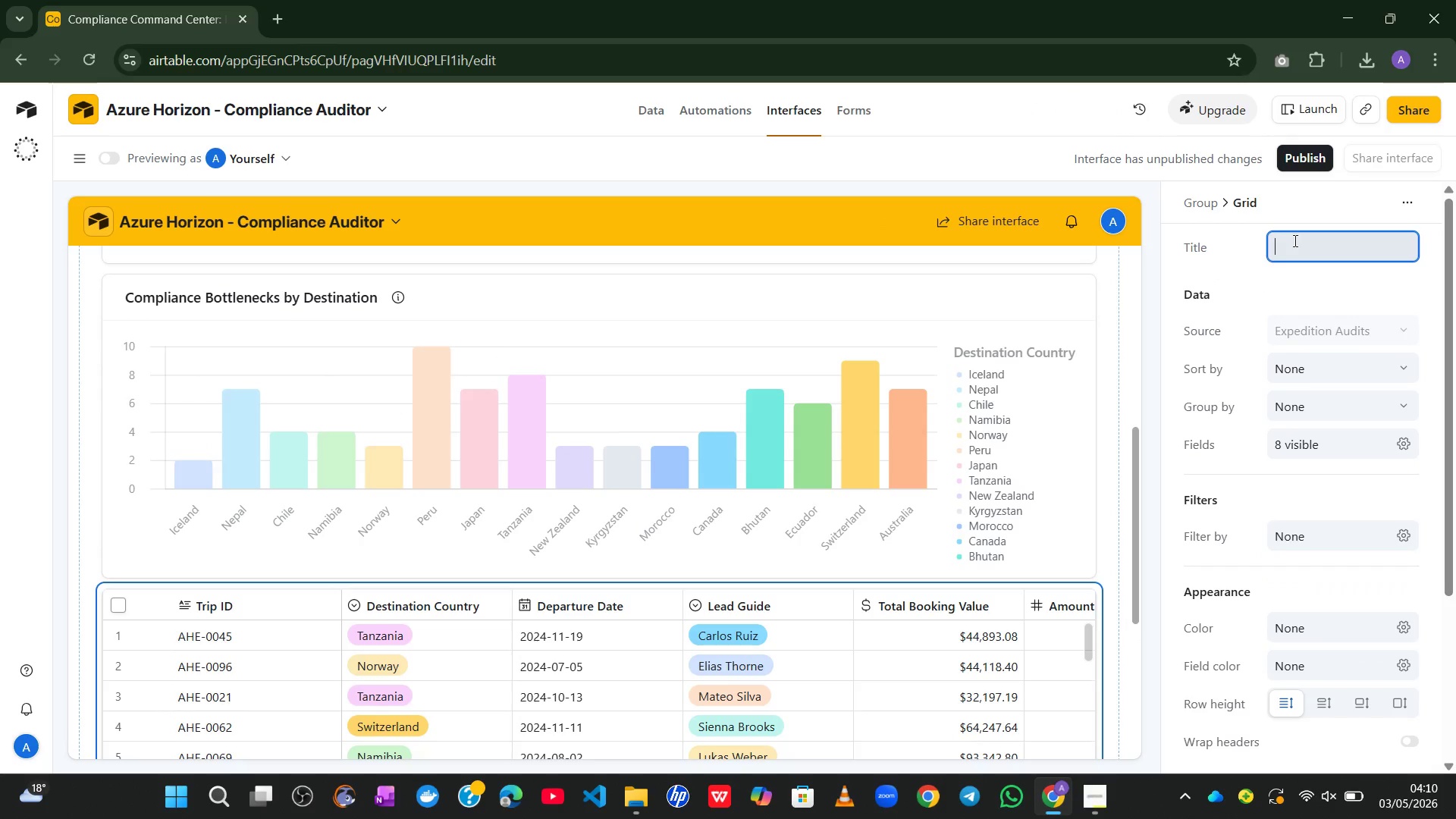 
key(Meta+MetaLeft)
 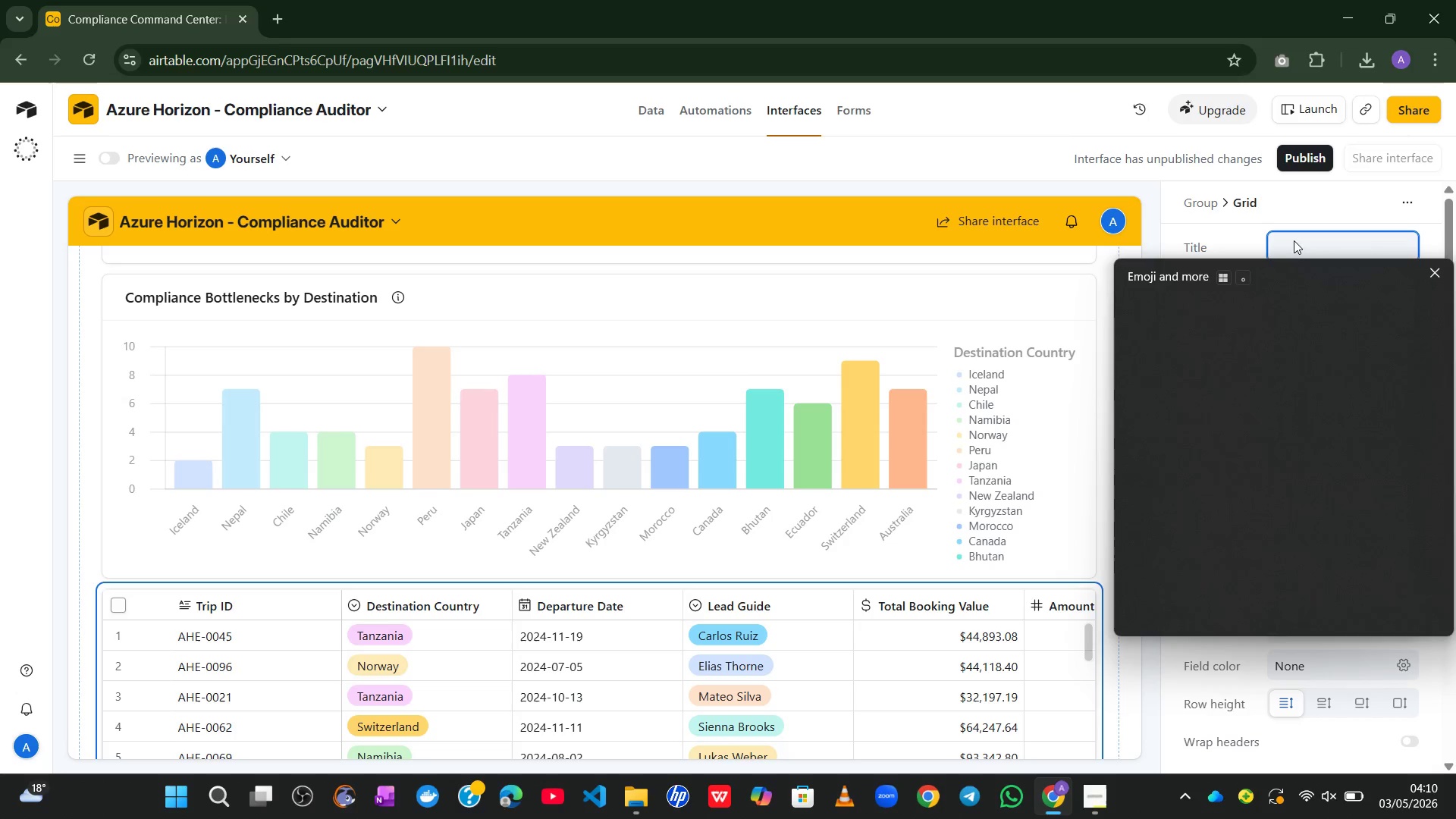 
key(Control+Meta+ControlLeft)
 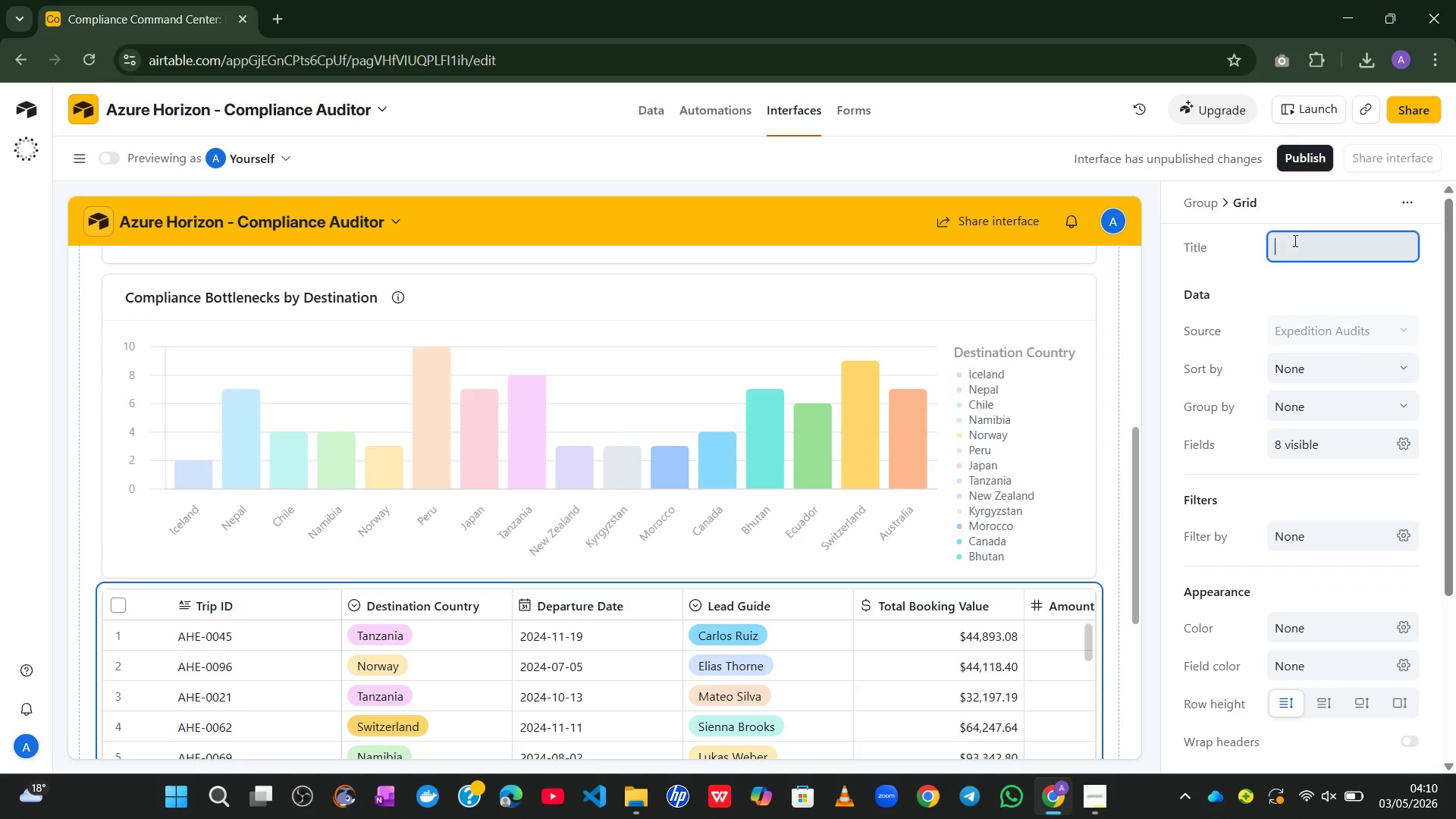 
key(Alt+Control+Meta+Shift+ShiftLeft)
 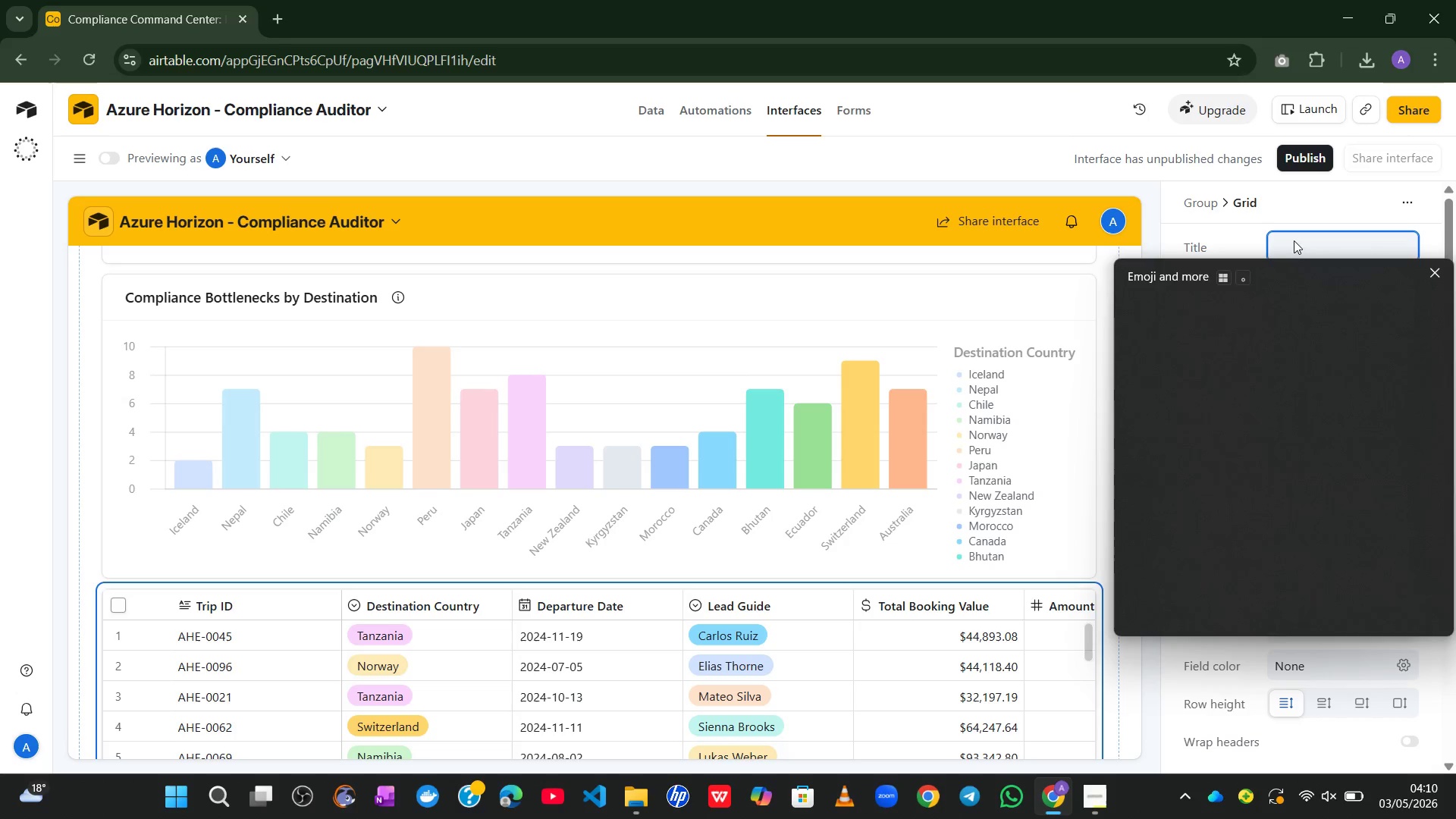 
key(Alt+Control+Meta+AltLeft)
 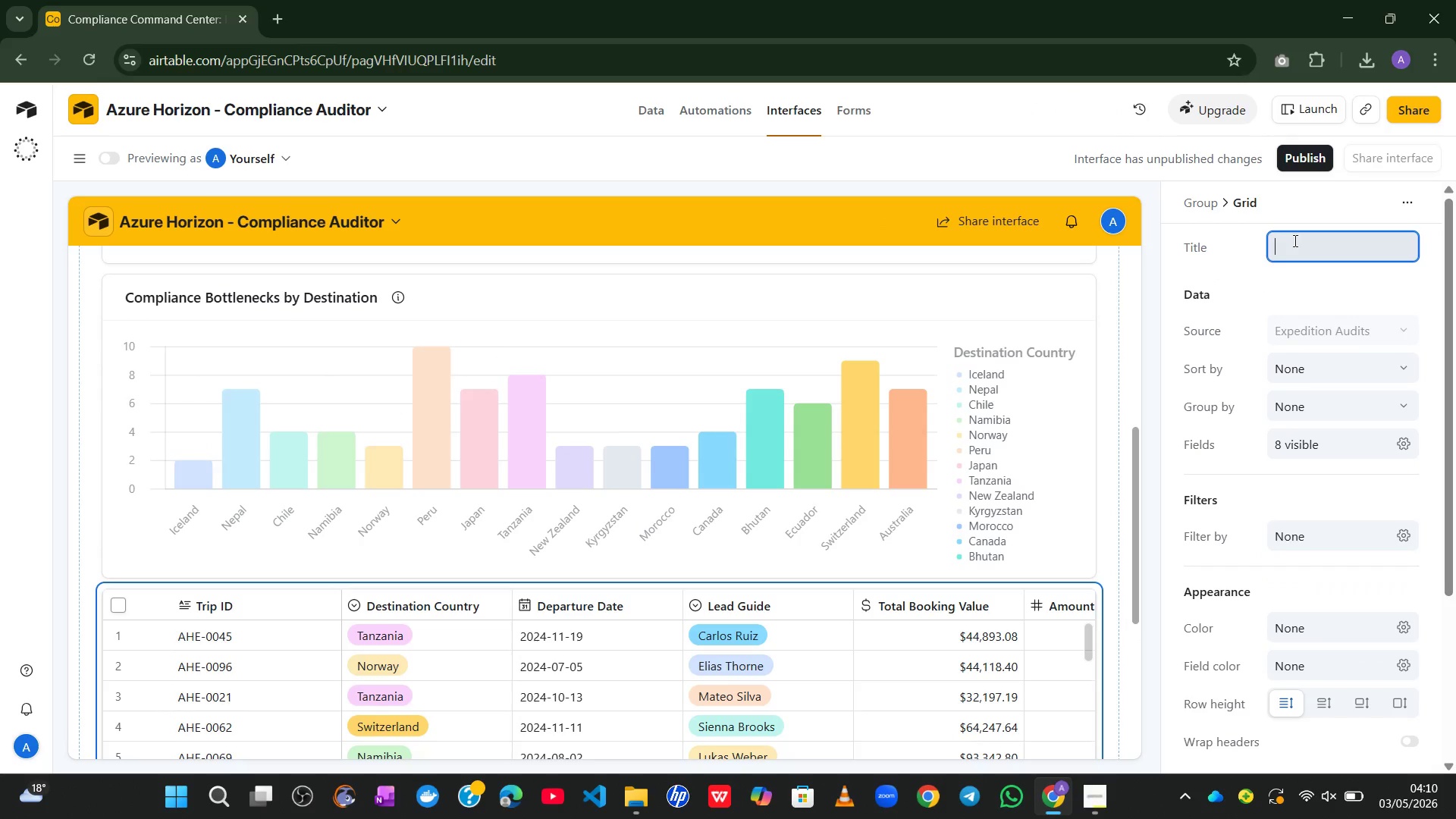 
key(Alt+Control+Meta+Shift+Space)
 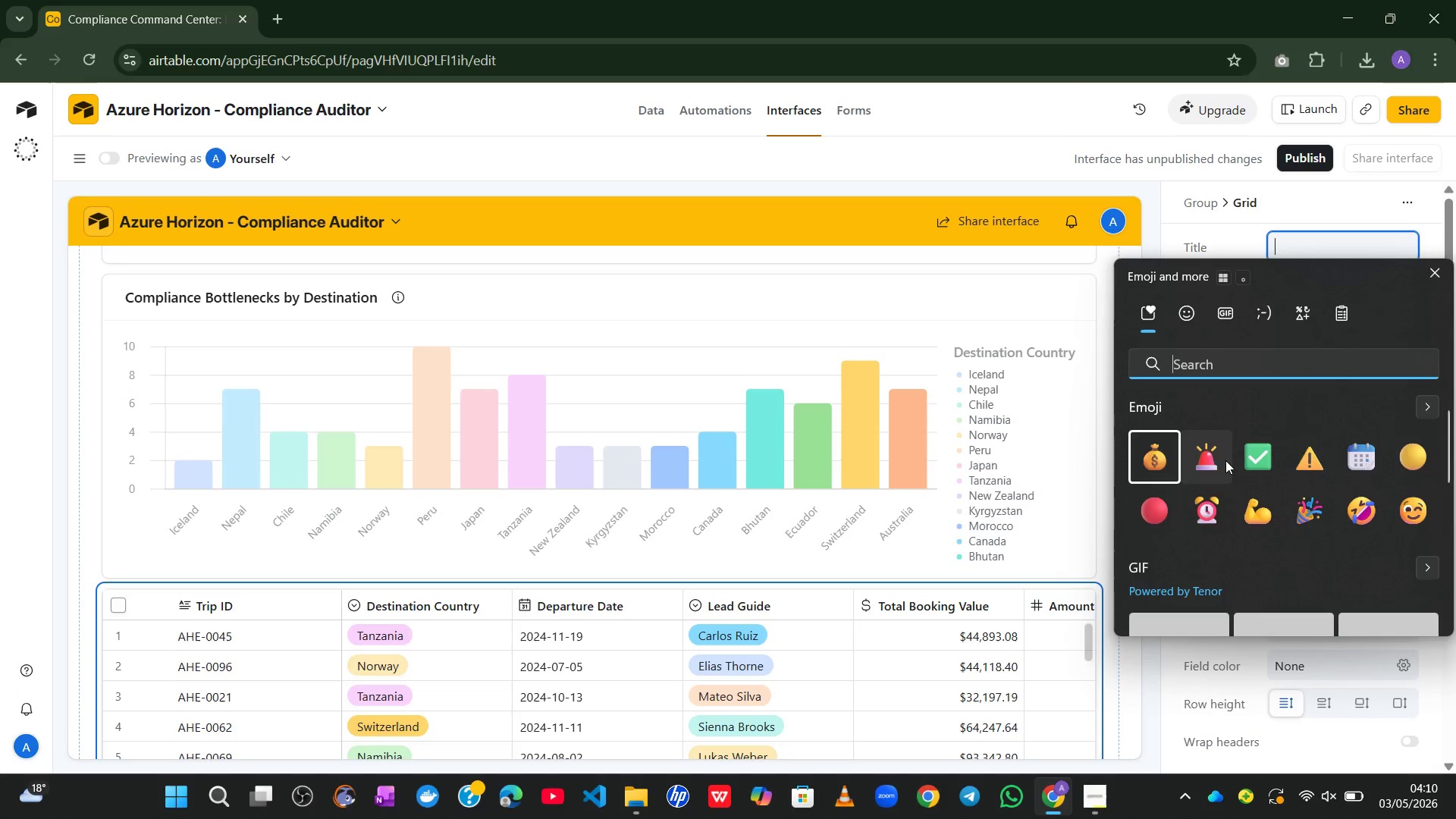 
left_click([1212, 458])
 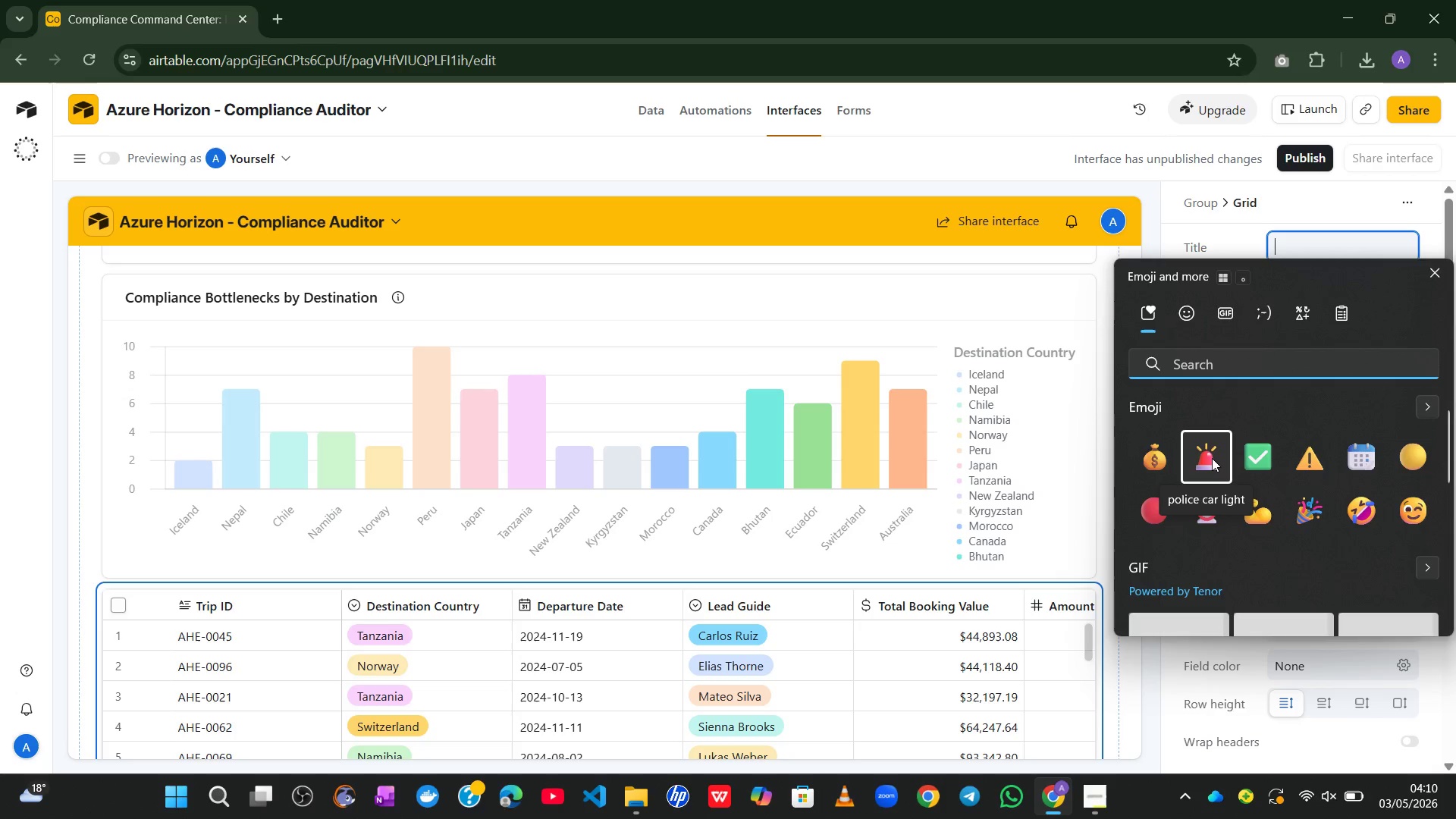 
type( Current Red Flags)
 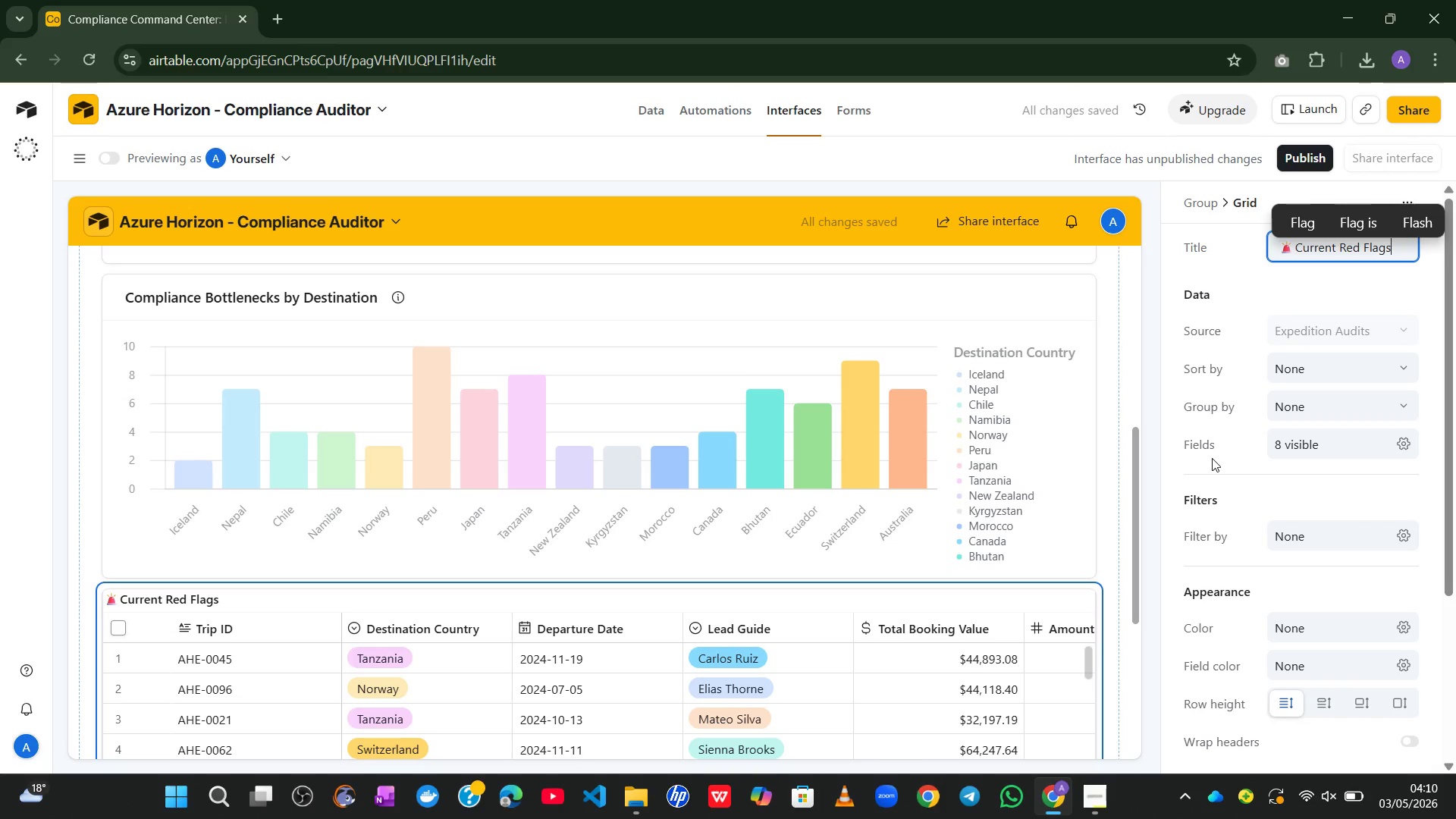 
wait(10.41)
 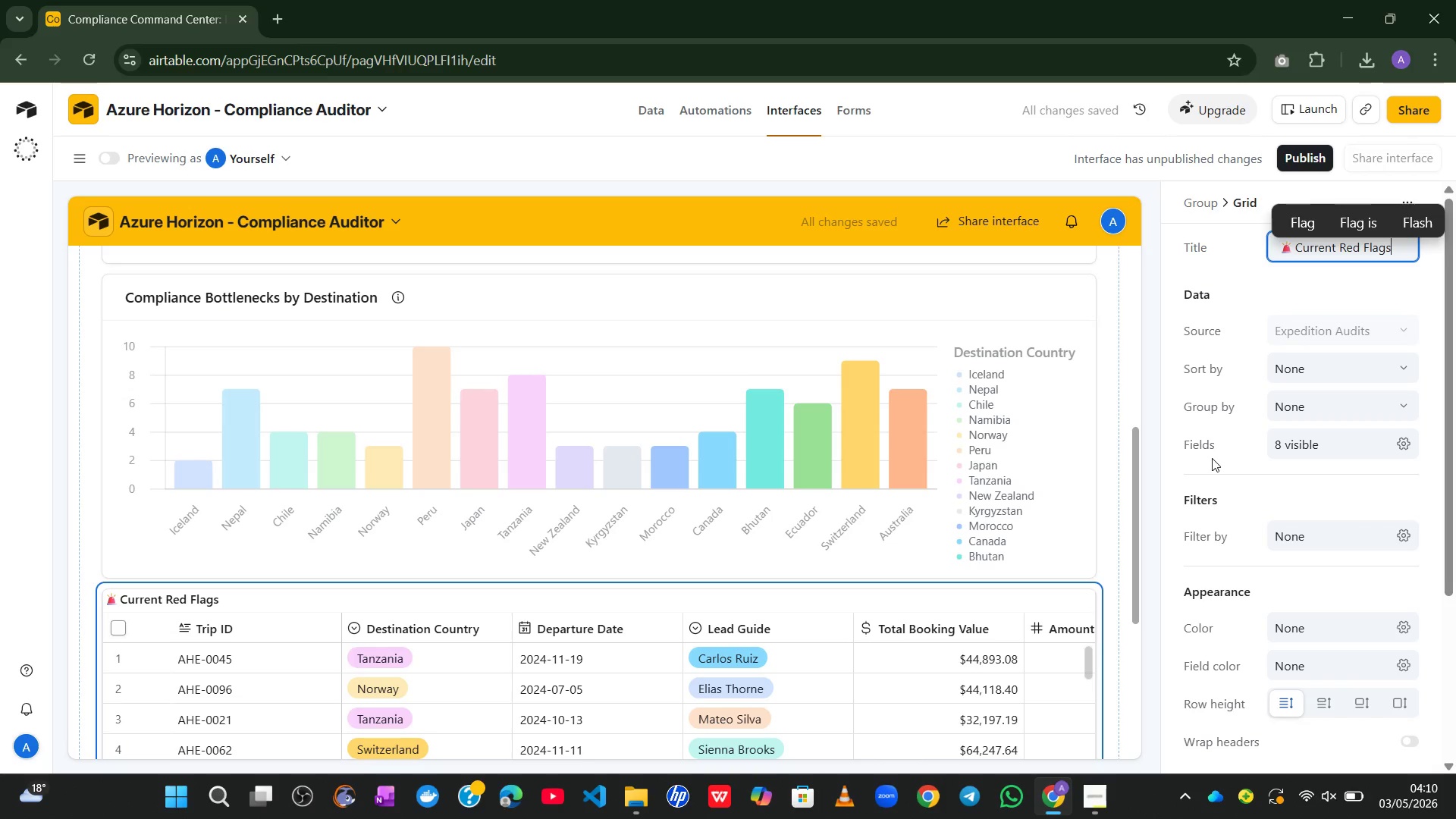 
left_click([1401, 541])
 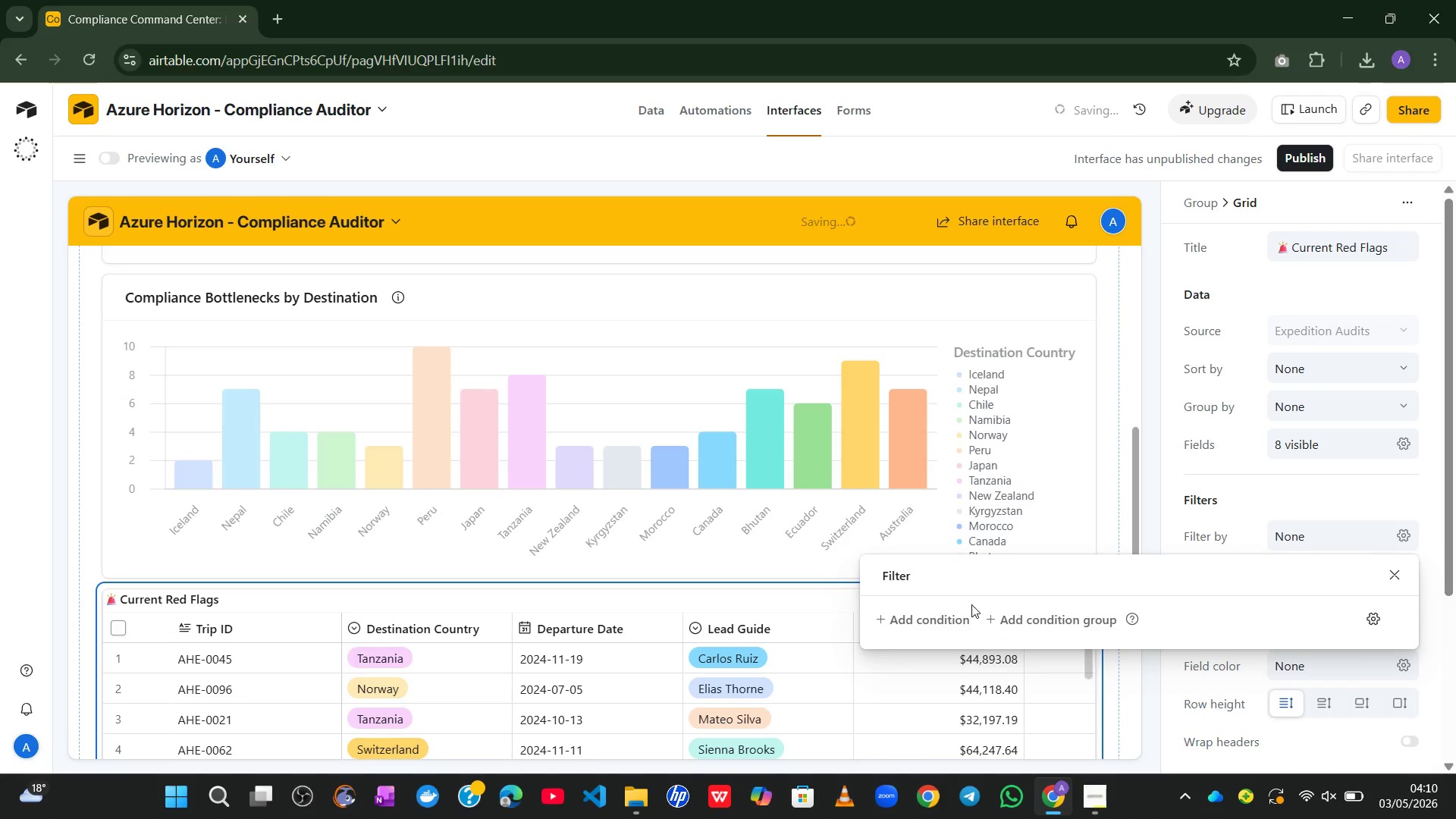 
left_click([938, 617])
 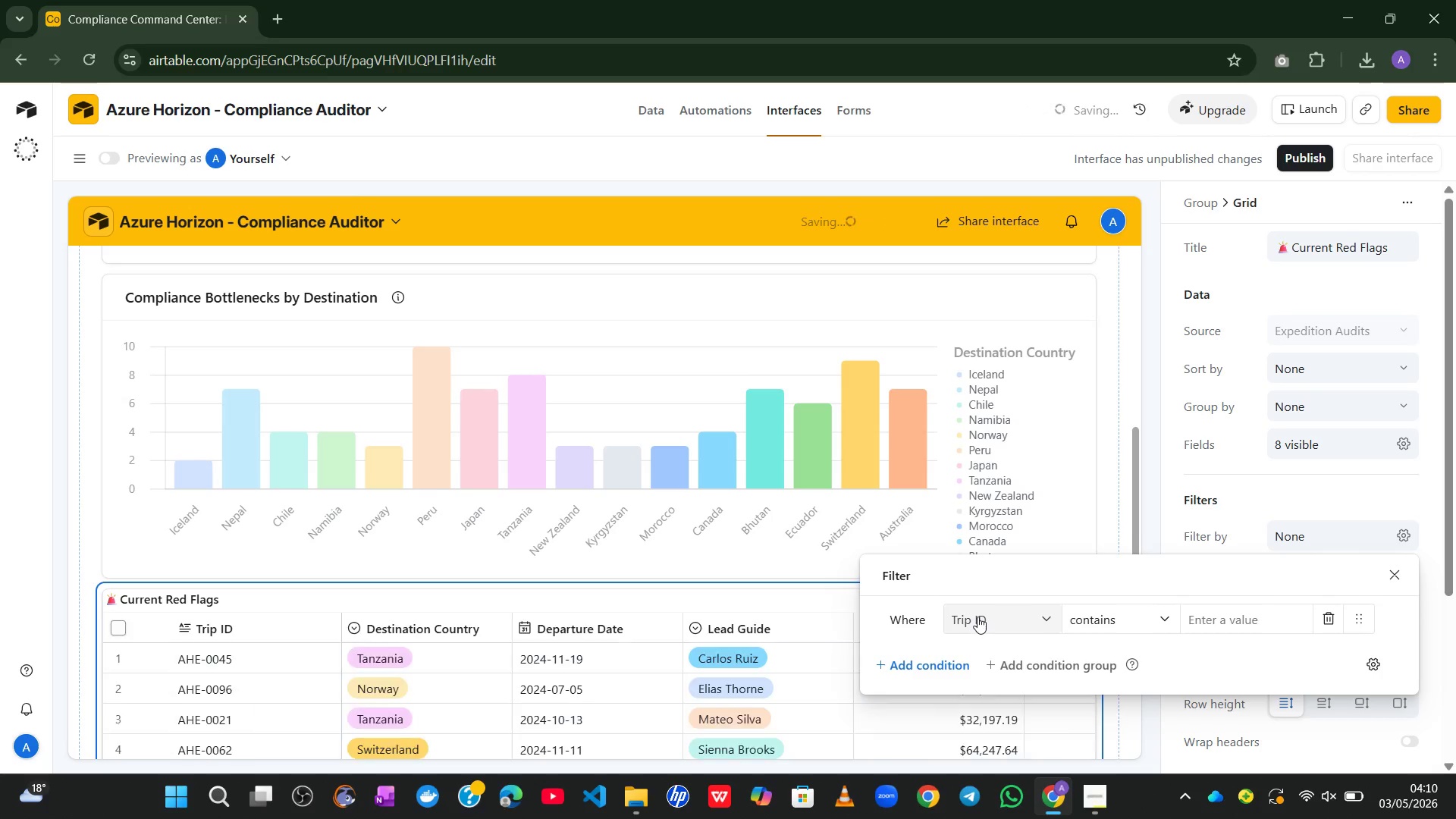 
left_click([996, 617])
 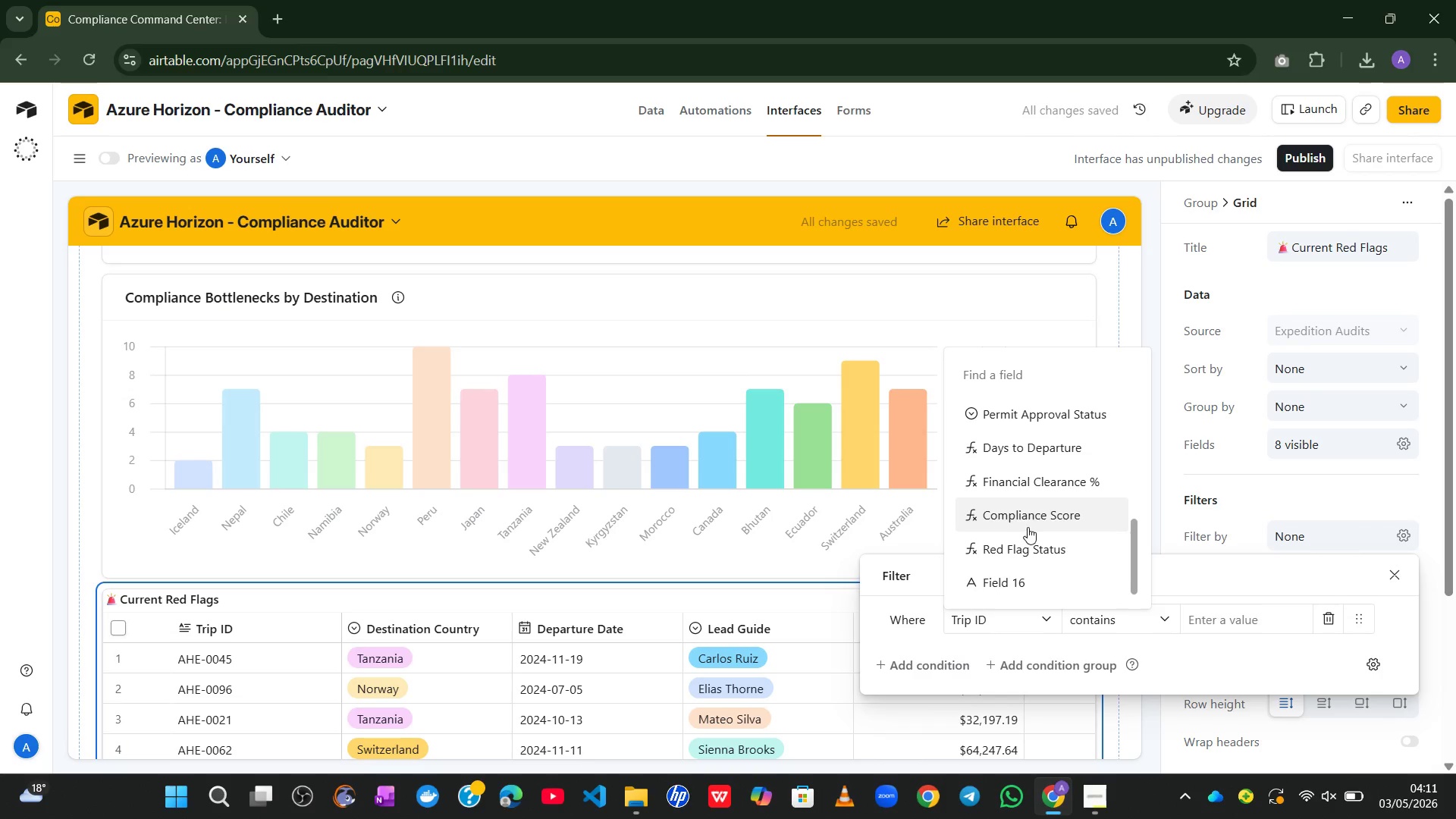 
left_click([1043, 535])
 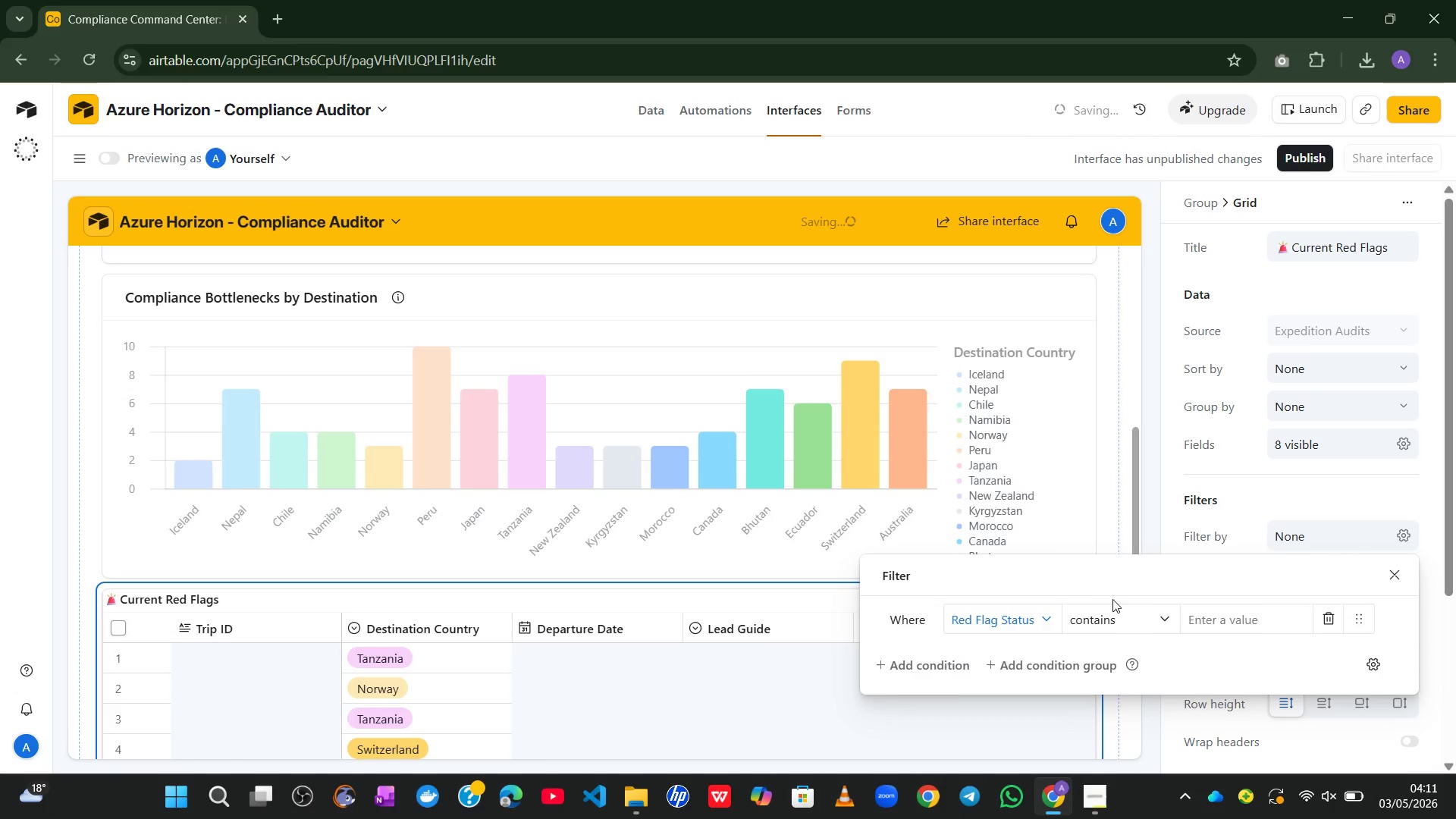 
left_click([1114, 609])
 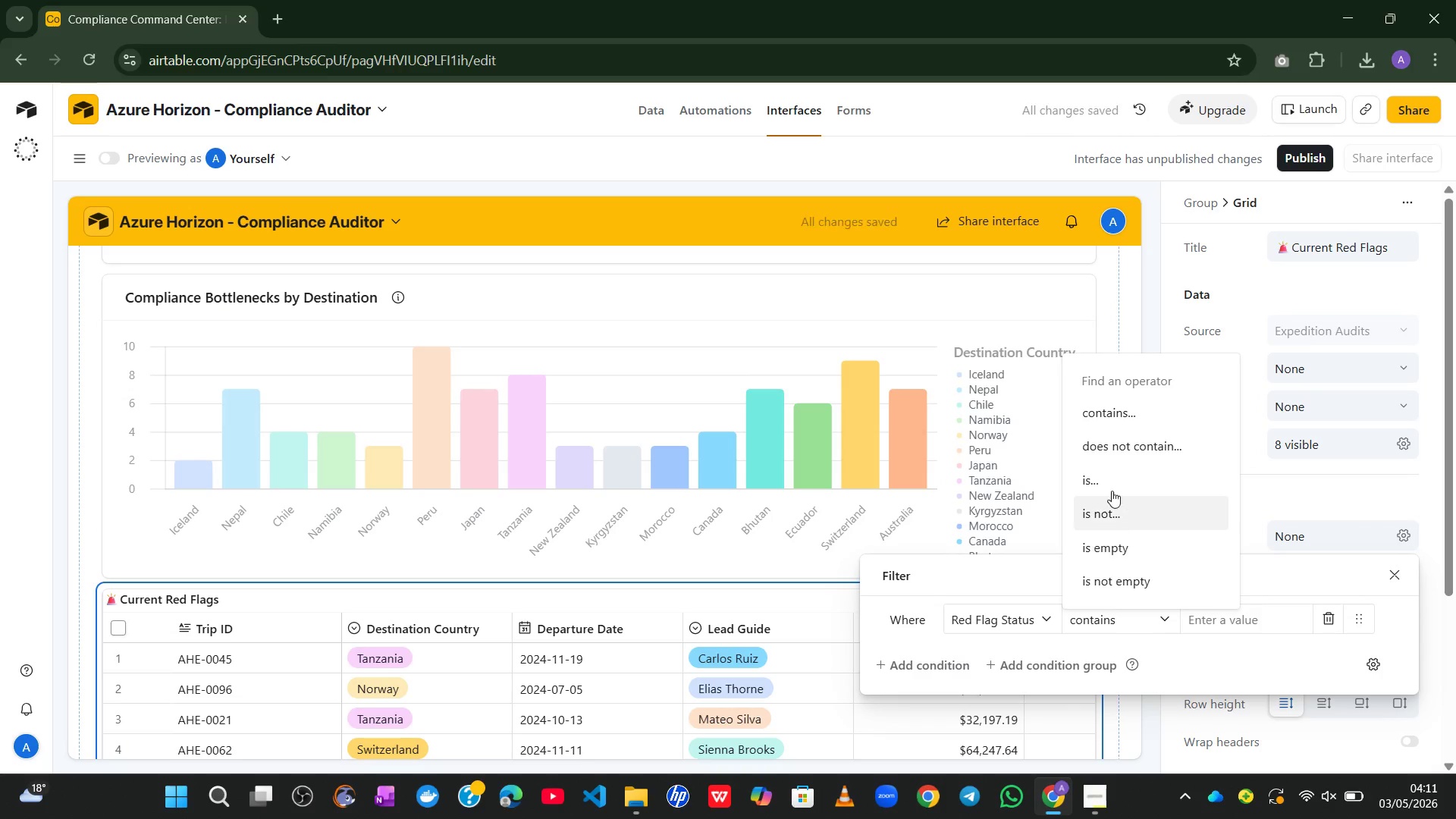 
left_click([1106, 471])
 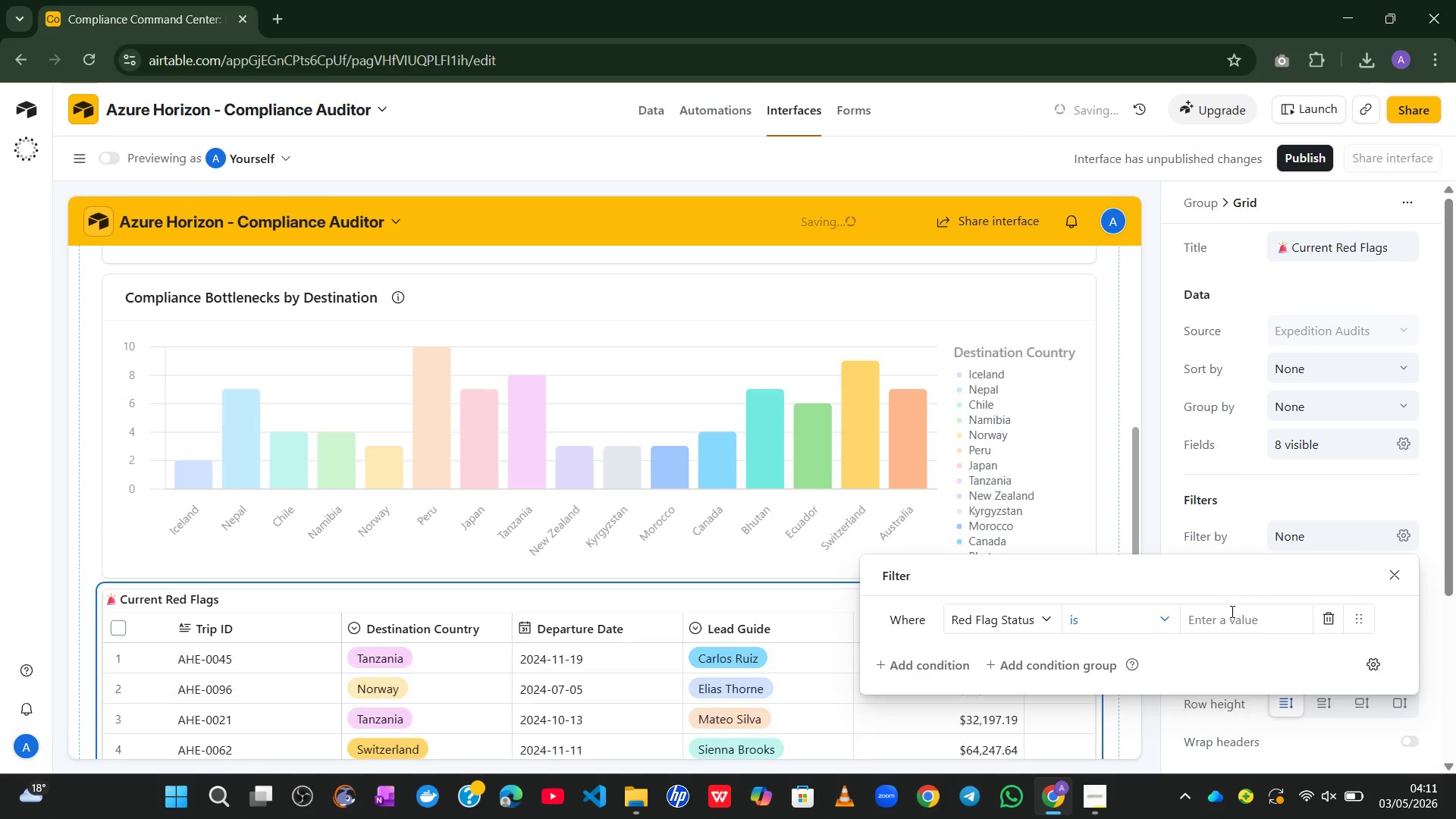 
left_click([1231, 612])
 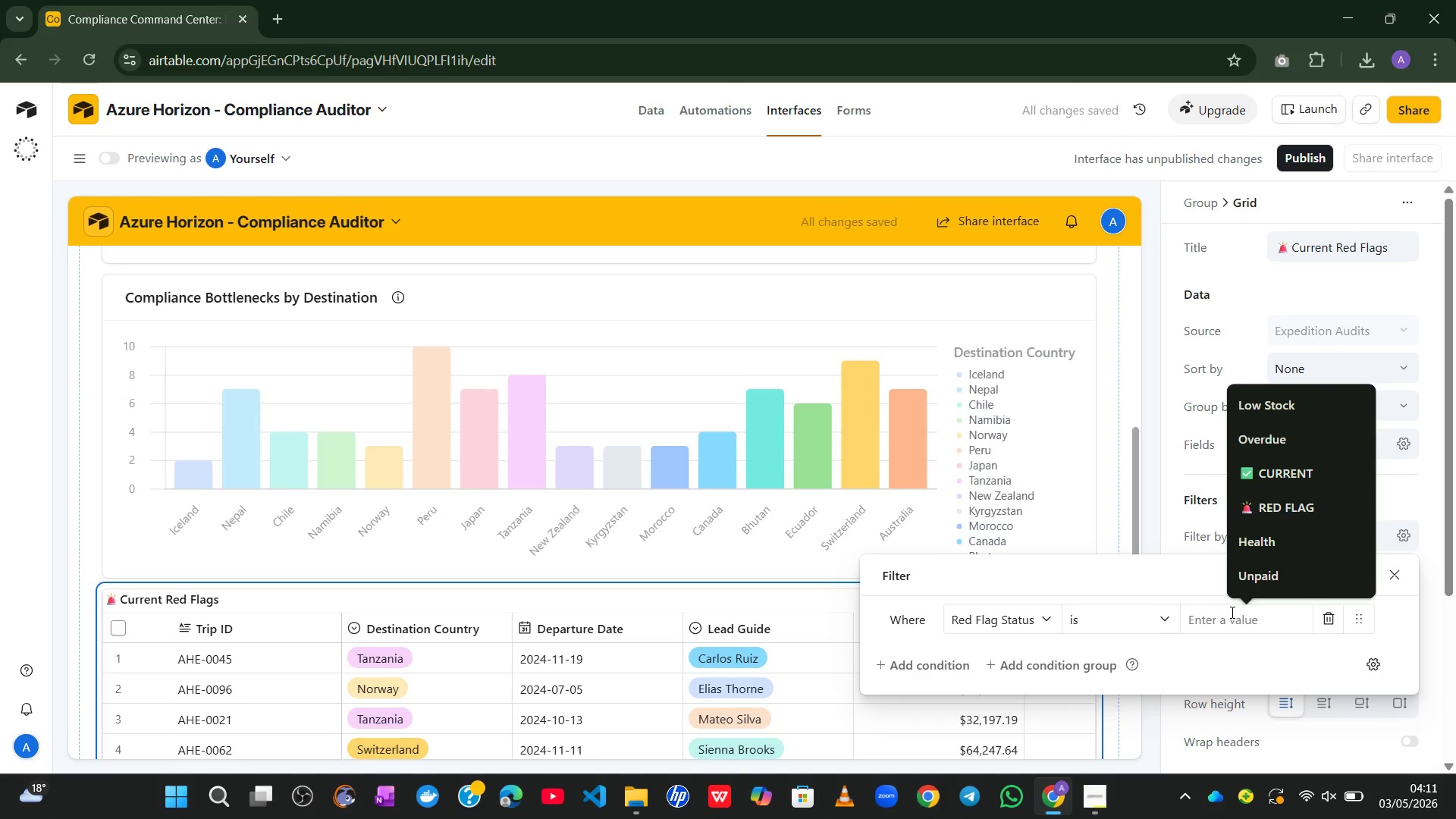 
key(Alt+Control+Meta+AltLeft)
 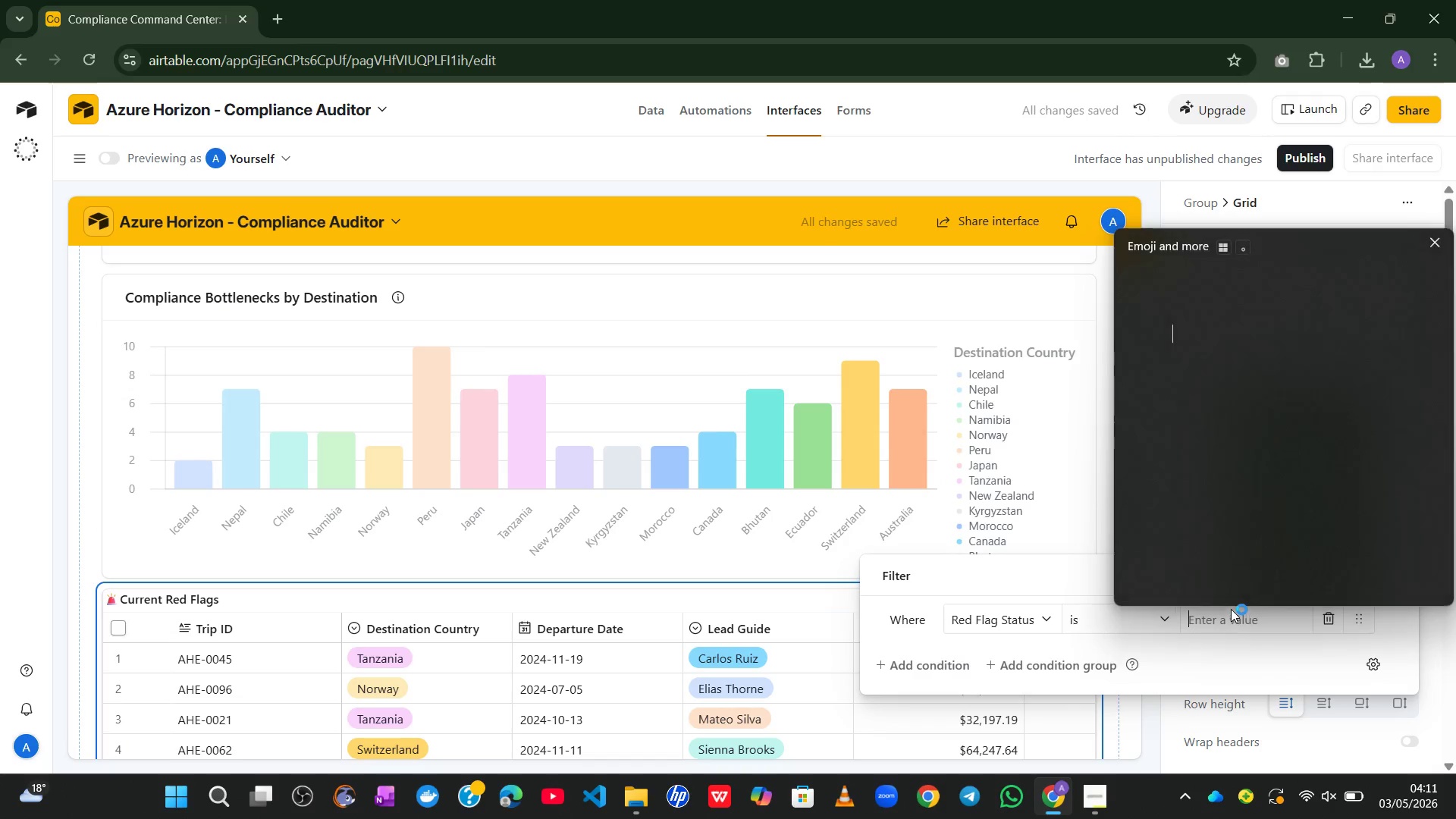 
key(Meta+MetaLeft)
 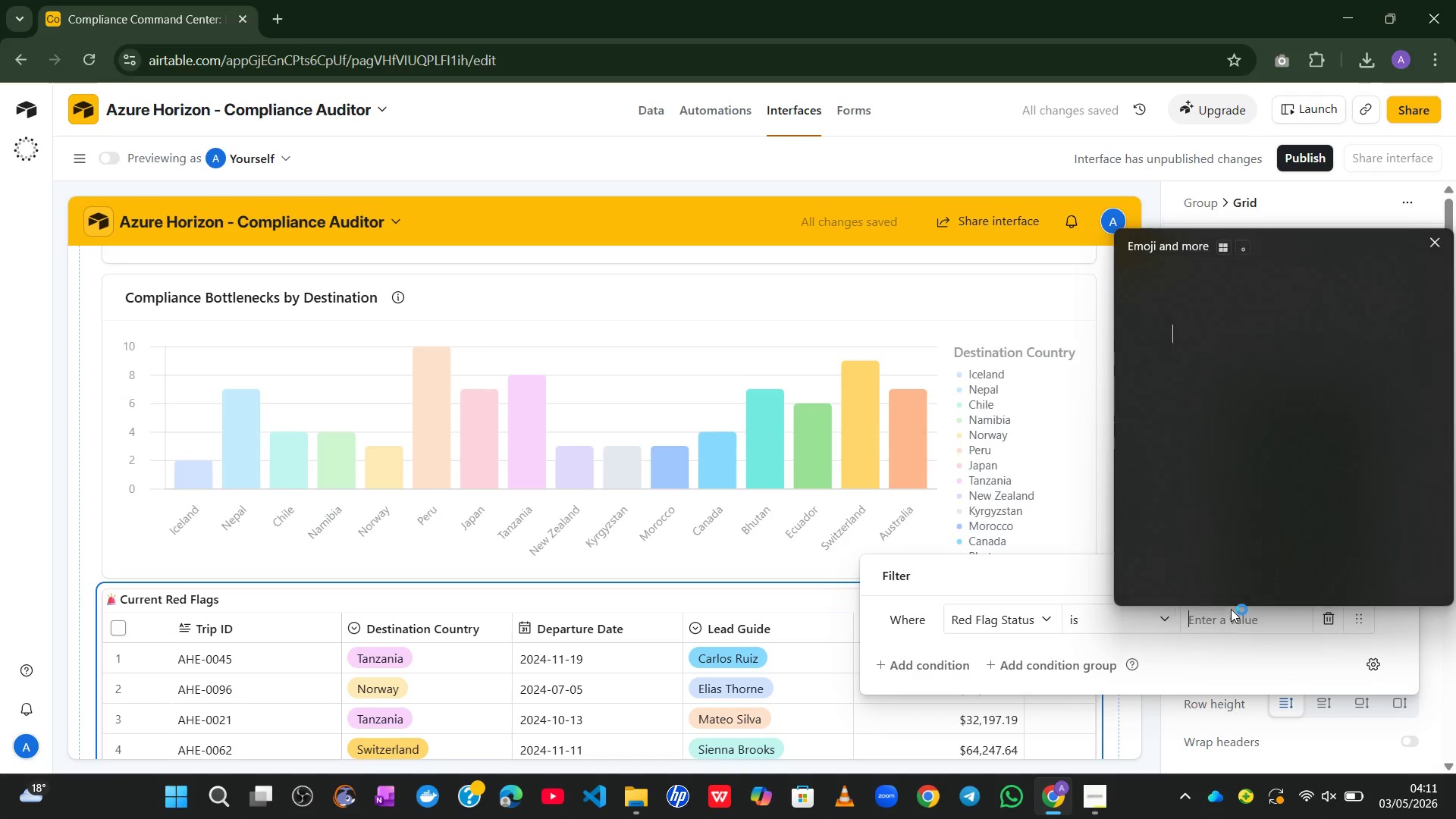 
key(Control+Meta+ControlLeft)
 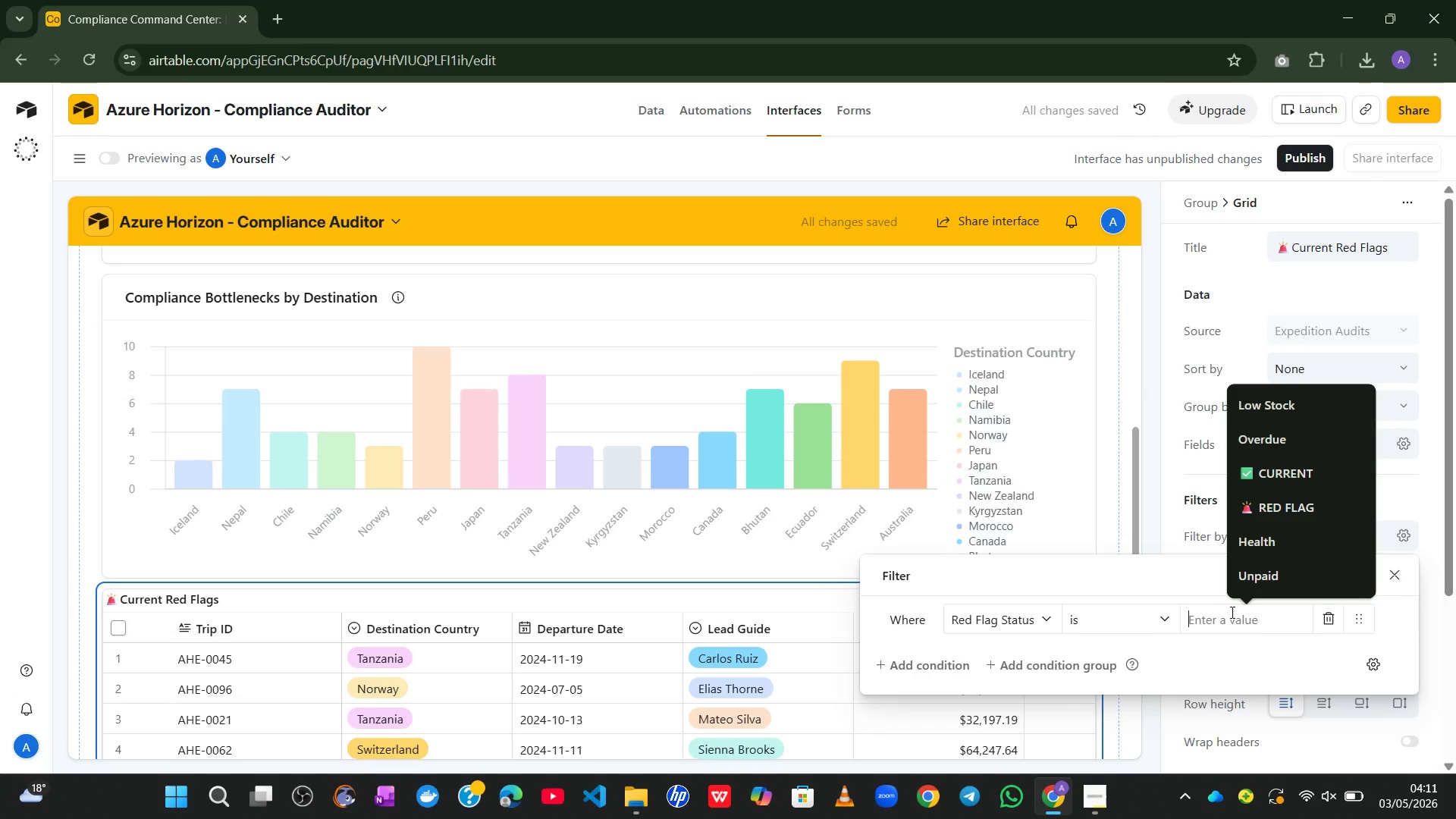 
key(Alt+Control+Meta+Shift+Space)
 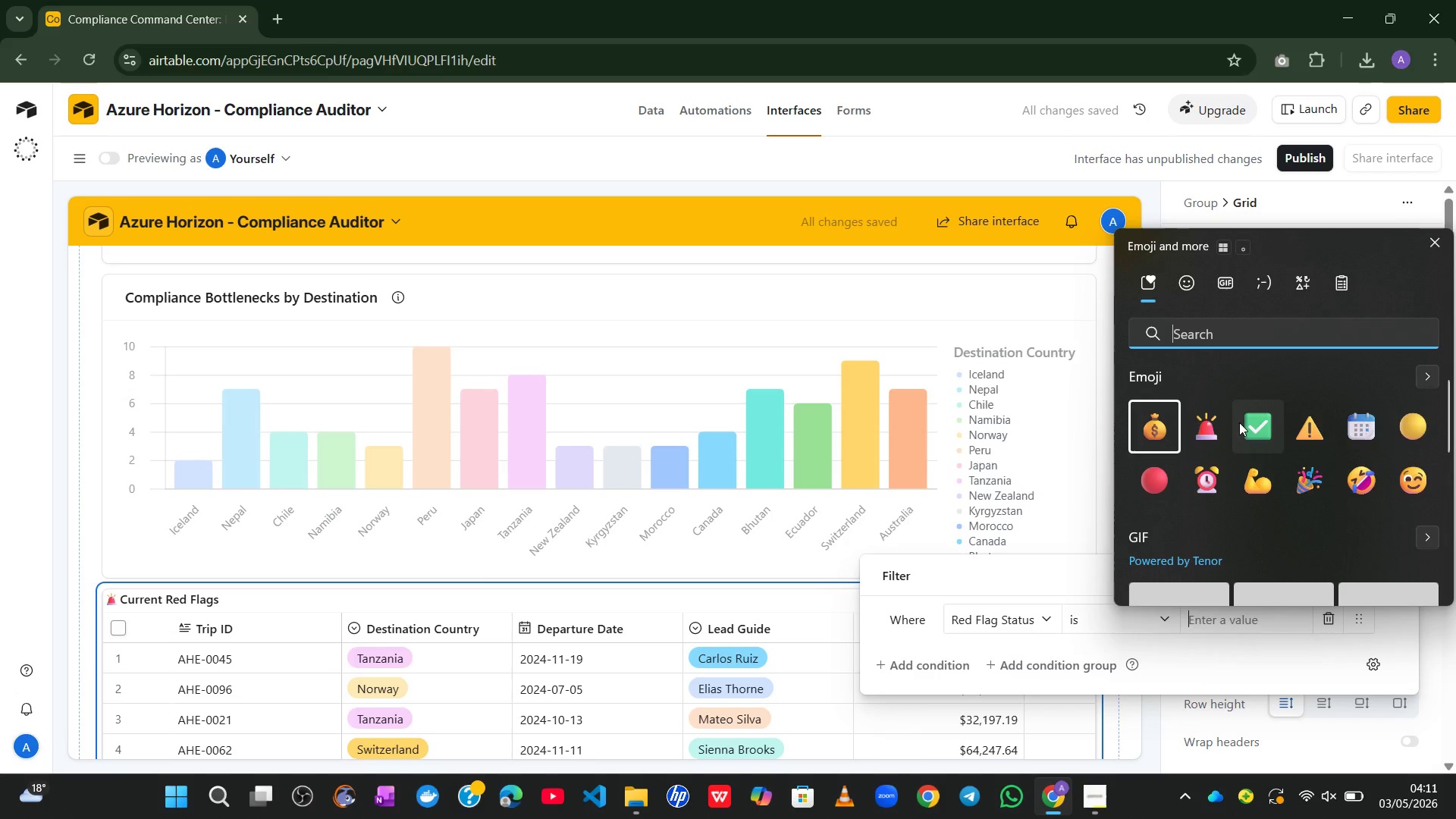 
key(Alt+Control+Meta+Shift+ShiftLeft)
 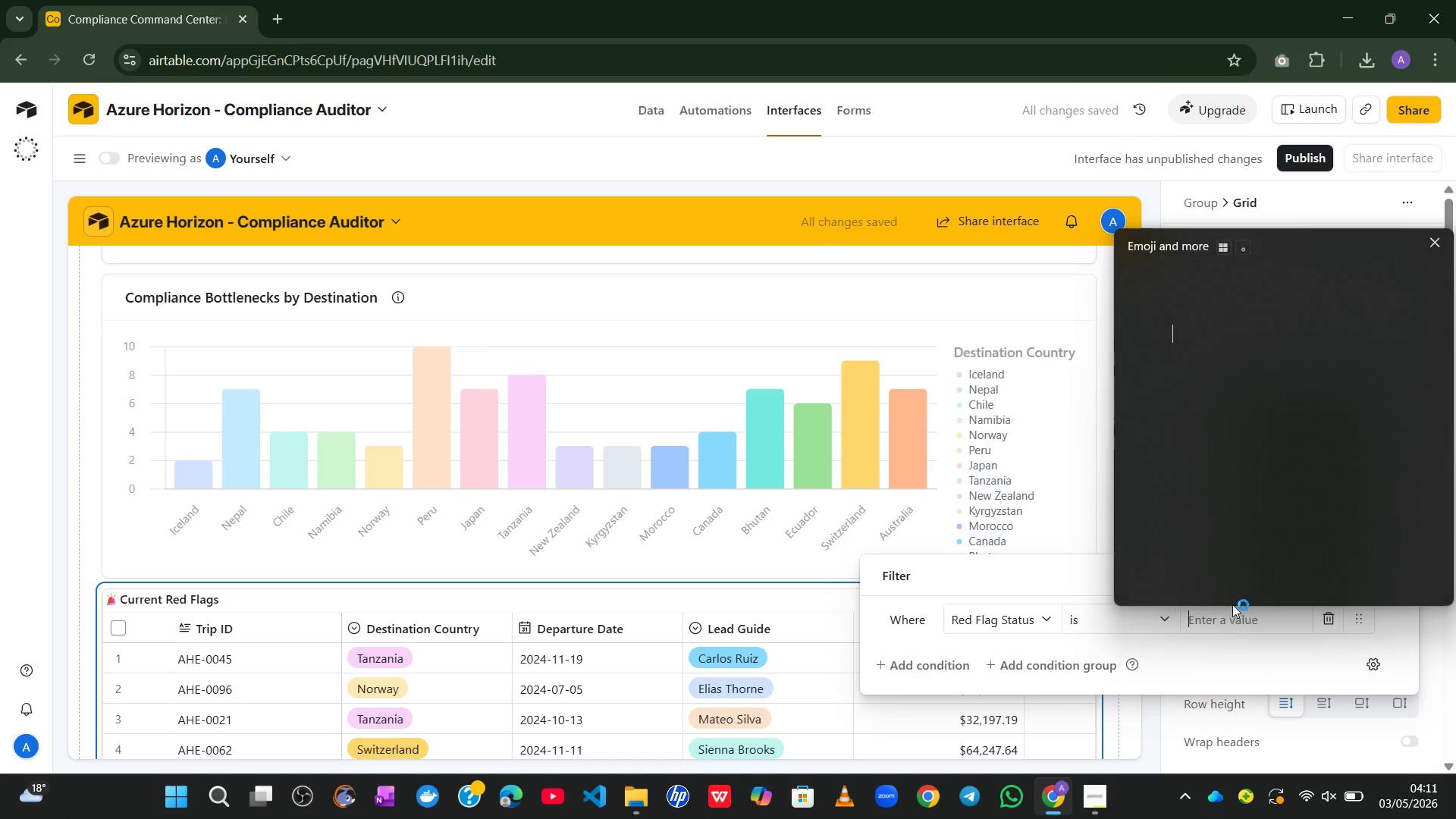 
left_click([1222, 428])
 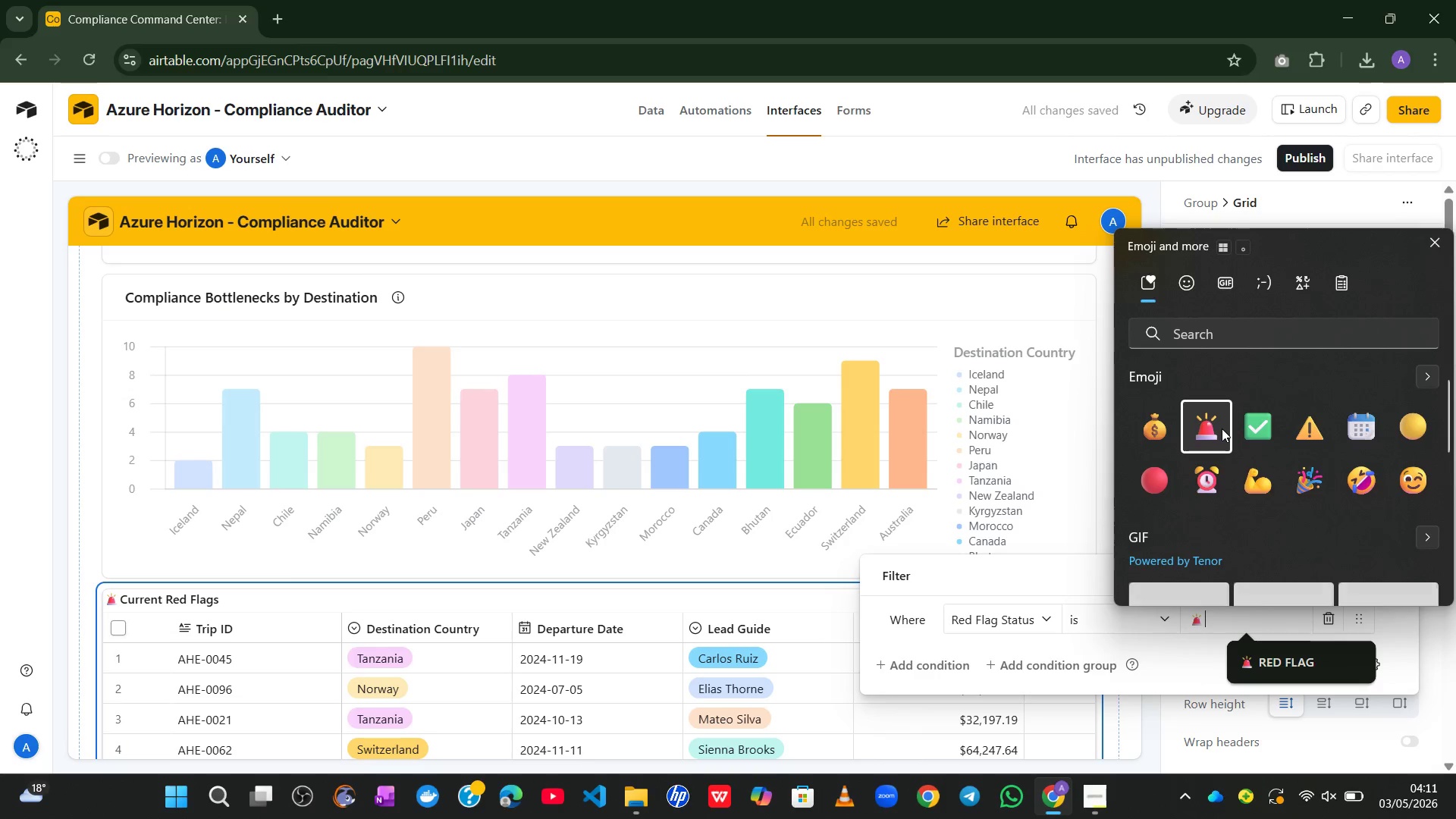 
key(Space)
 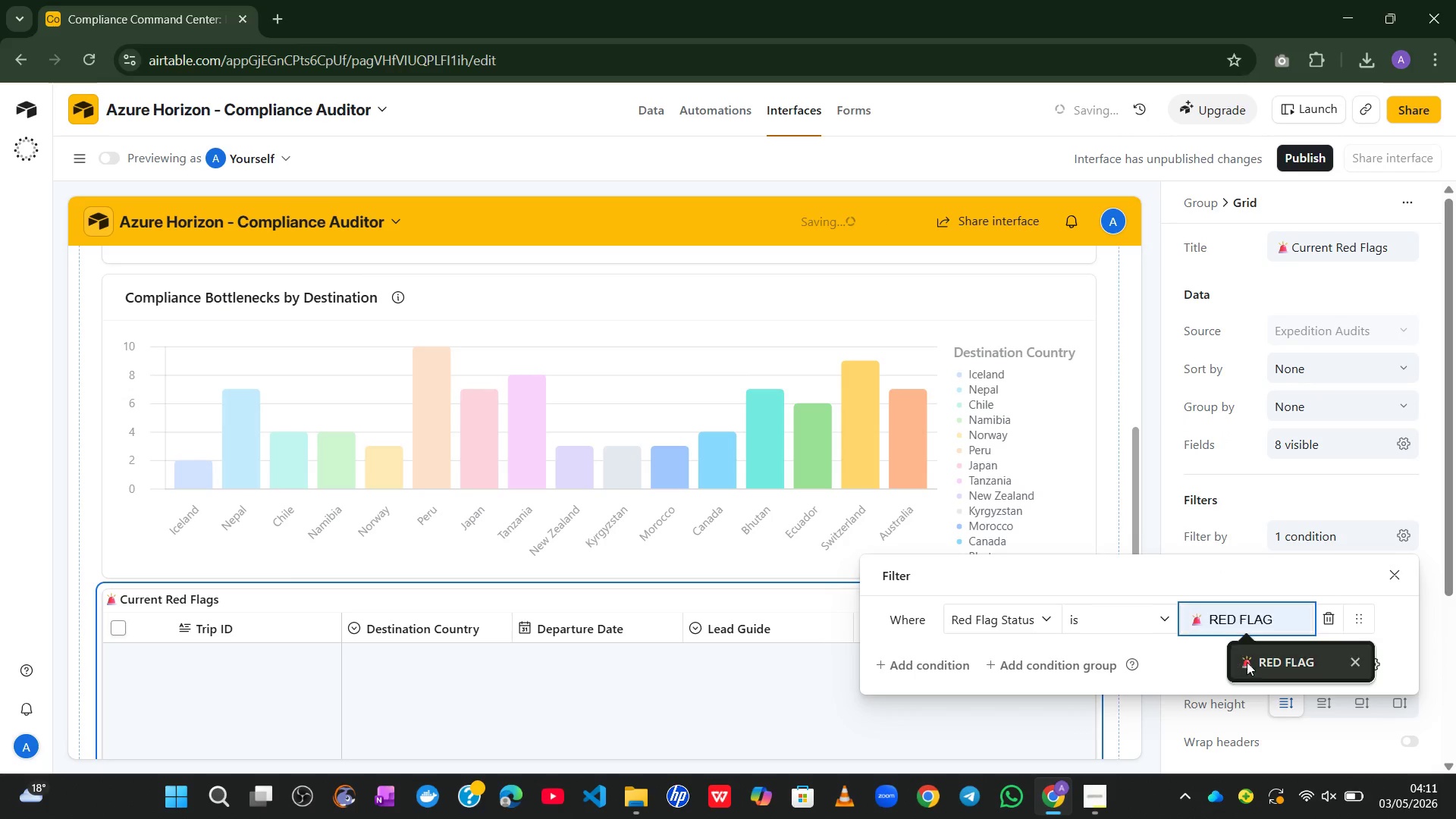 
left_click([1260, 661])
 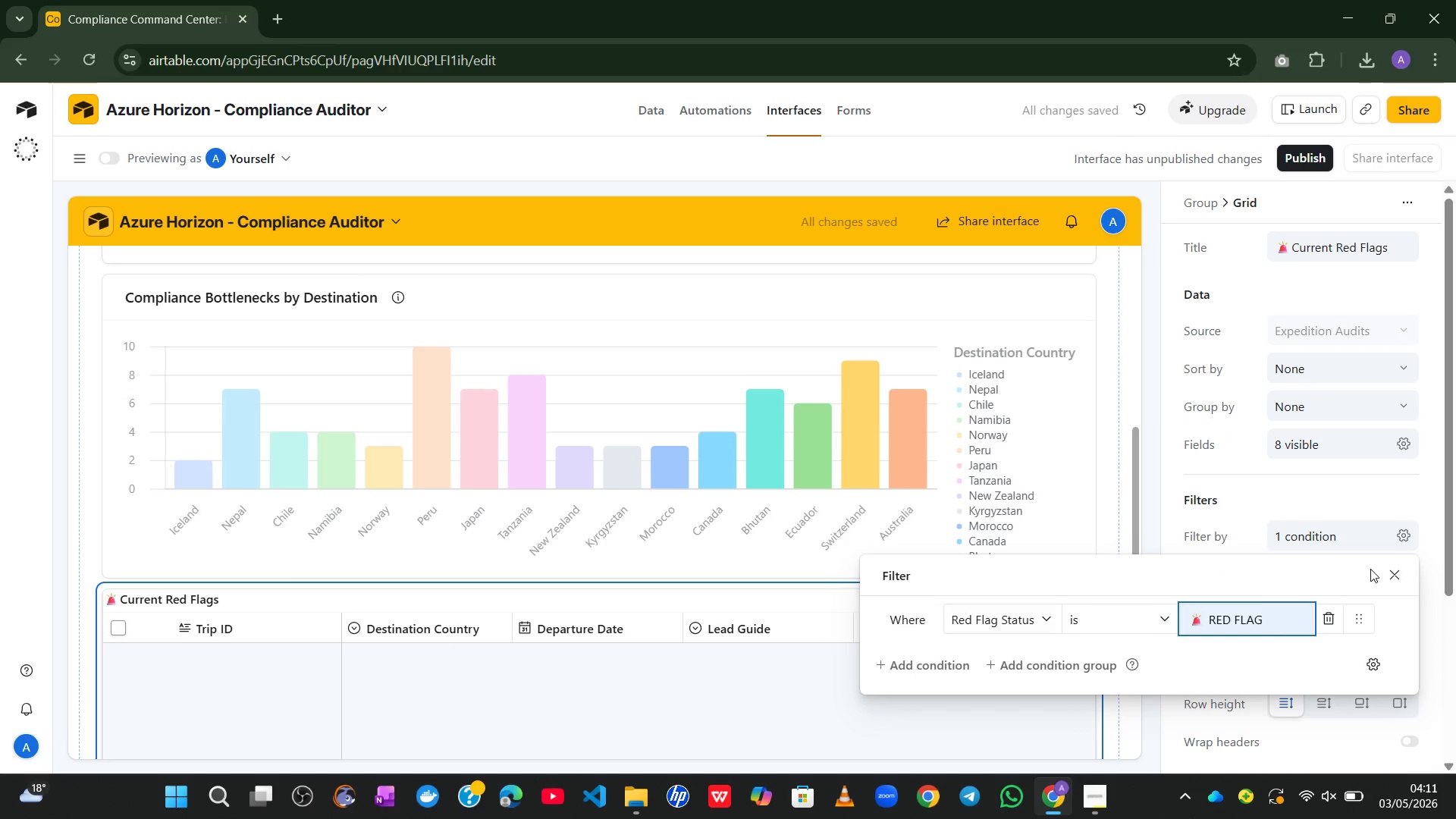 
wait(6.03)
 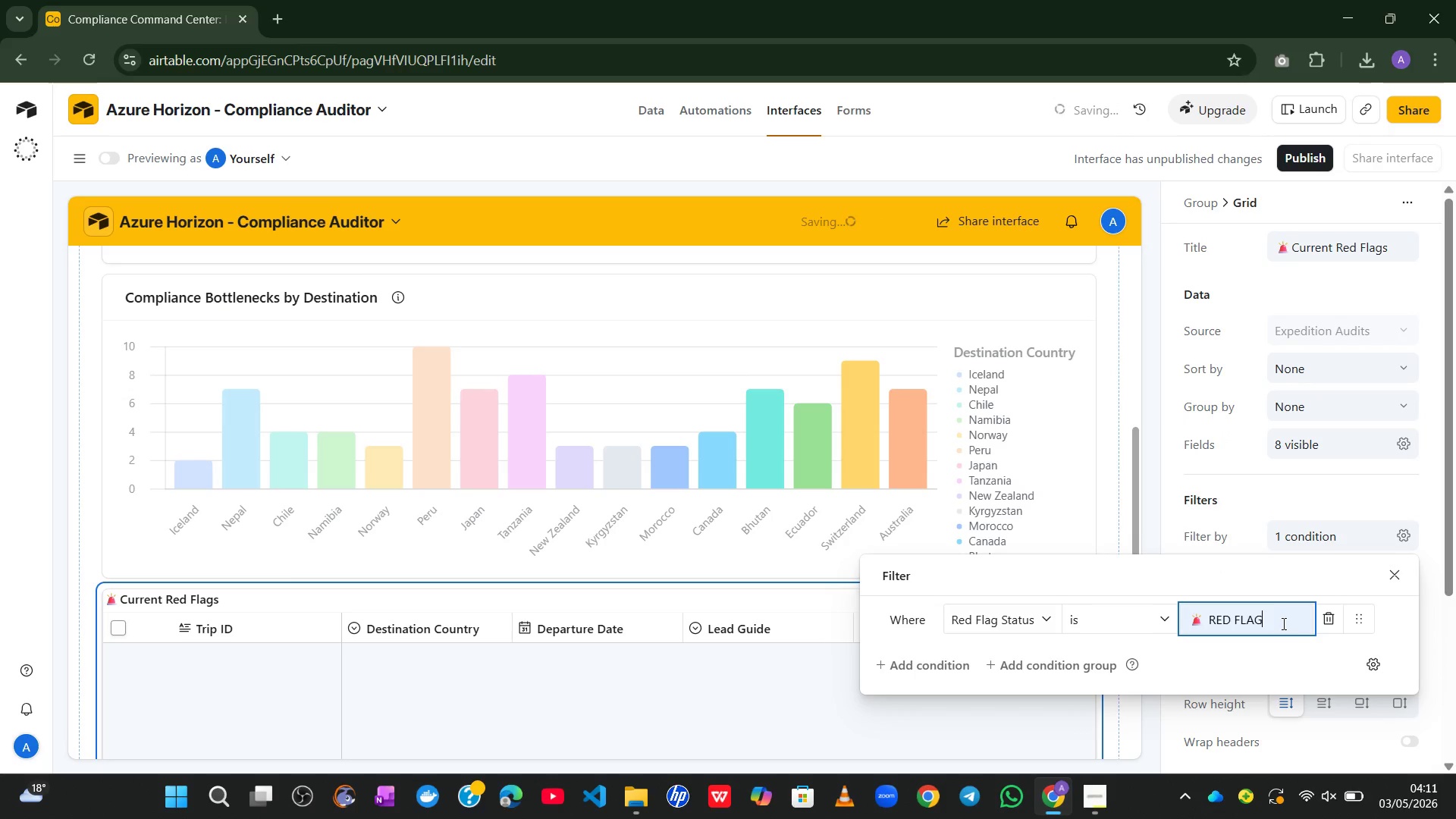 
left_click([1250, 488])
 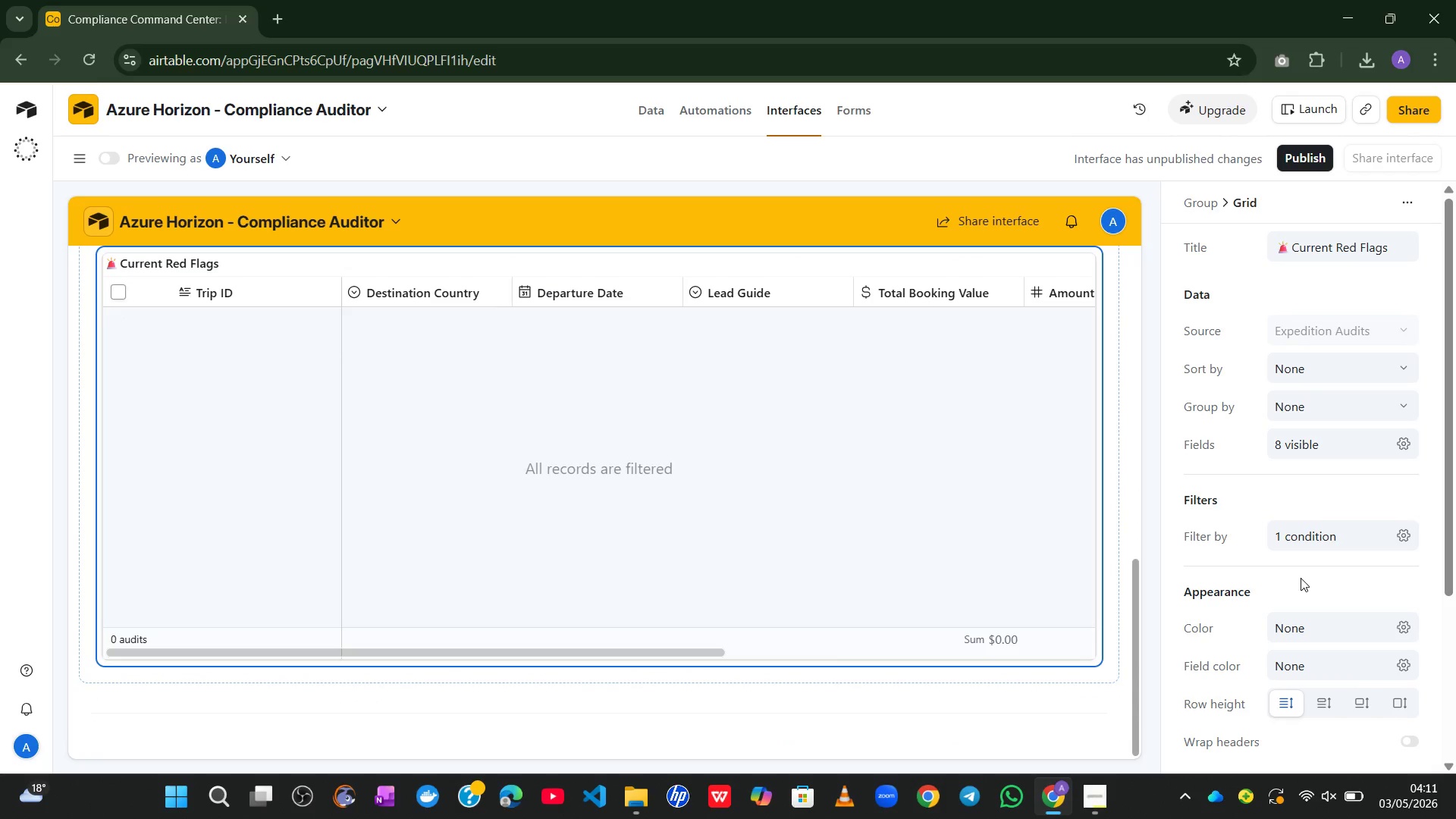 
wait(14.36)
 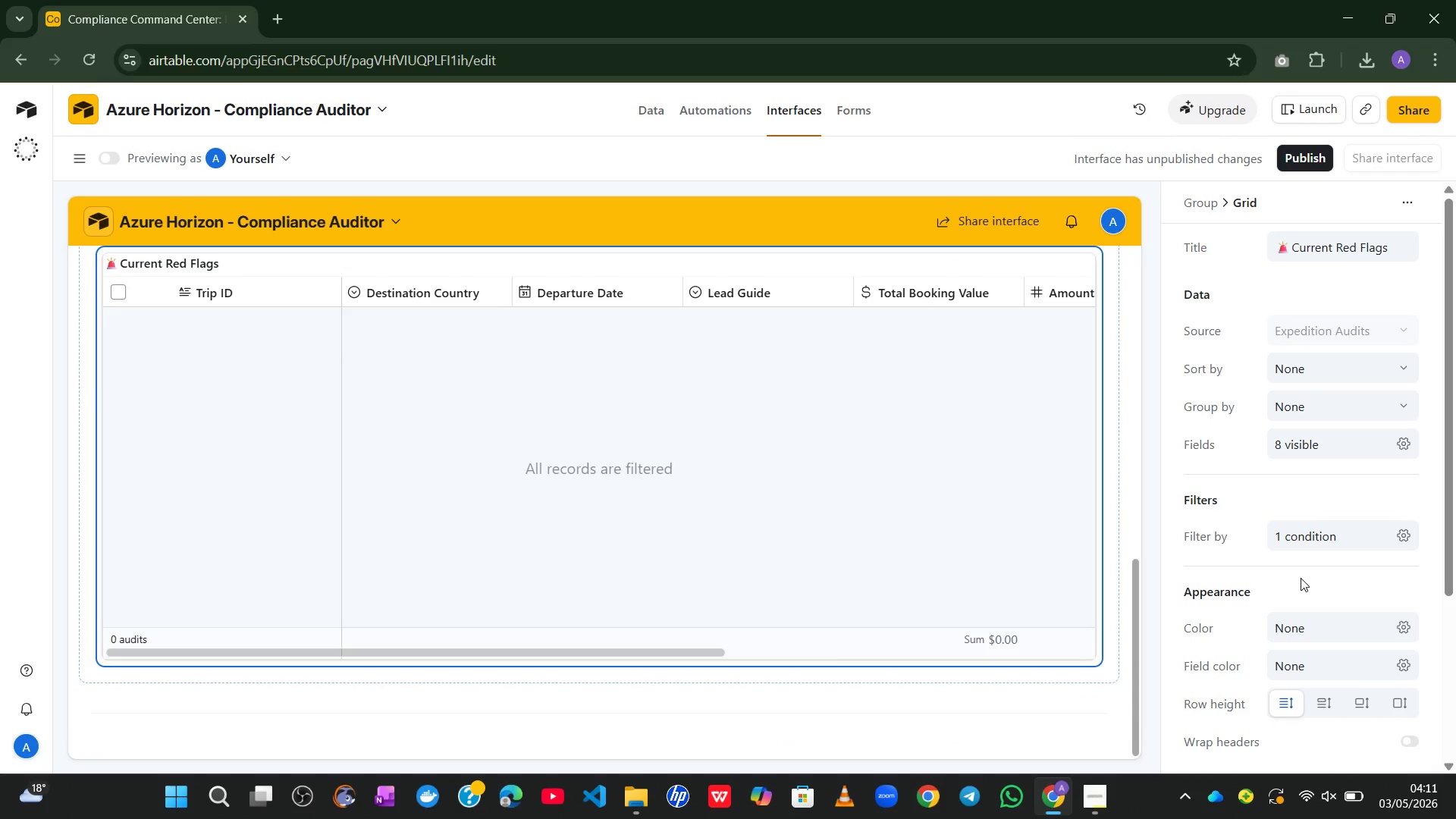 
left_click([1400, 450])
 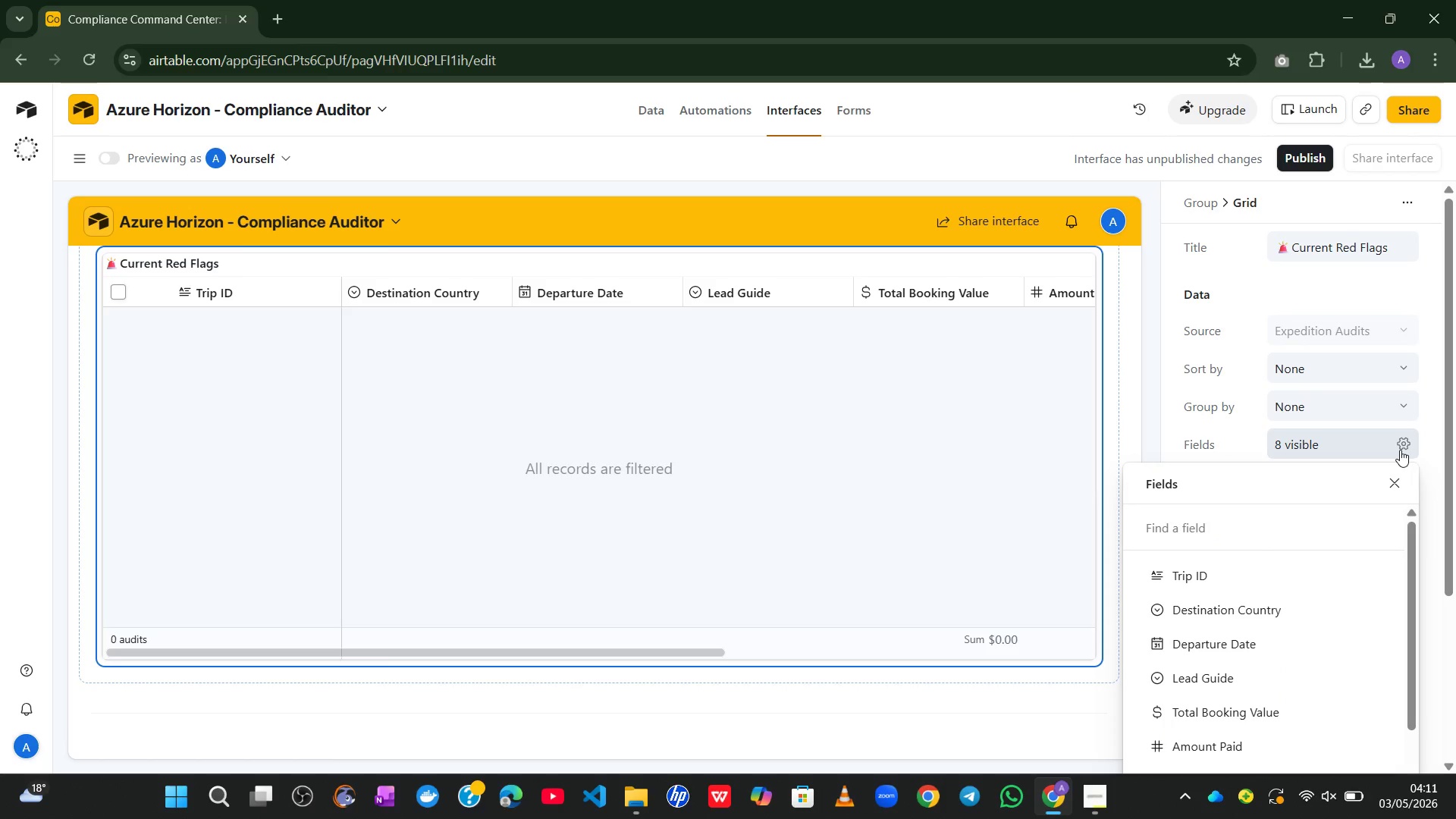 
mouse_move([1230, 582])
 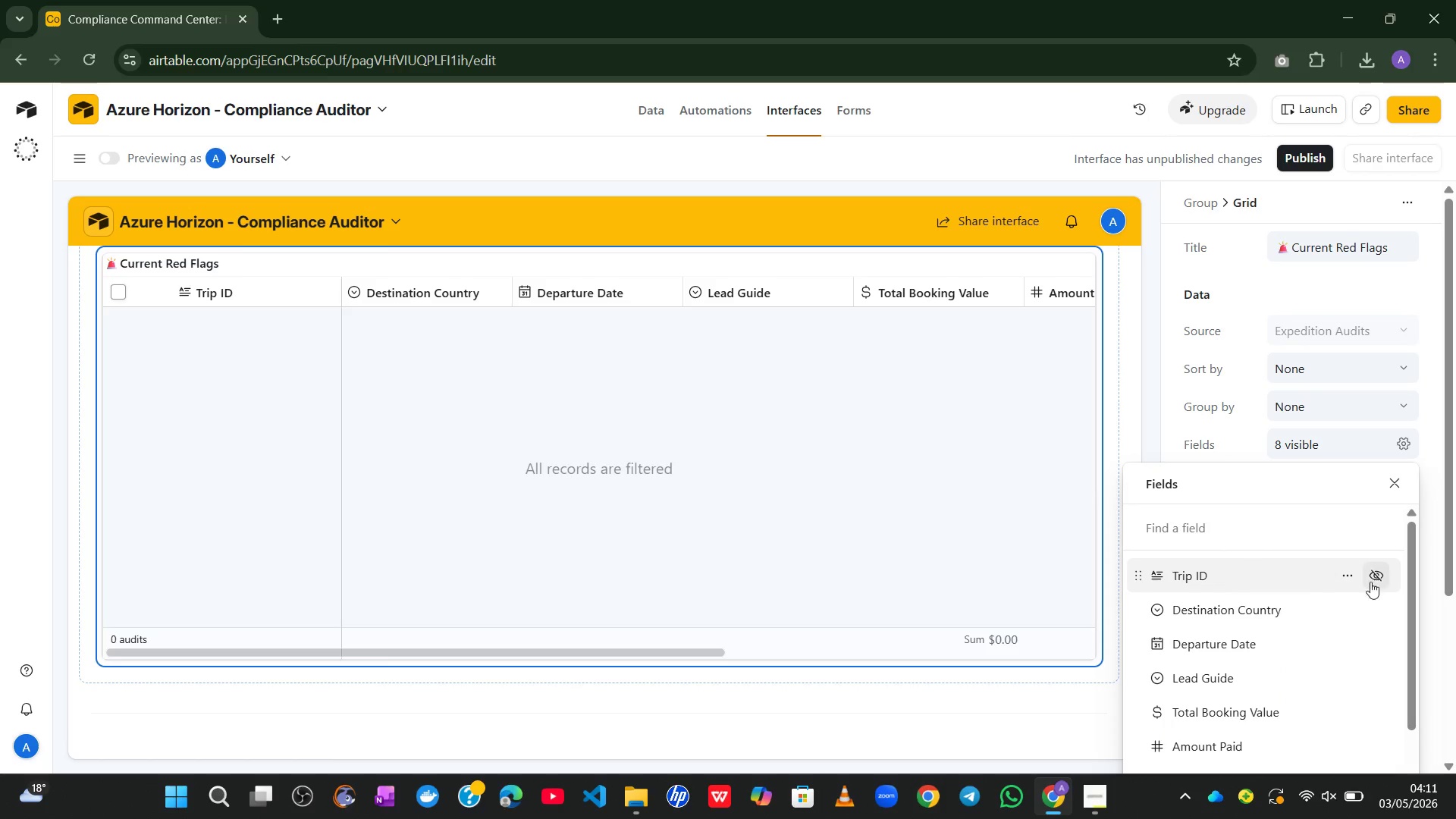 
mouse_move([1370, 592])
 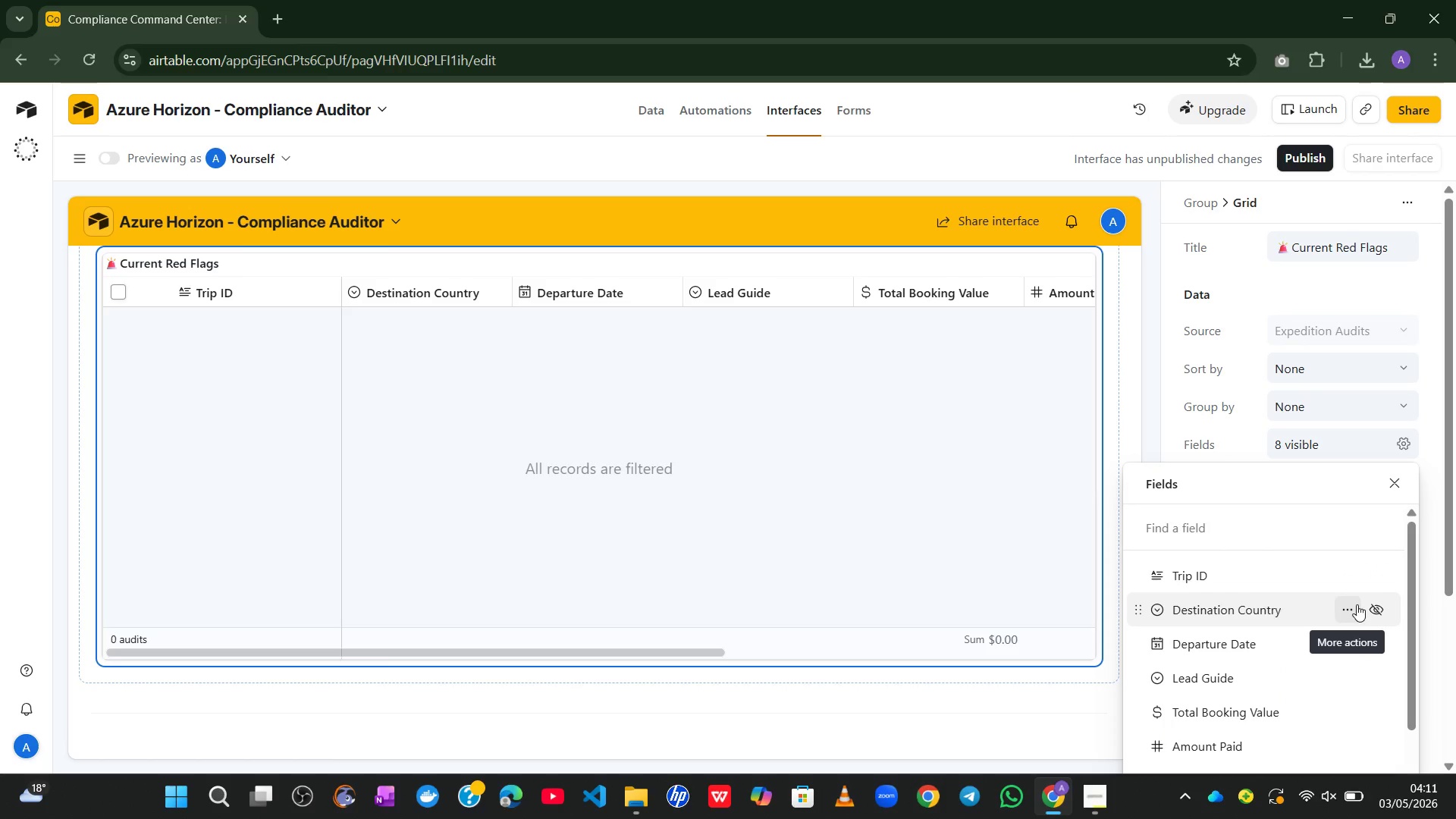 
mouse_move([1357, 608])
 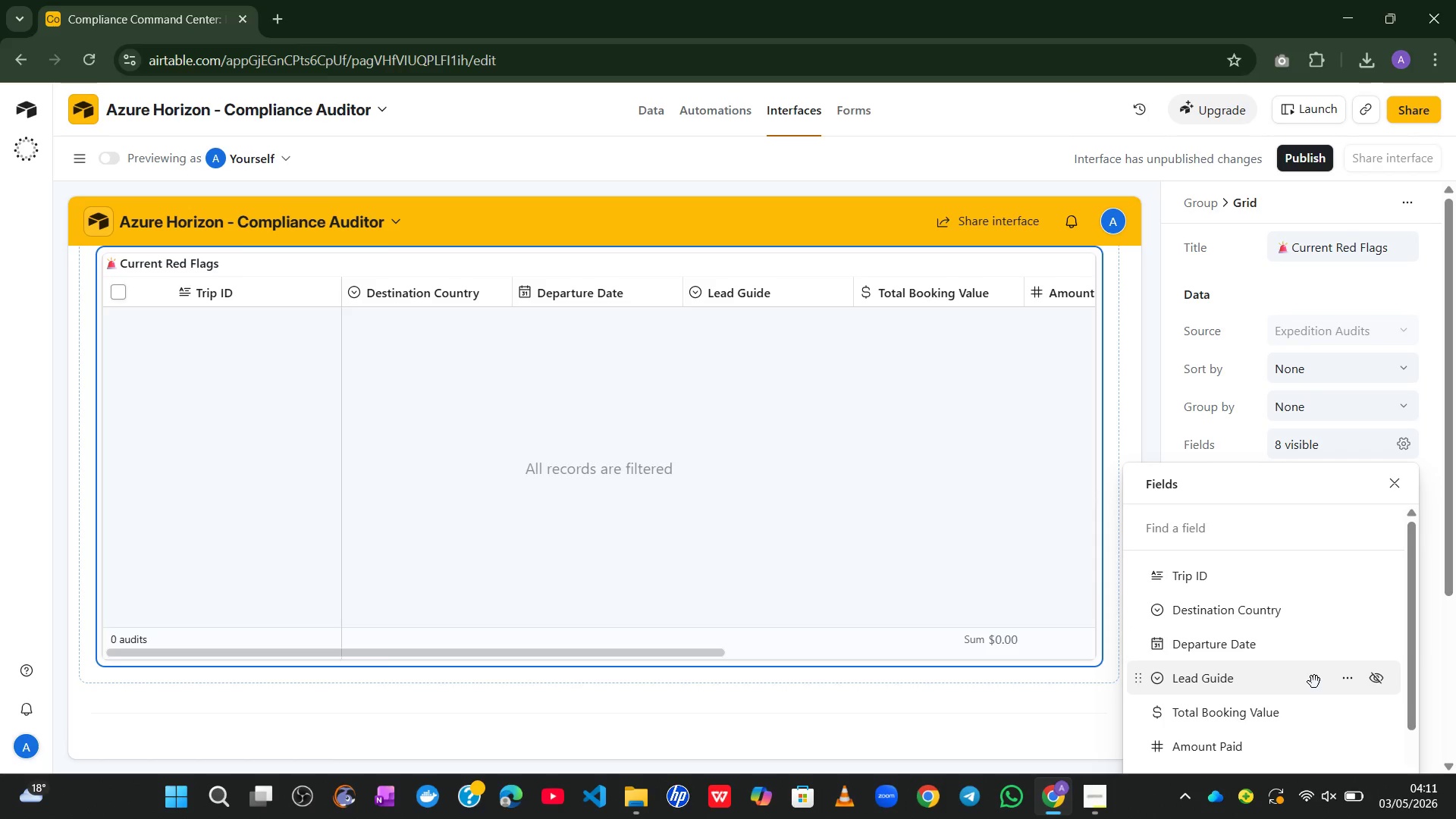 
wait(5.61)
 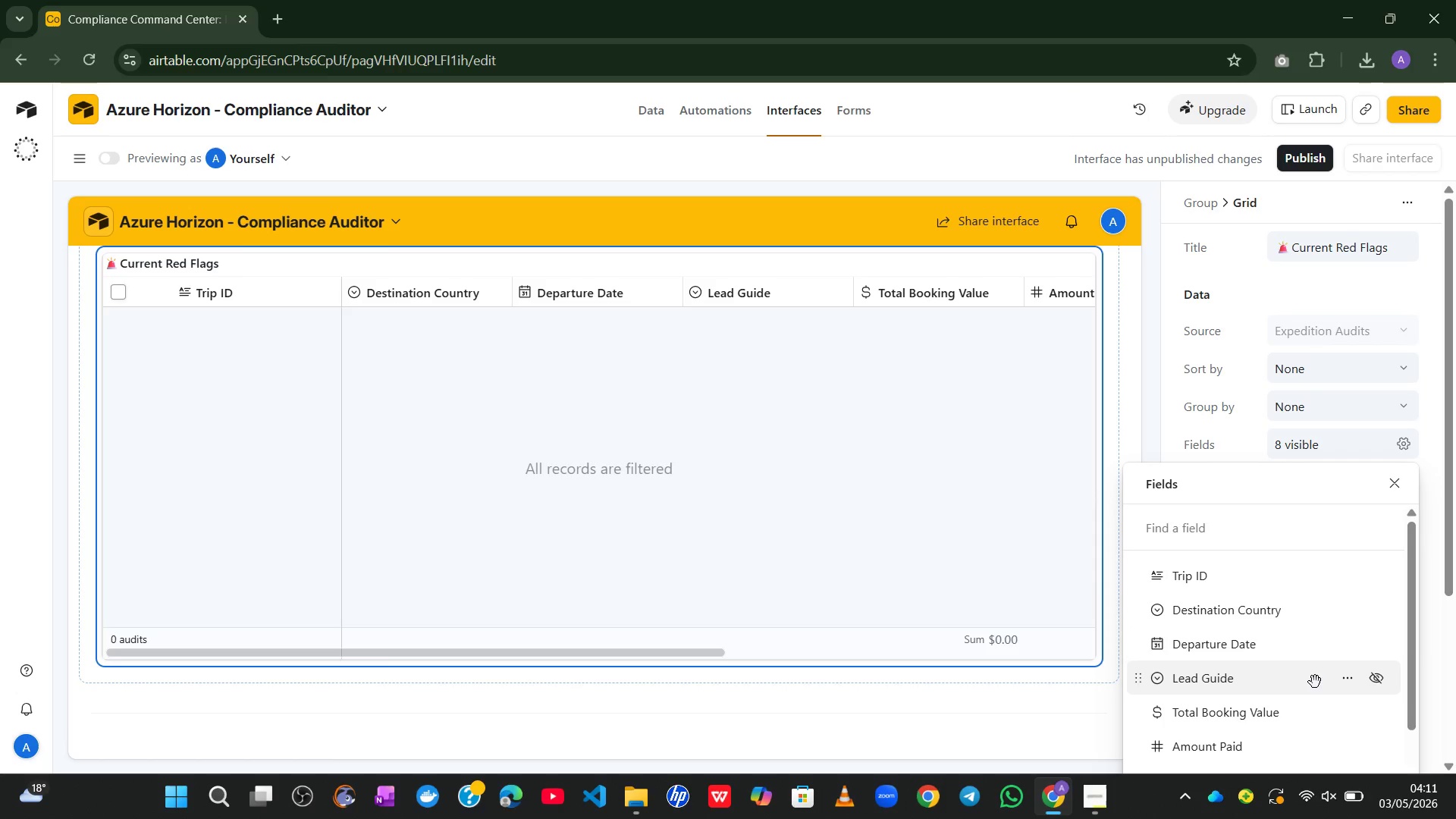 
left_click([1373, 678])
 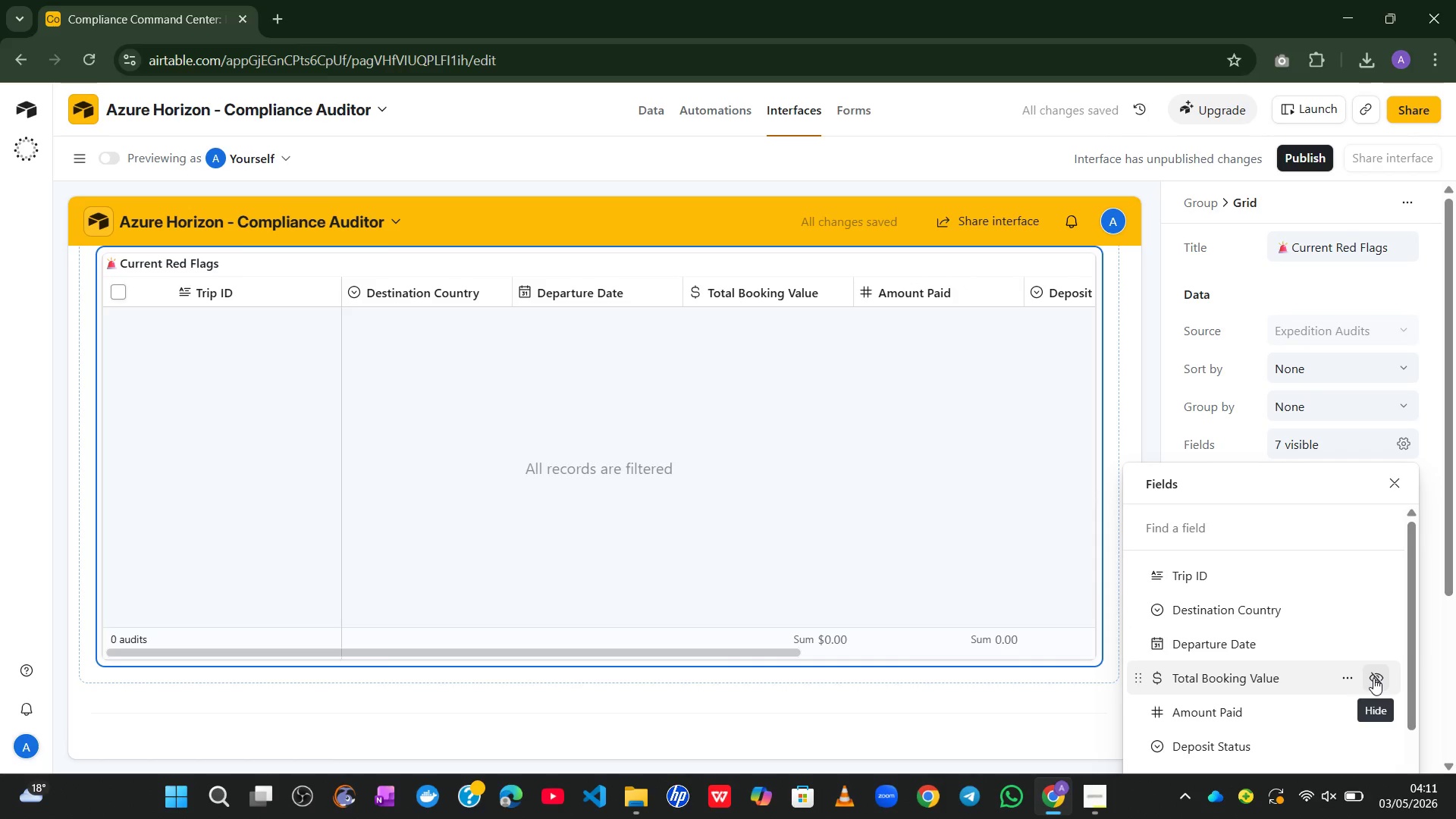 
left_click([1373, 678])
 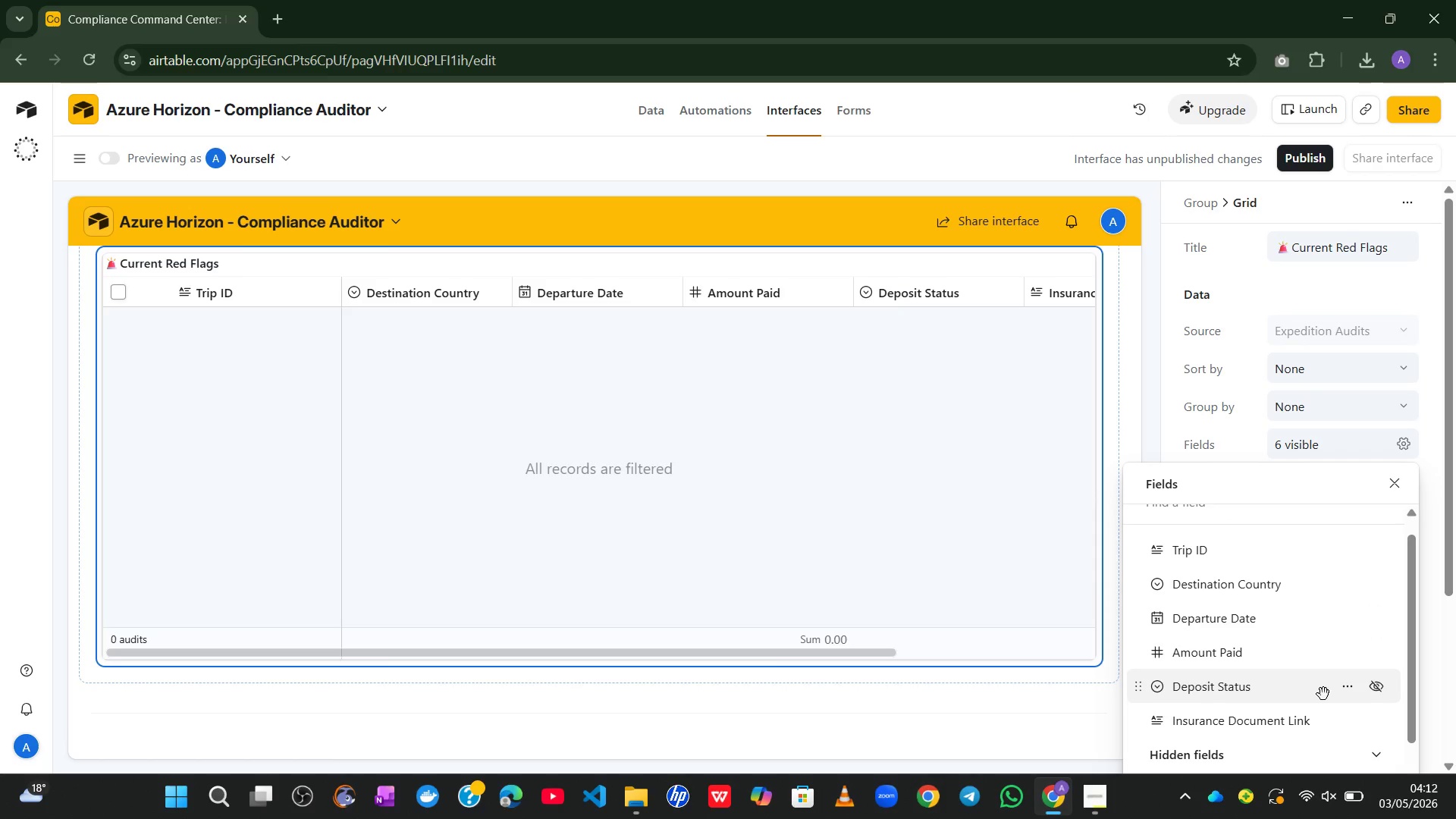 
wait(22.22)
 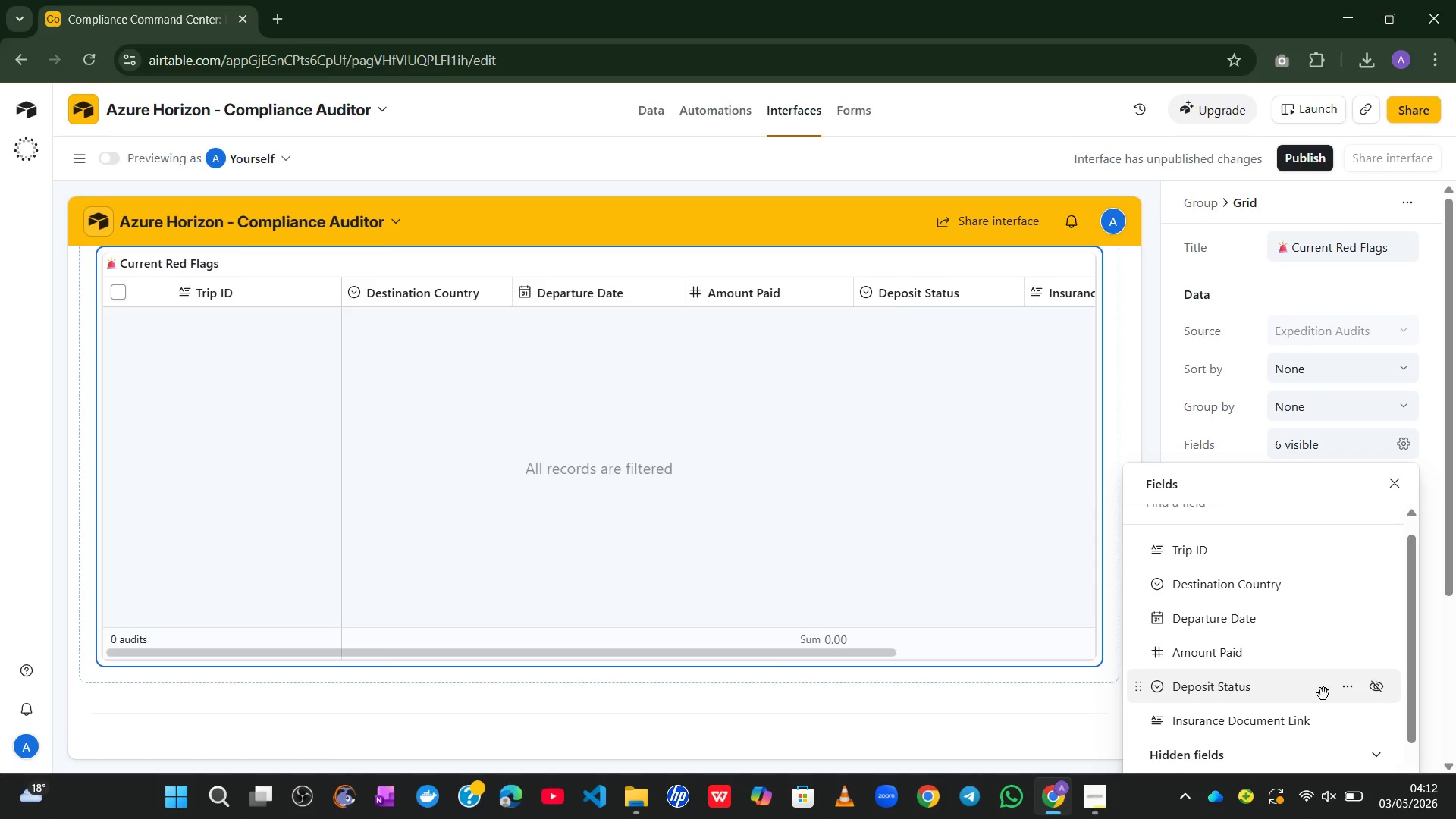 
left_click([1375, 717])
 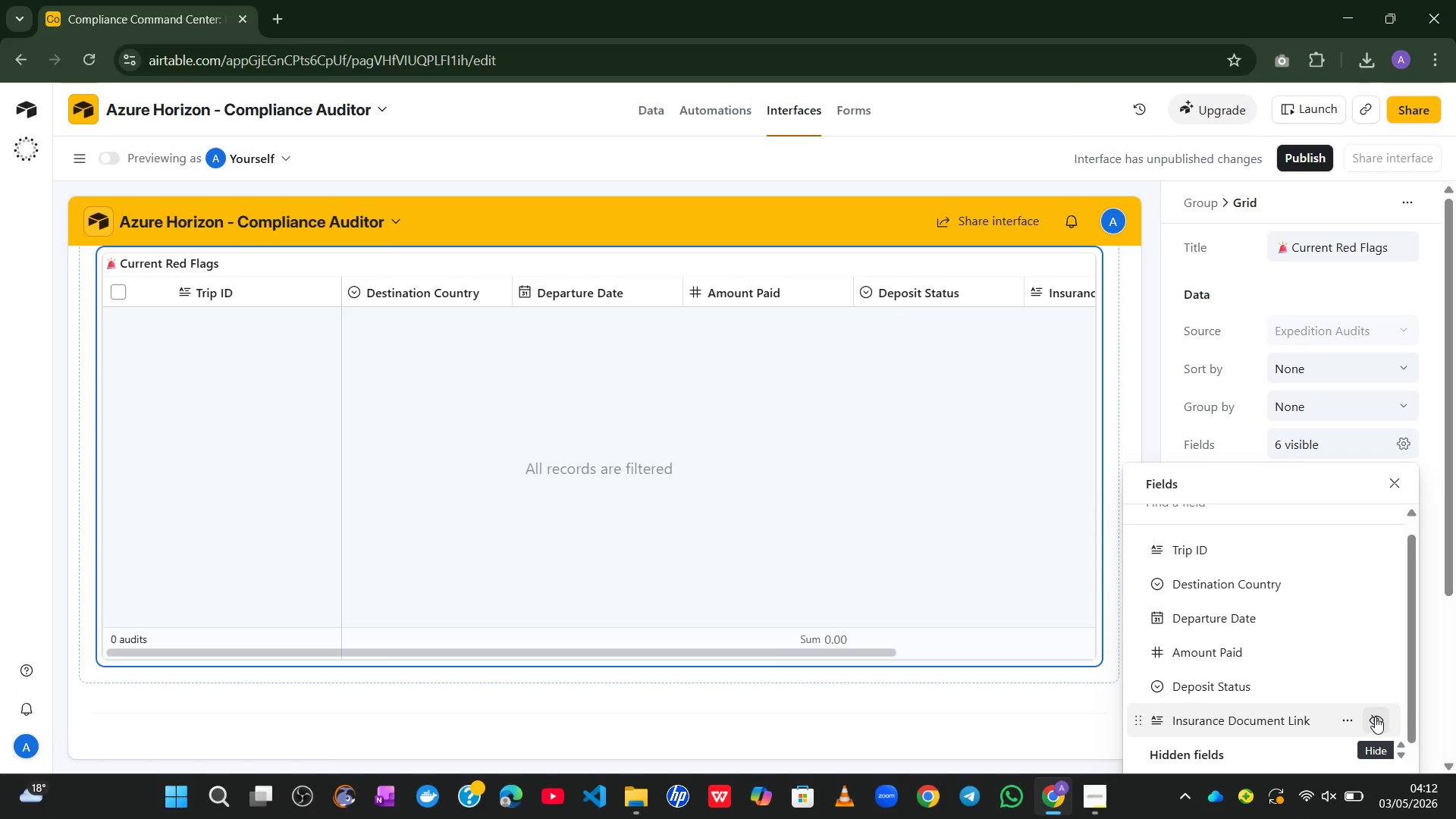 
mouse_move([1371, 726])
 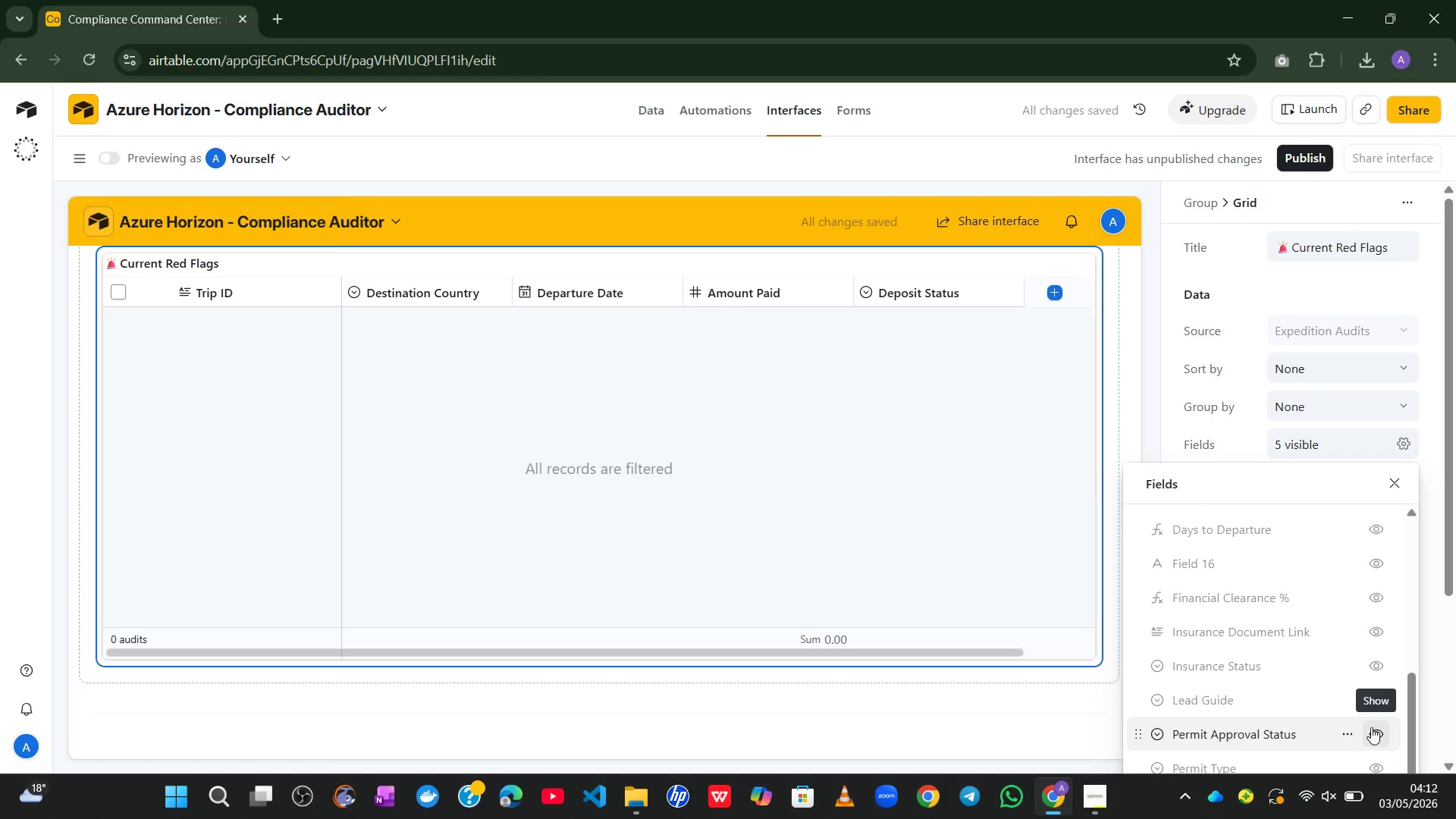 
mouse_move([1370, 702])
 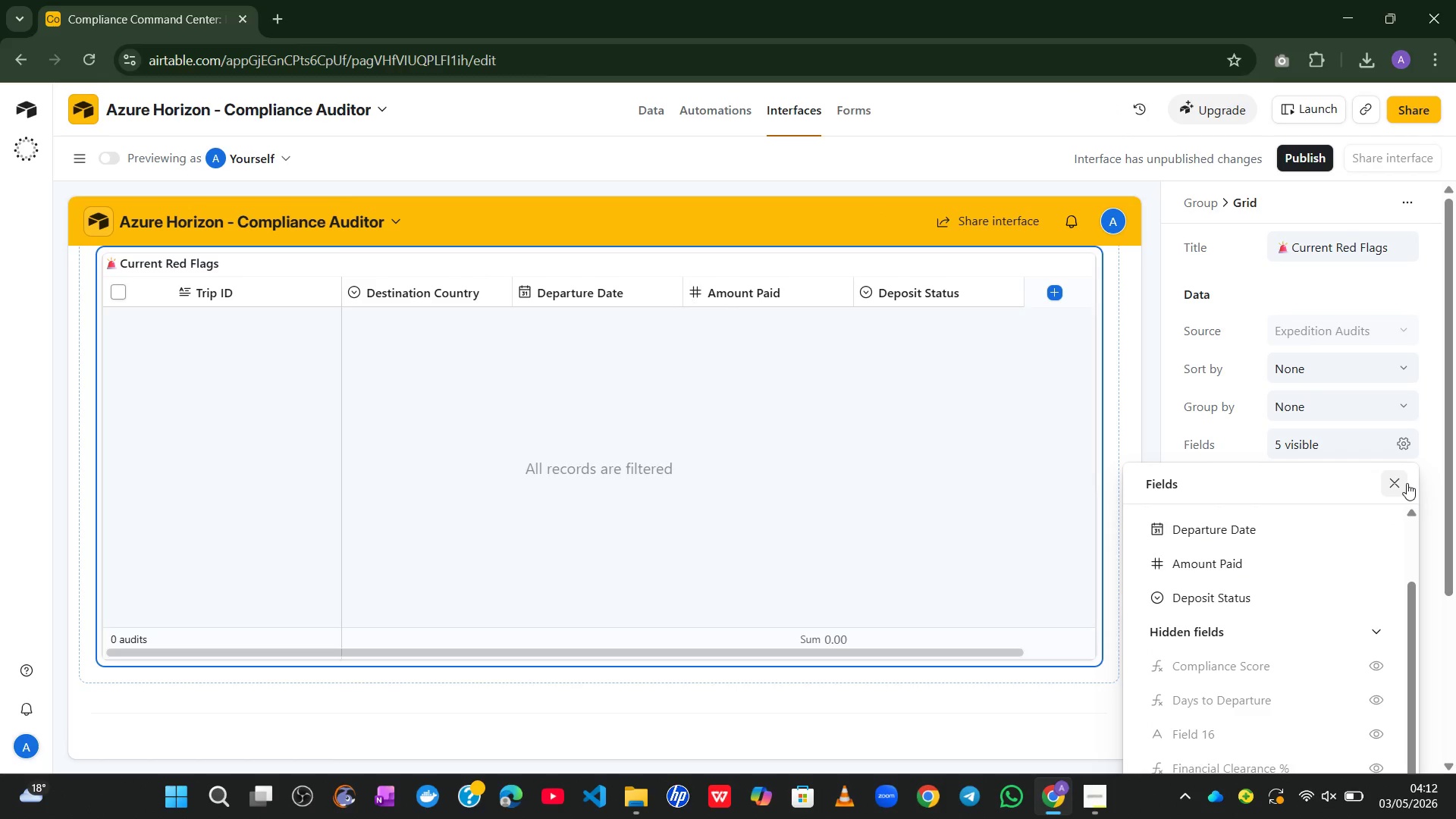 
left_click([1407, 483])
 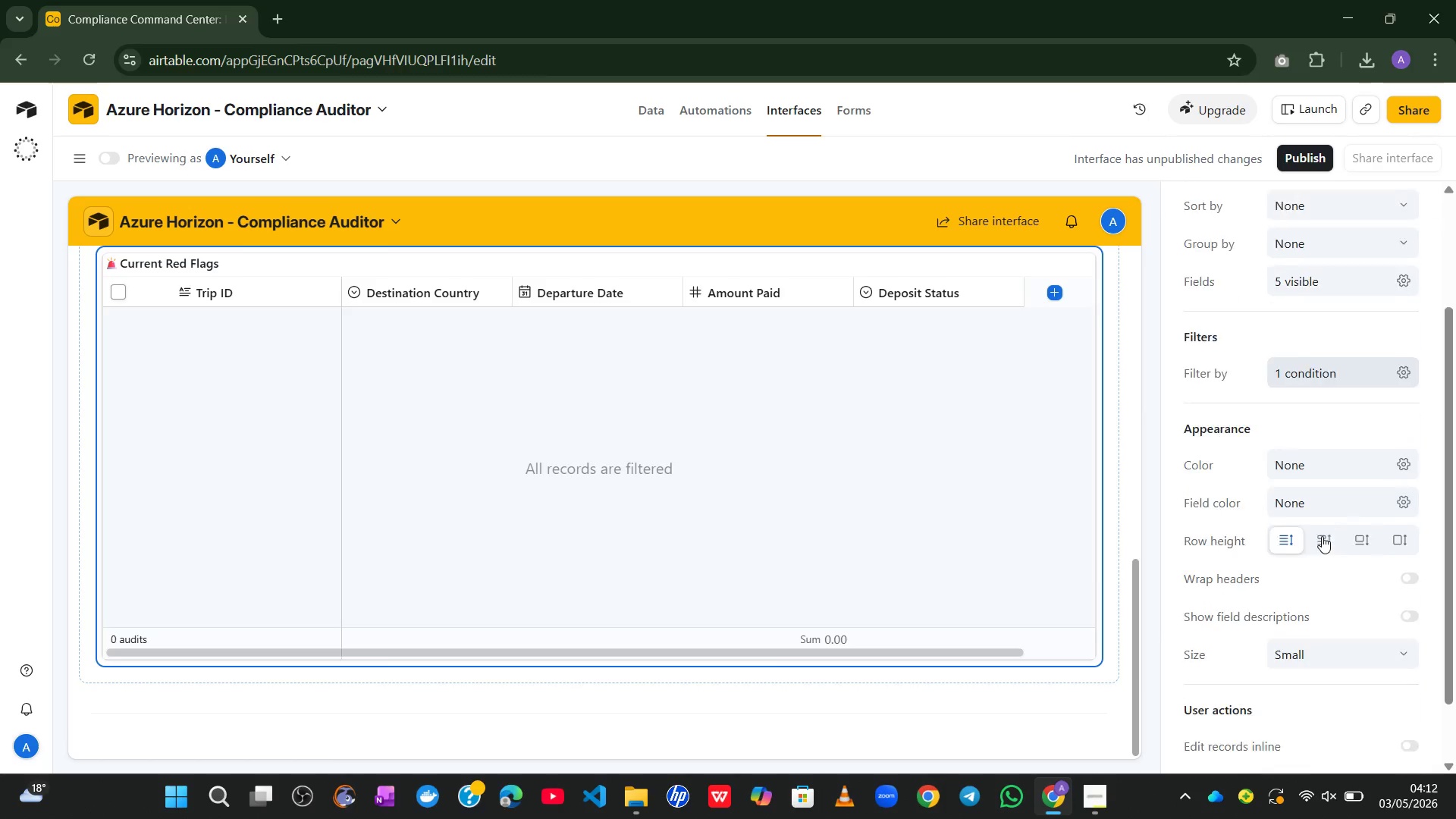 
mouse_move([1318, 536])
 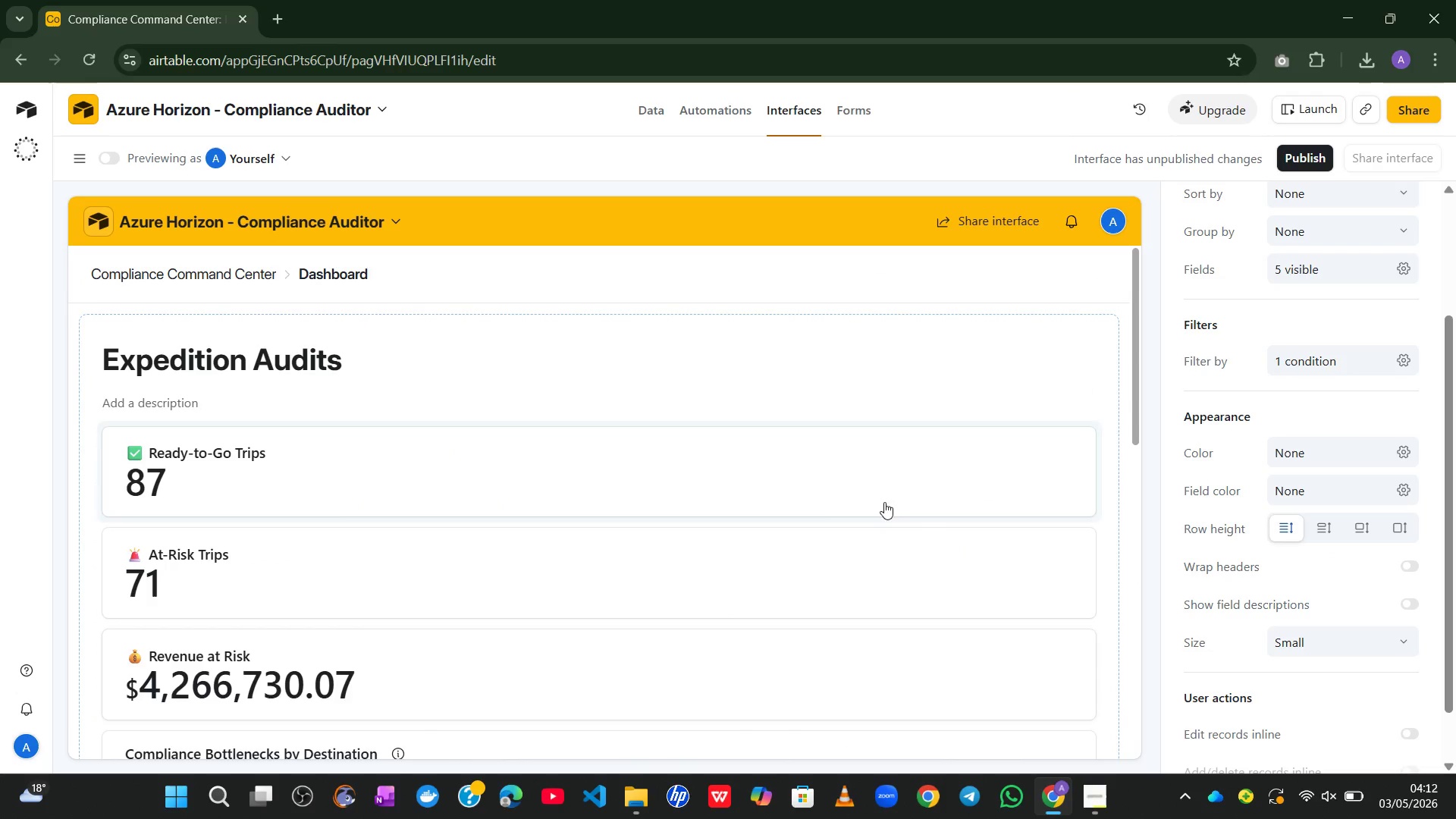 
left_click_drag(start_coordinate=[566, 582], to_coordinate=[701, 467])
 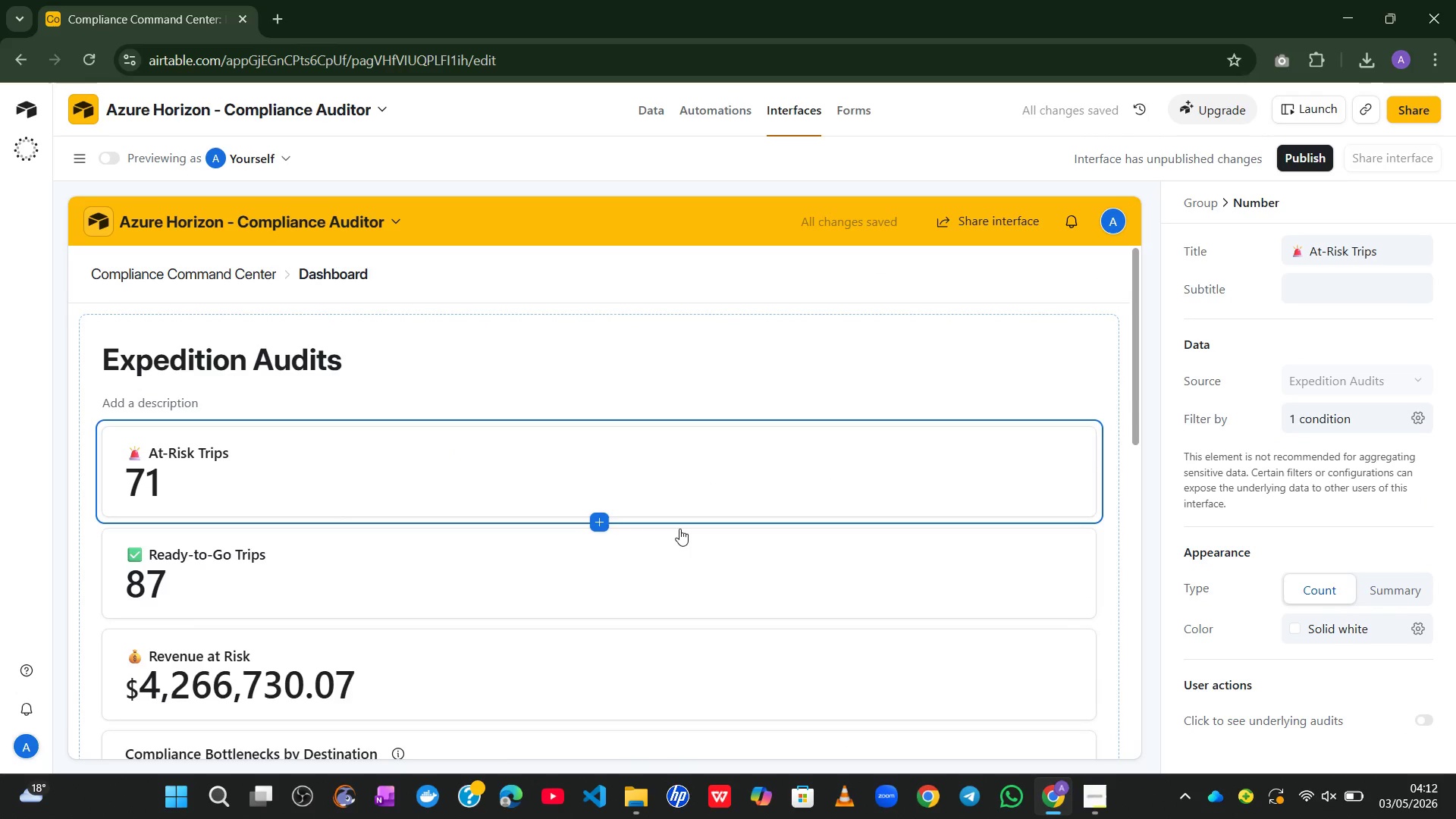 
left_click_drag(start_coordinate=[658, 586], to_coordinate=[733, 482])
 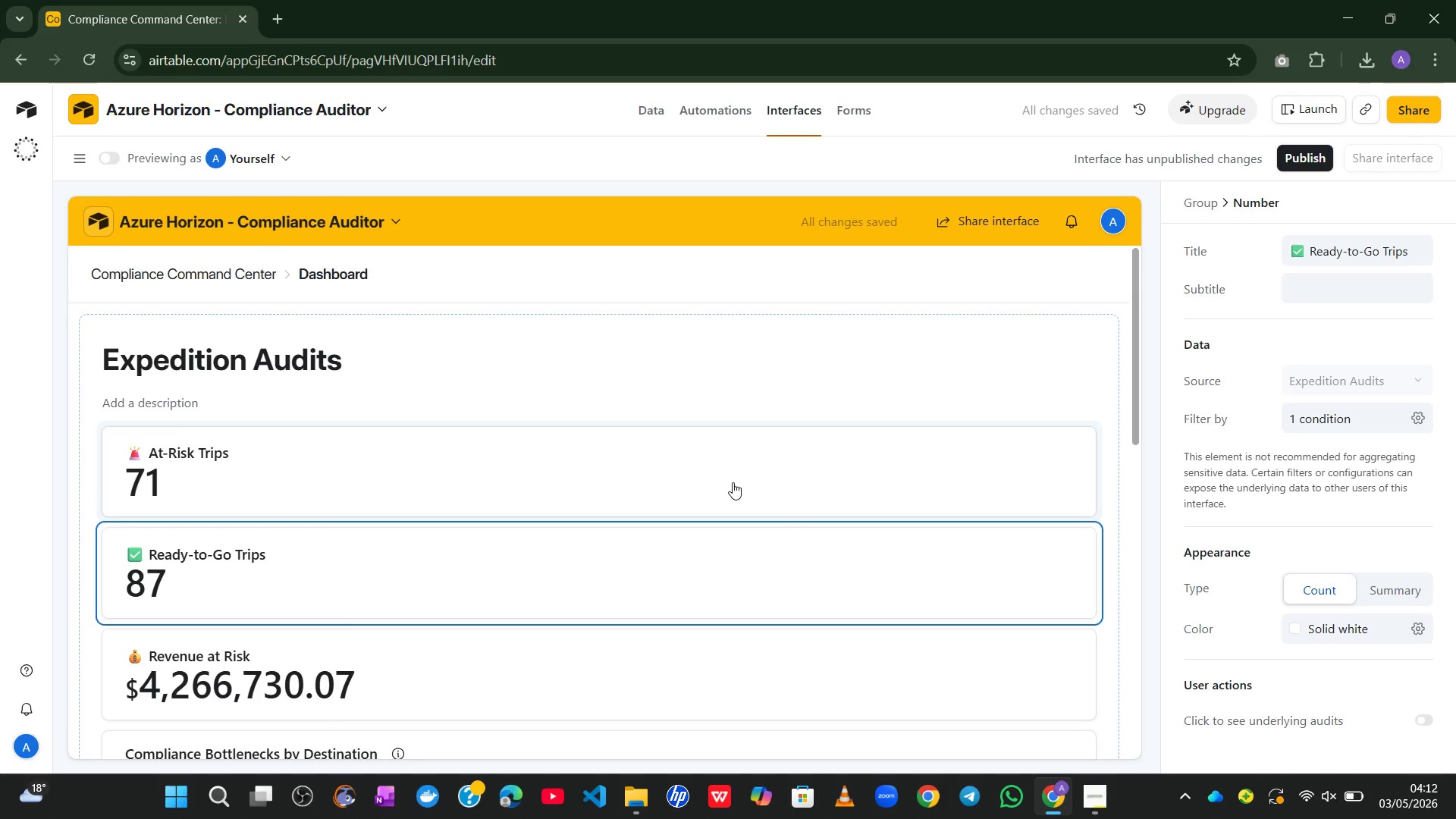 
wait(5.2)
 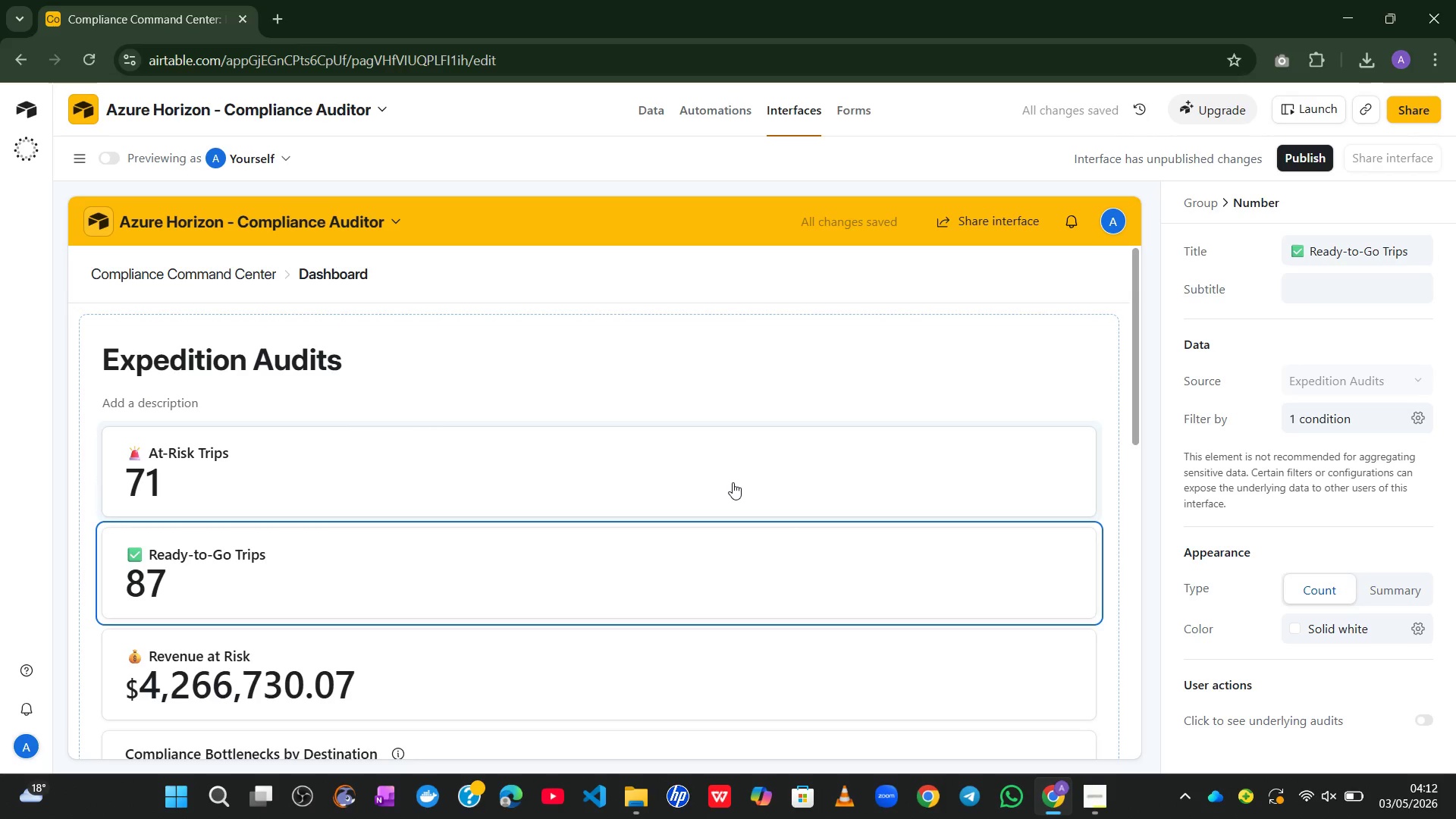 
left_click([629, 611])
 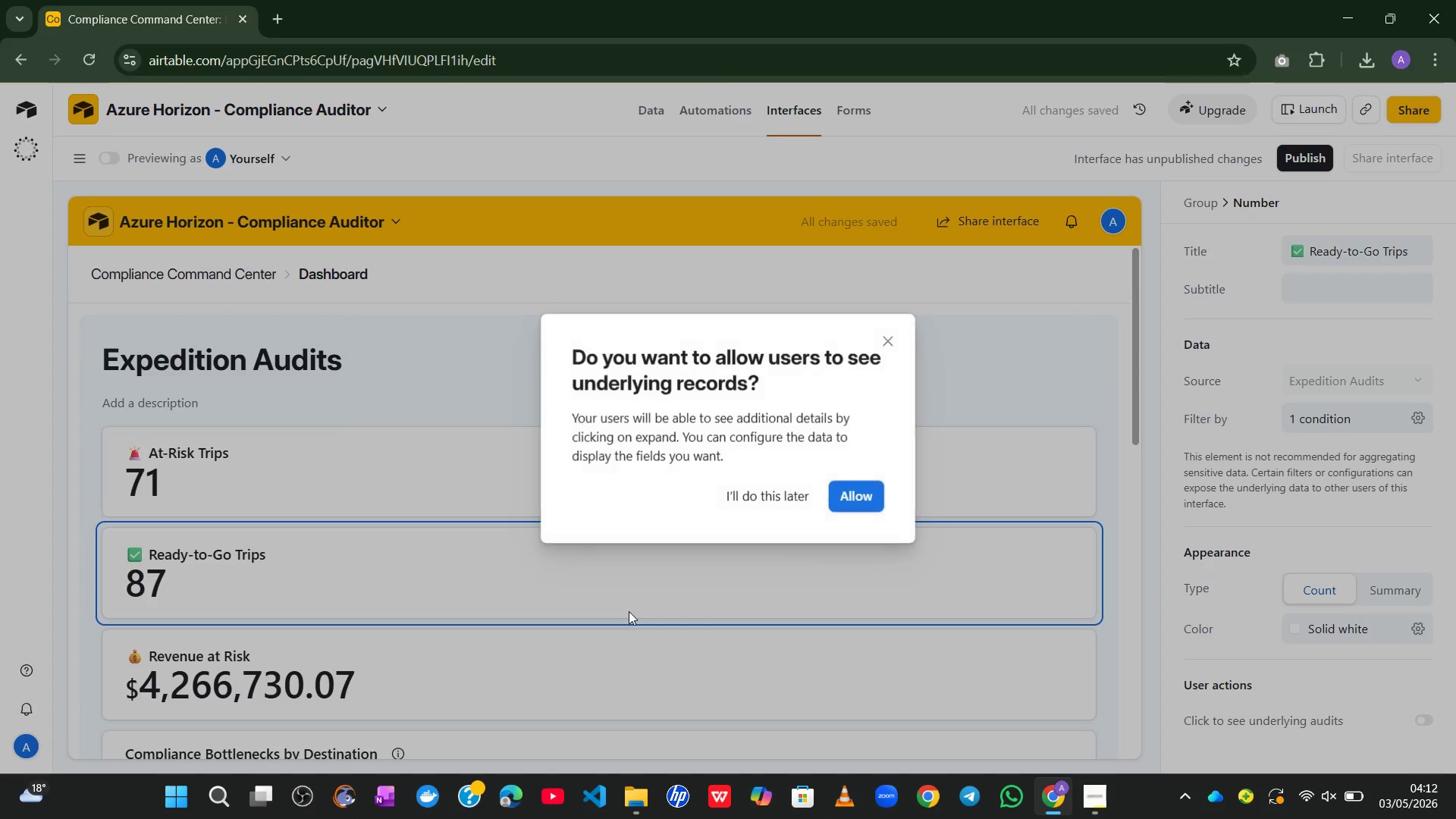 
left_click([629, 611])
 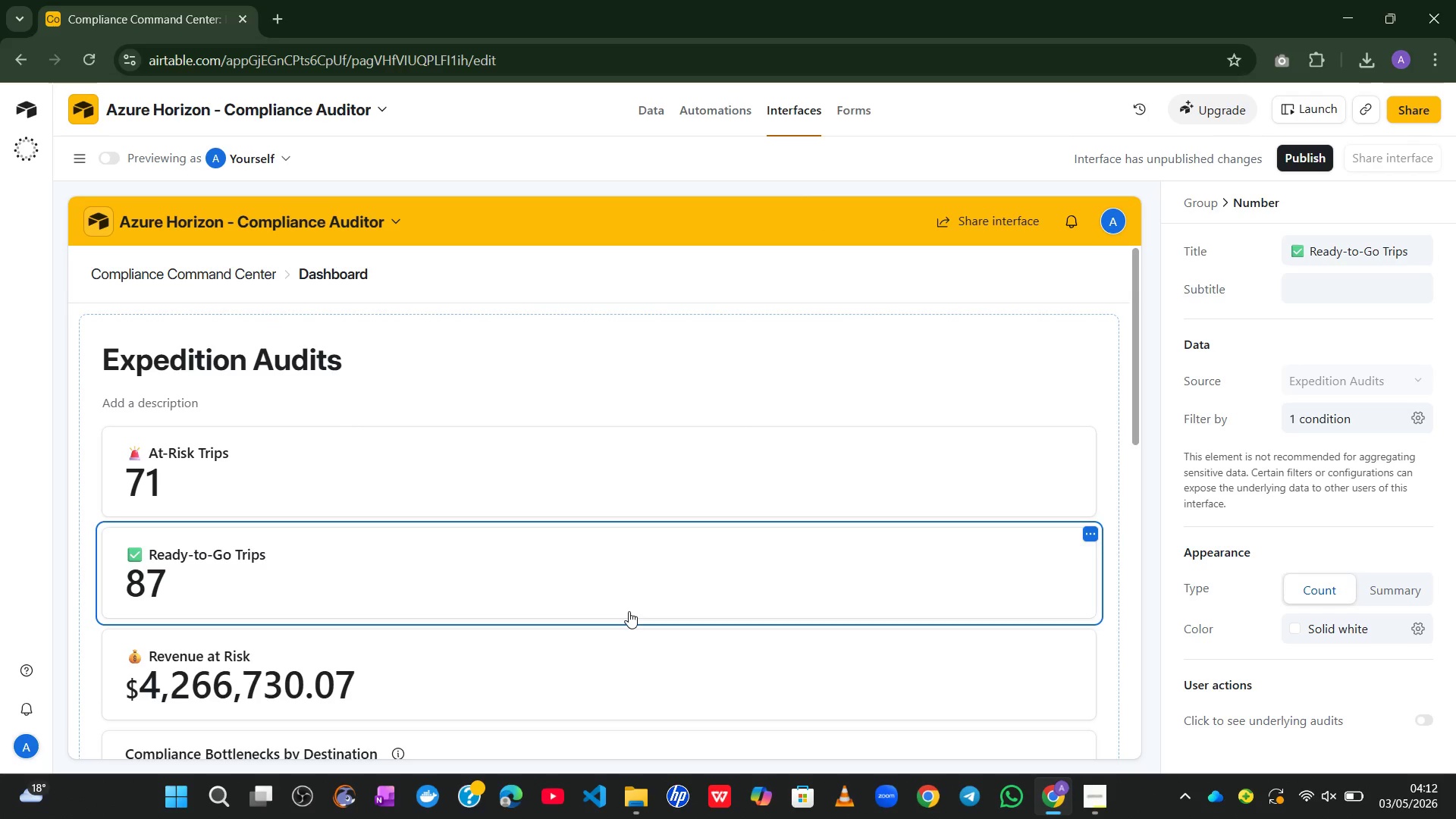 
left_click_drag(start_coordinate=[629, 611], to_coordinate=[697, 445])
 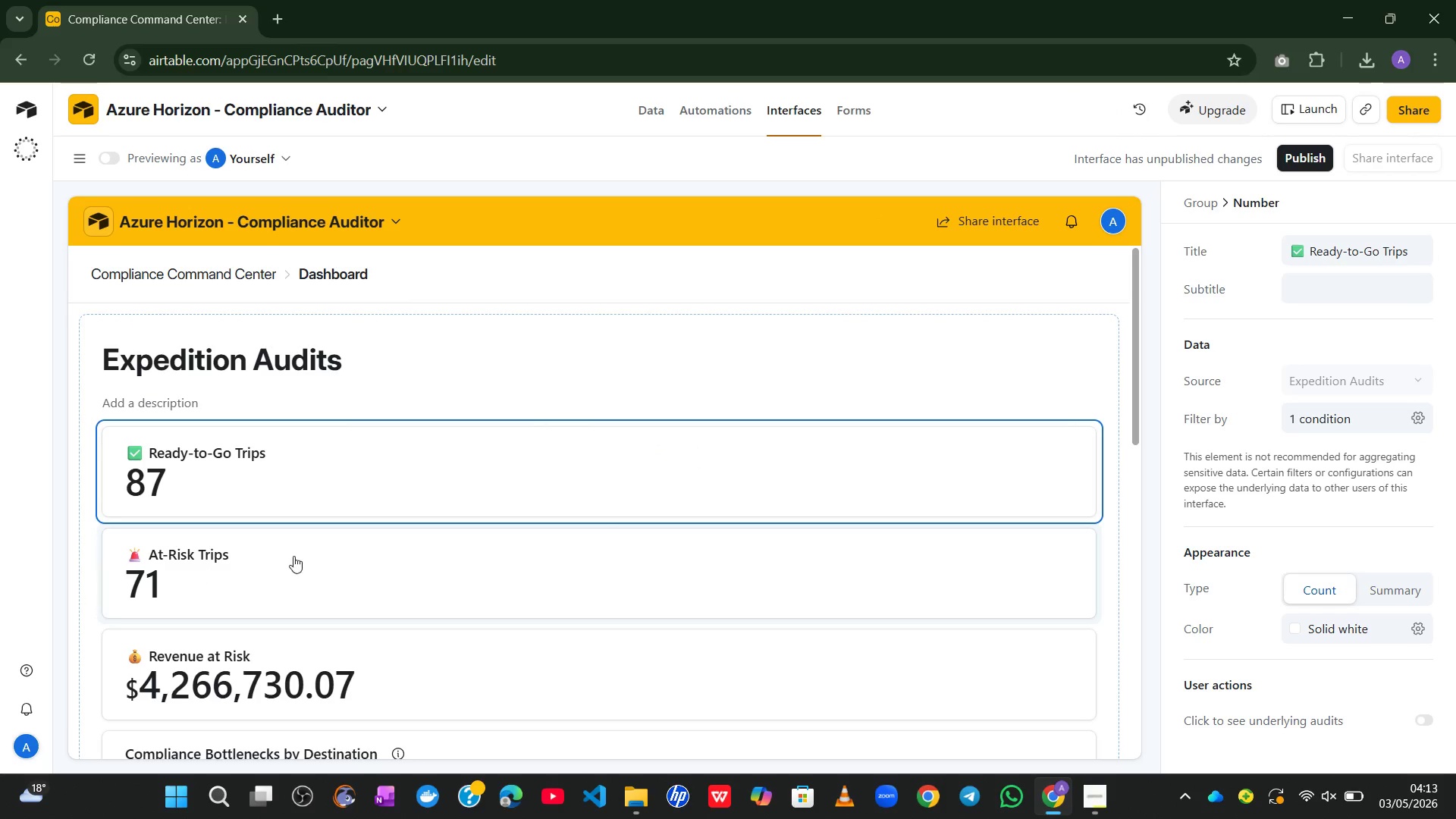 
wait(16.92)
 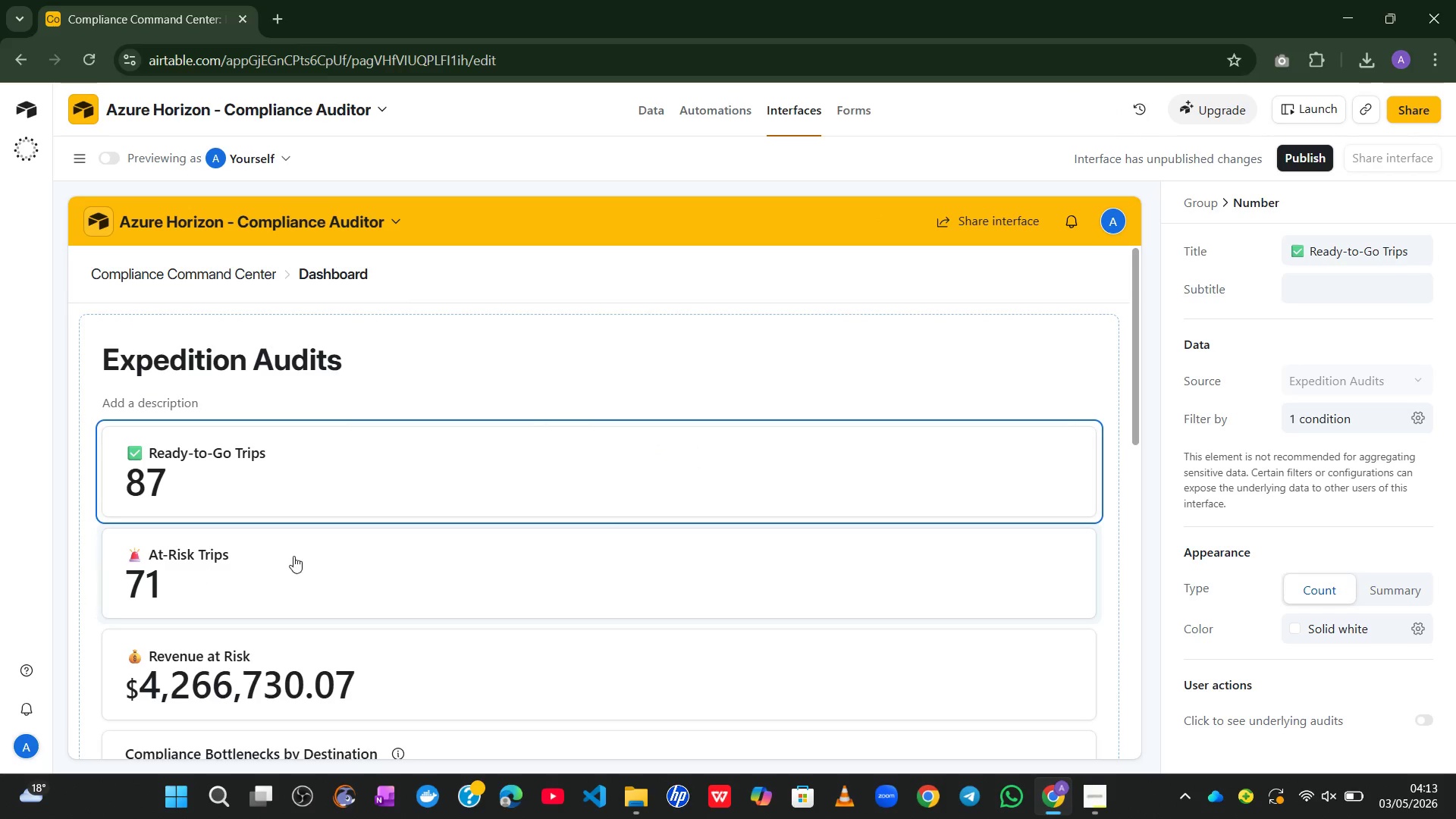 
left_click([1098, 566])
 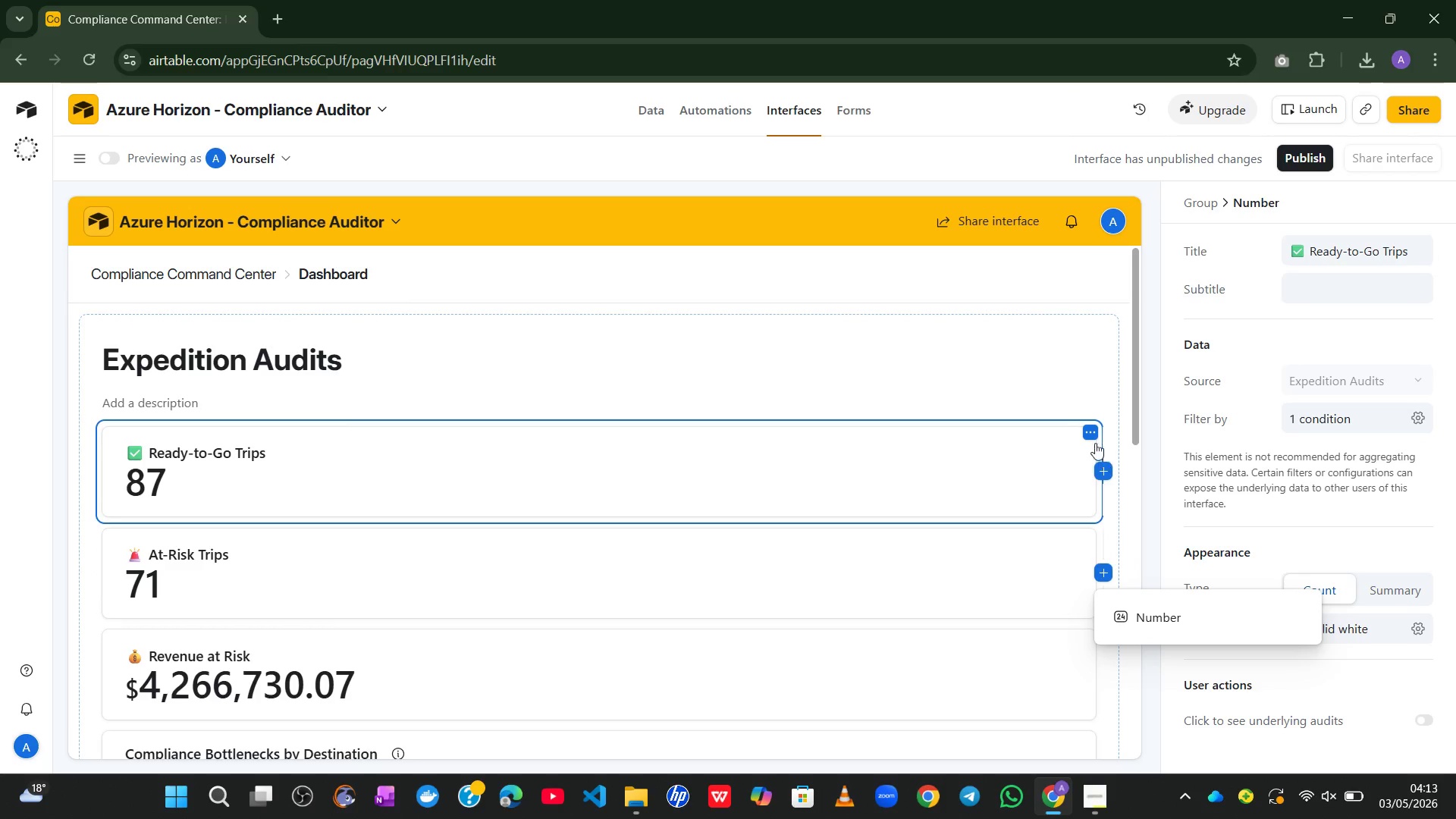 
left_click([1090, 435])
 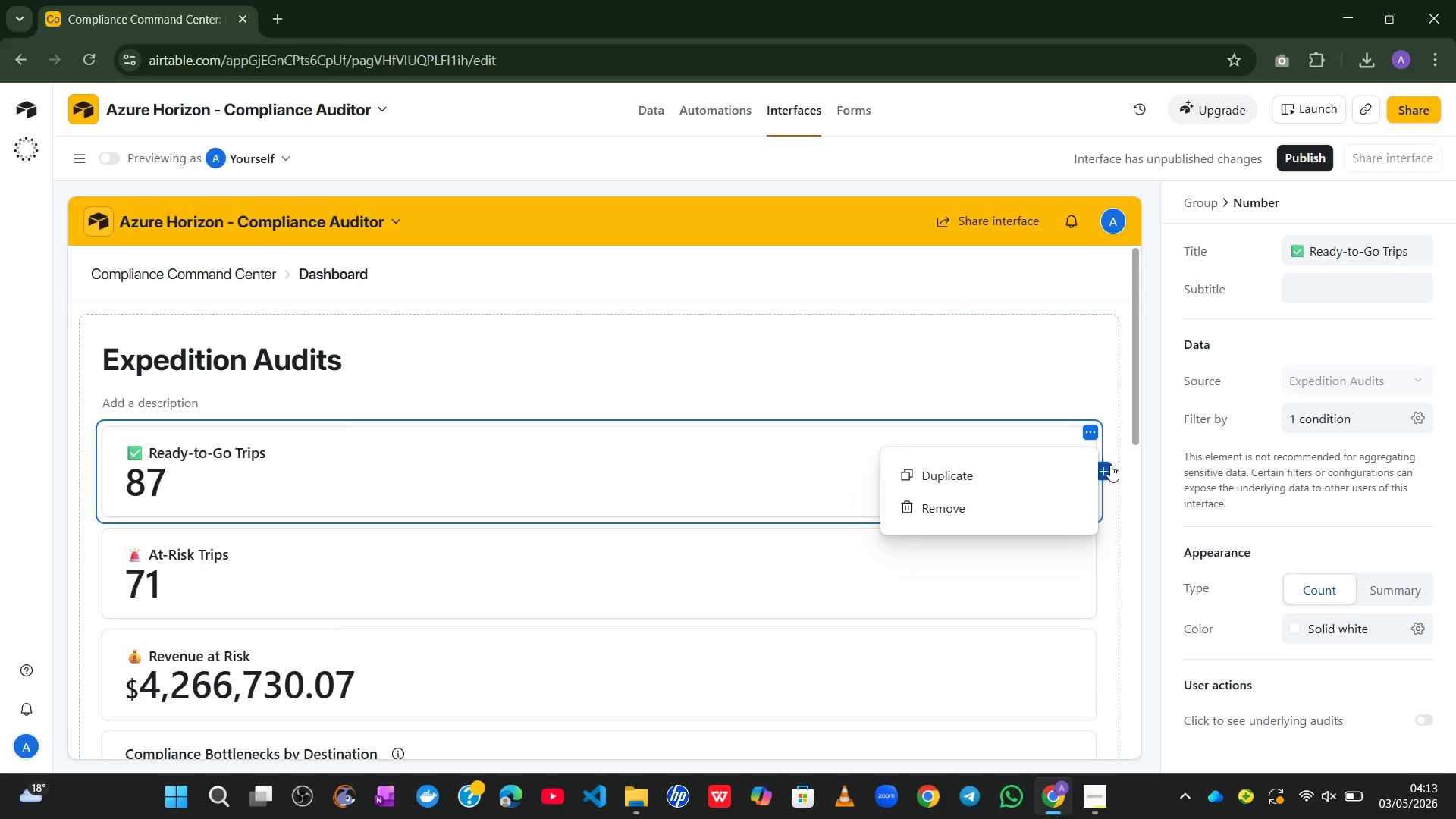 
left_click([1110, 465])
 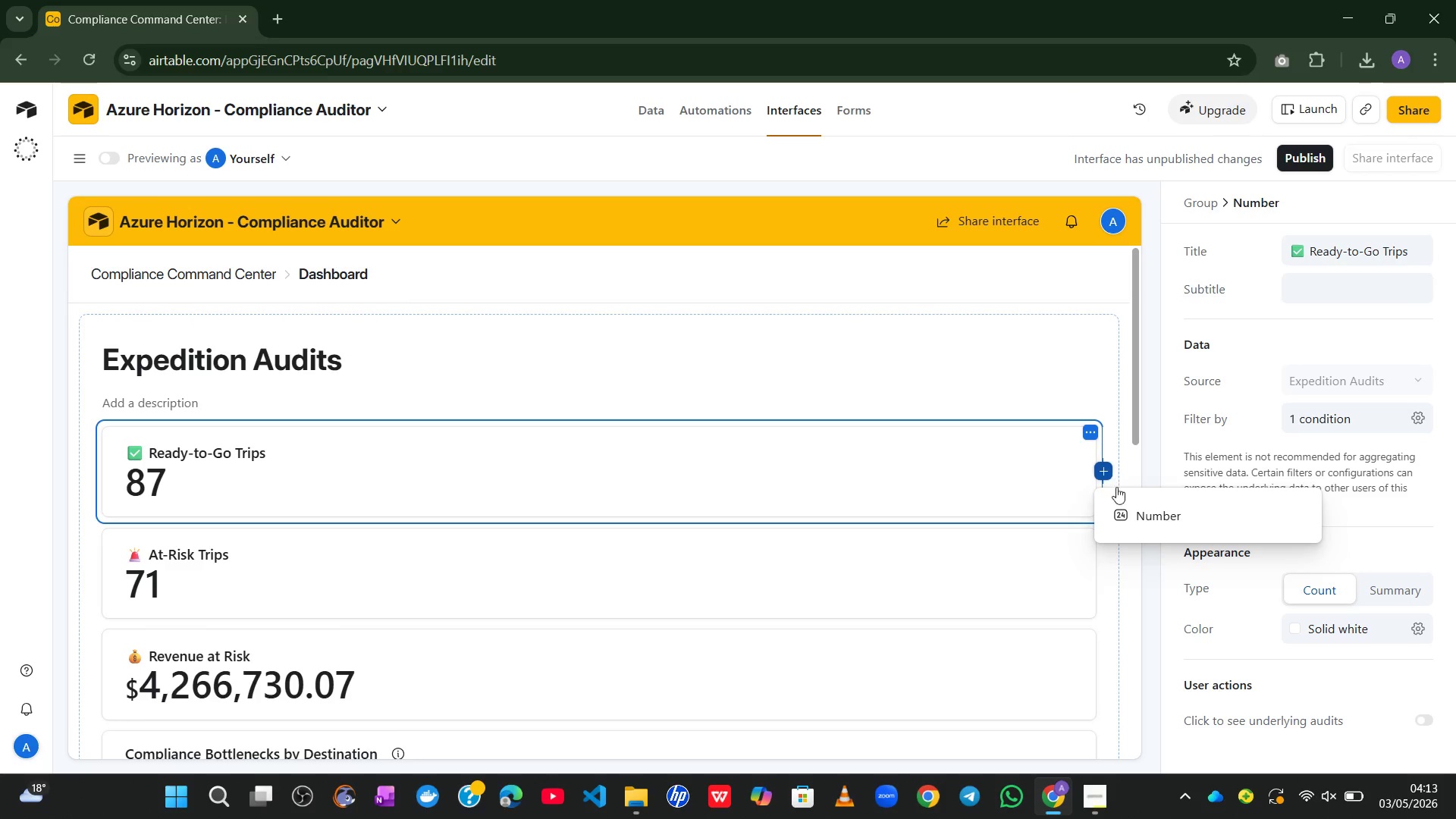 
left_click([1119, 500])
 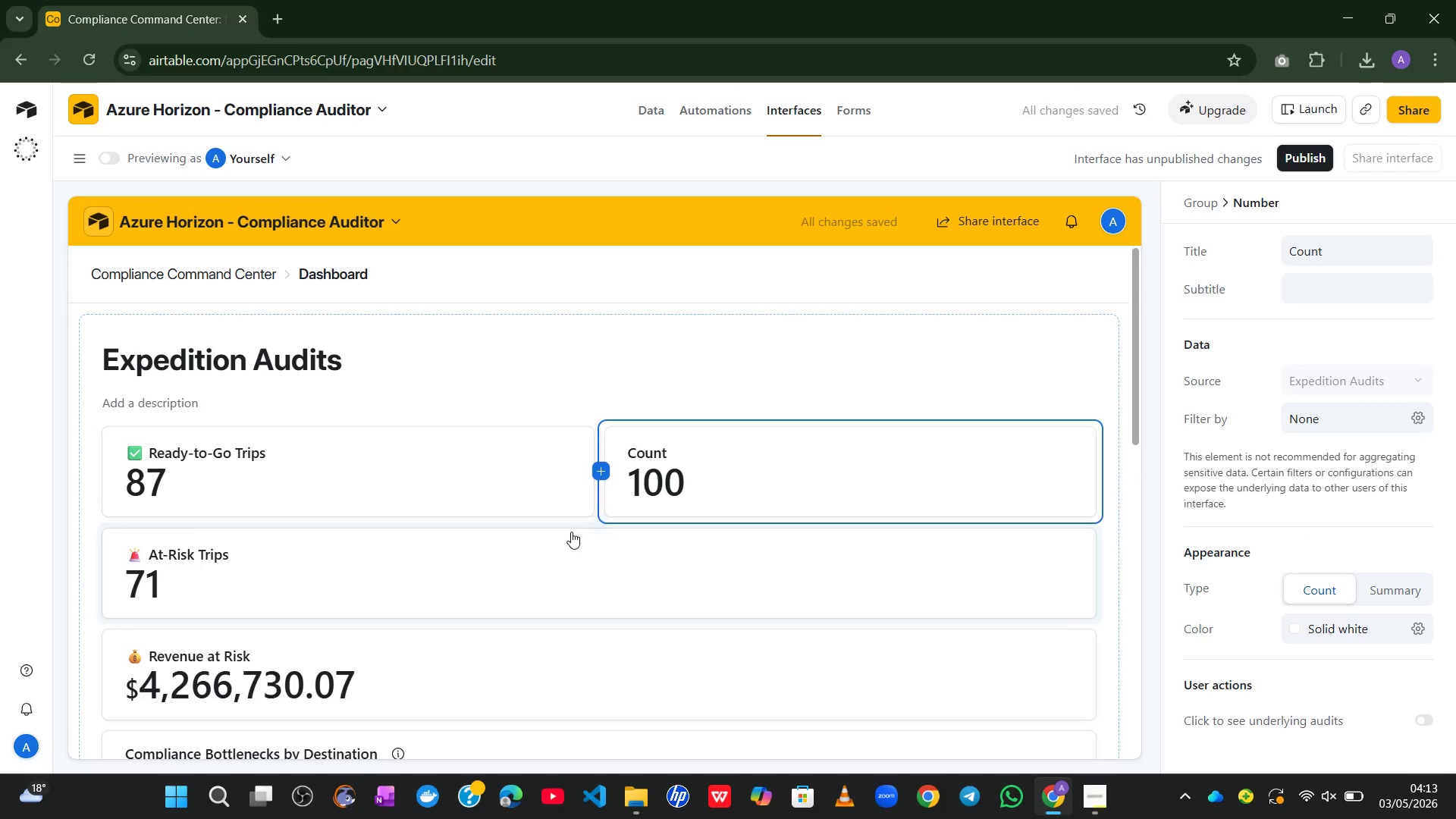 
left_click_drag(start_coordinate=[445, 569], to_coordinate=[658, 488])
 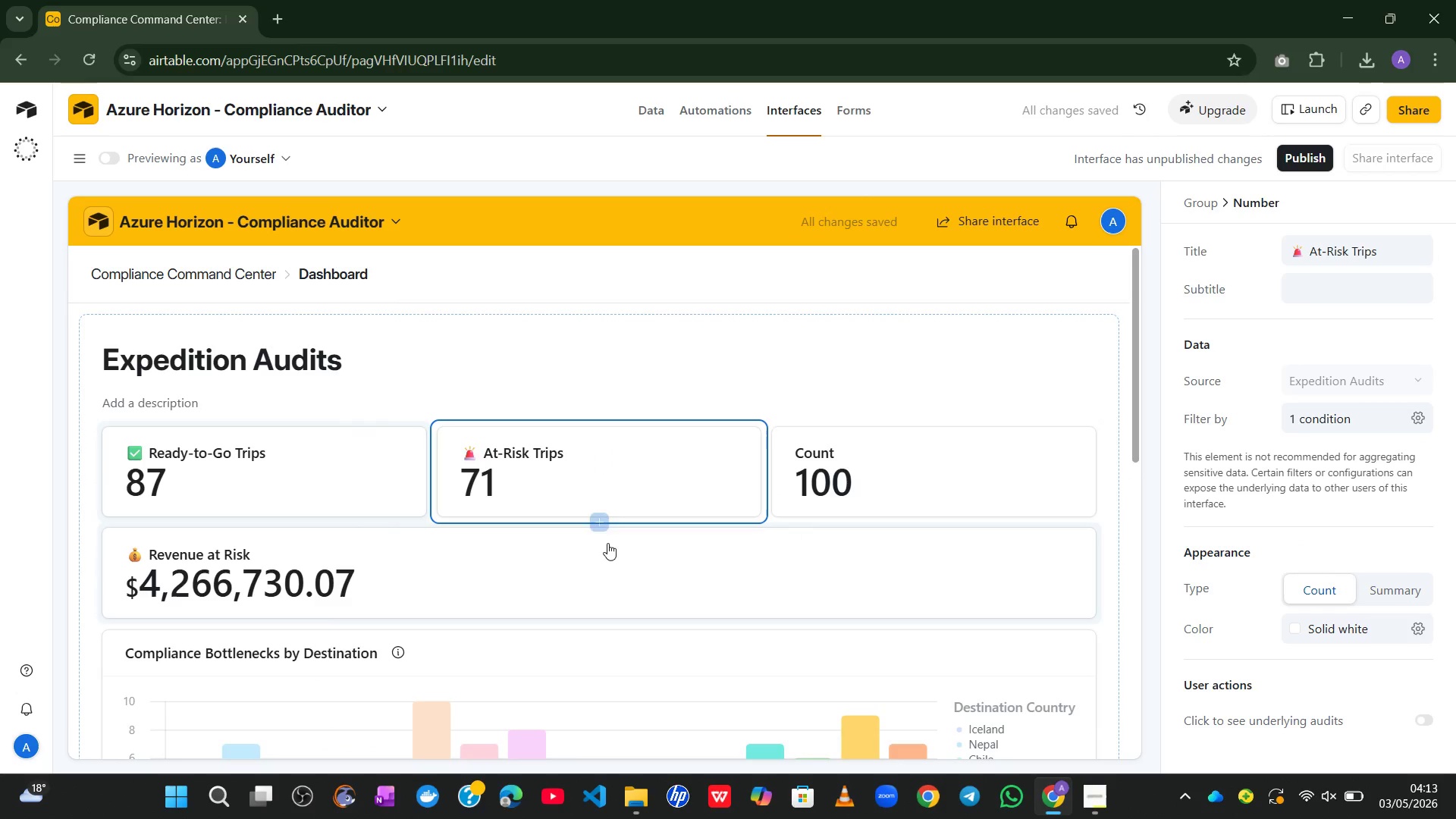 
left_click_drag(start_coordinate=[596, 556], to_coordinate=[817, 472])
 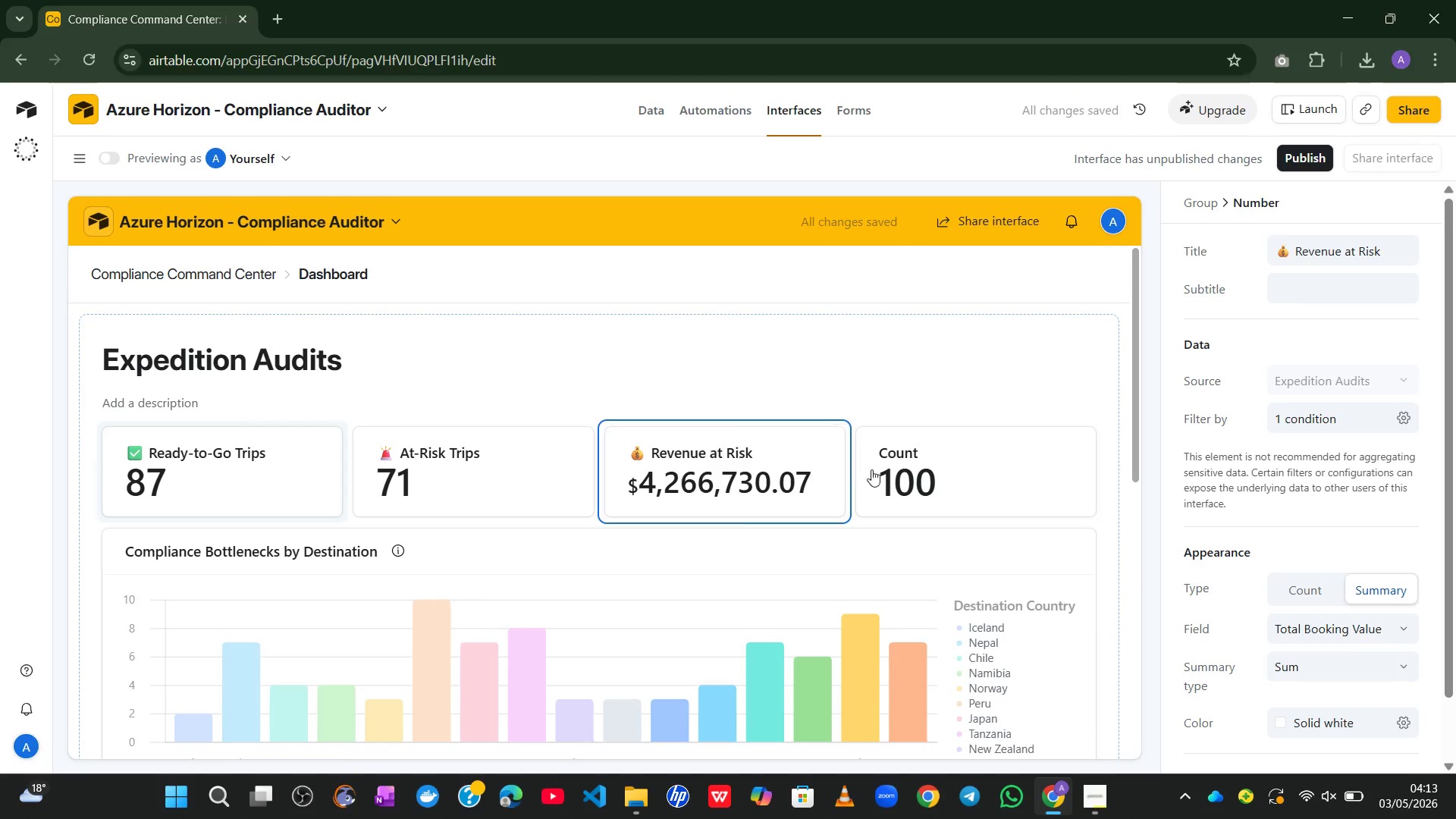 
left_click([927, 467])
 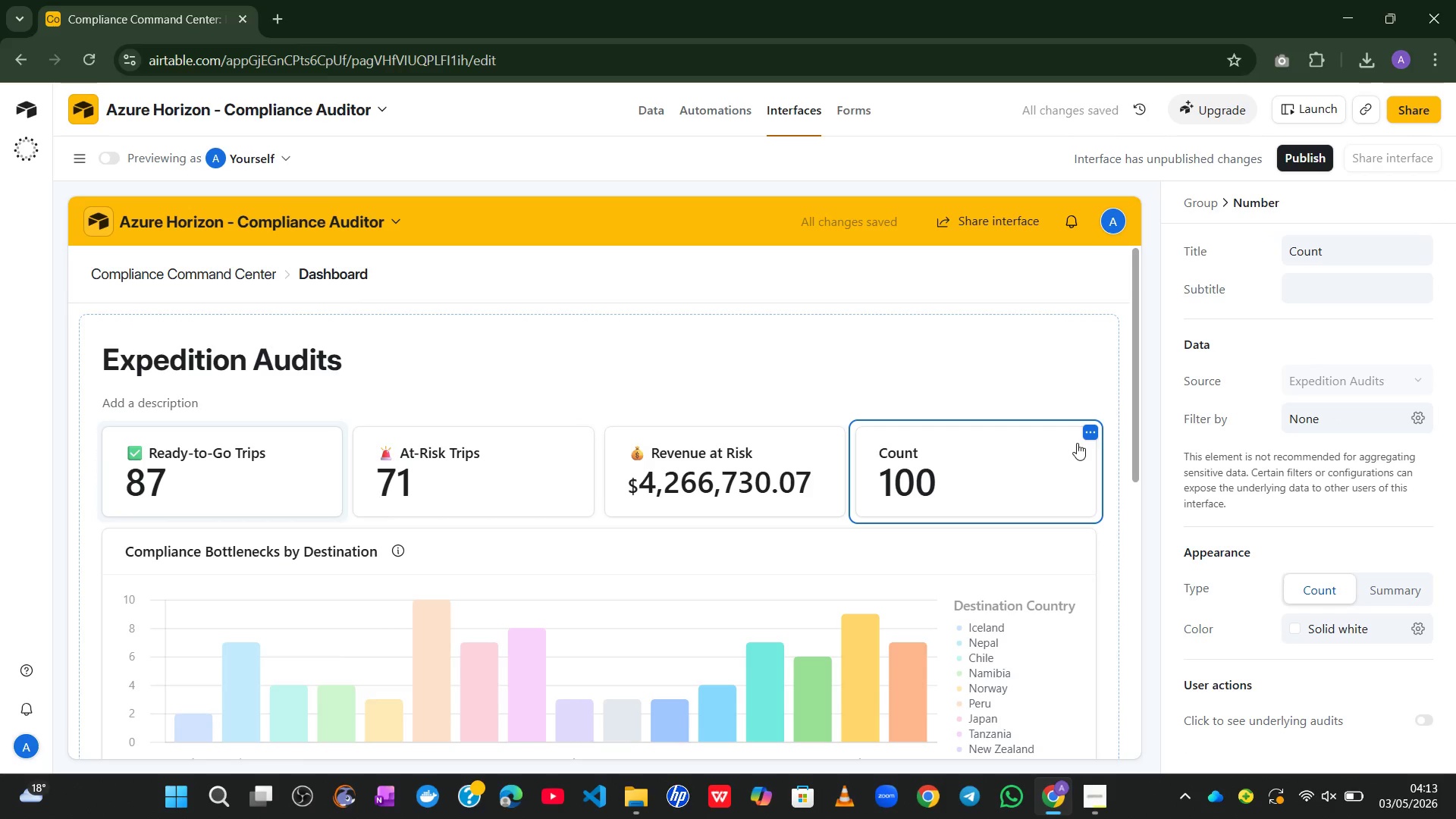 
left_click([1091, 430])
 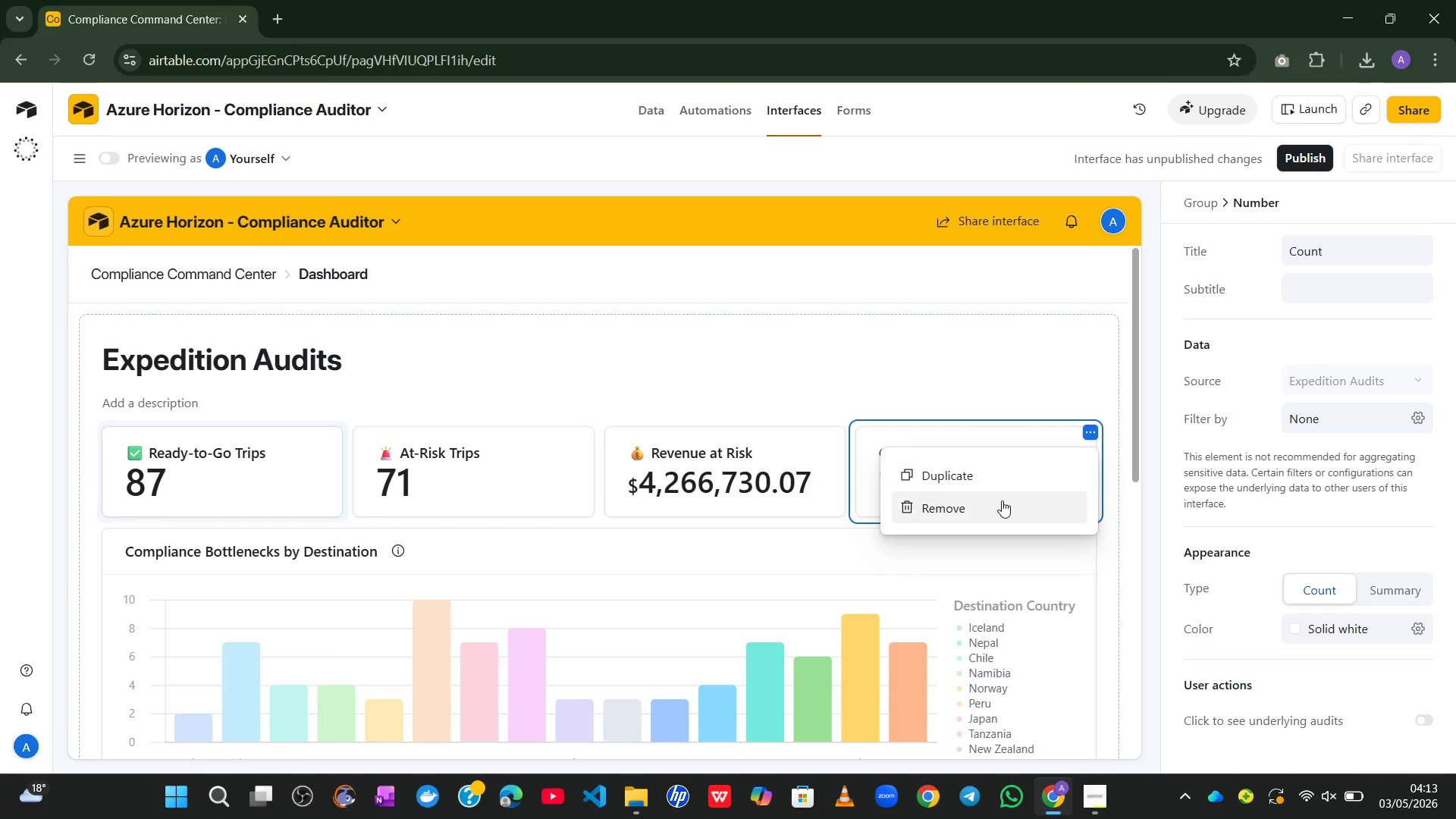 
left_click([991, 507])
 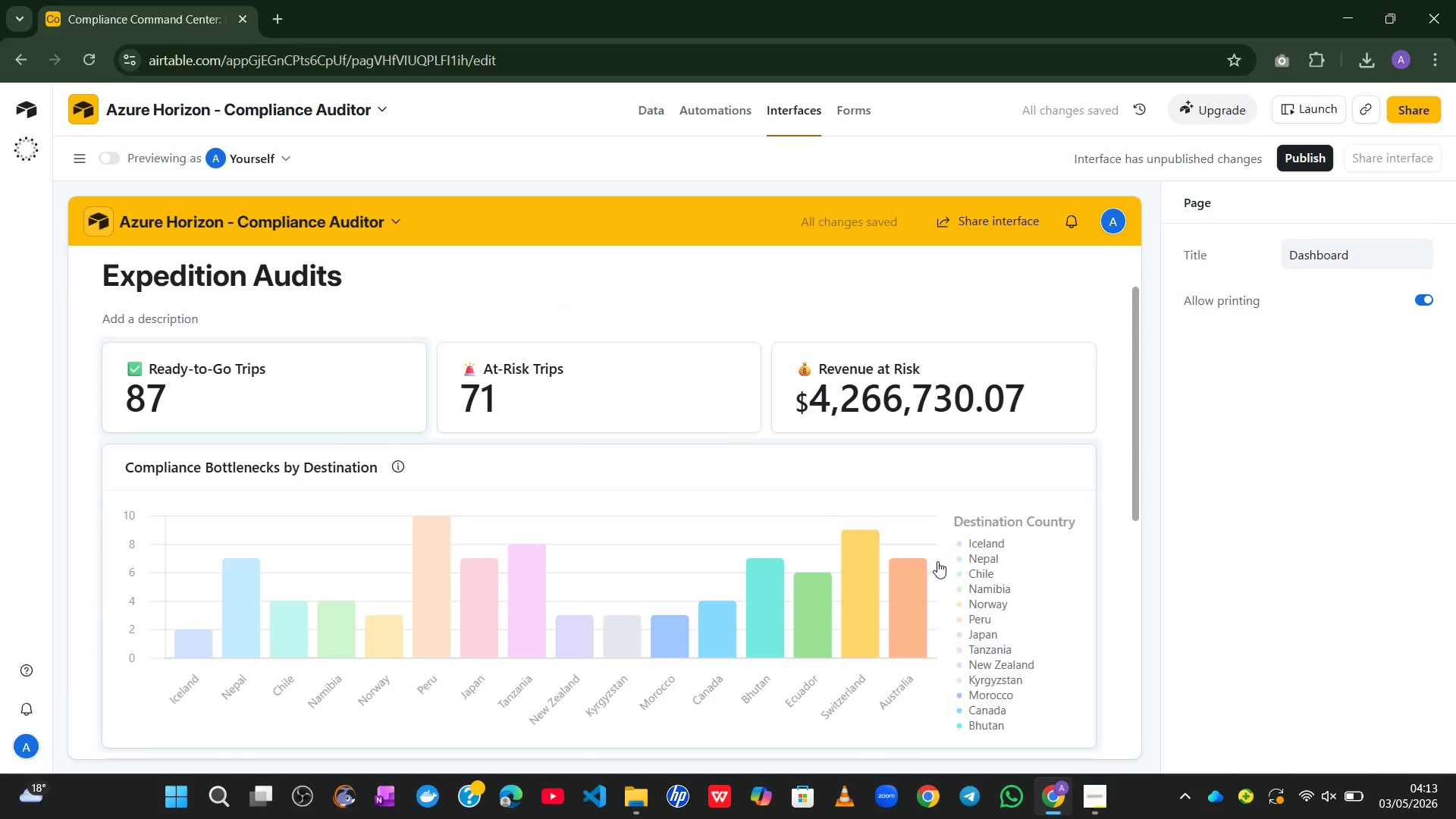 
mouse_move([998, 388])
 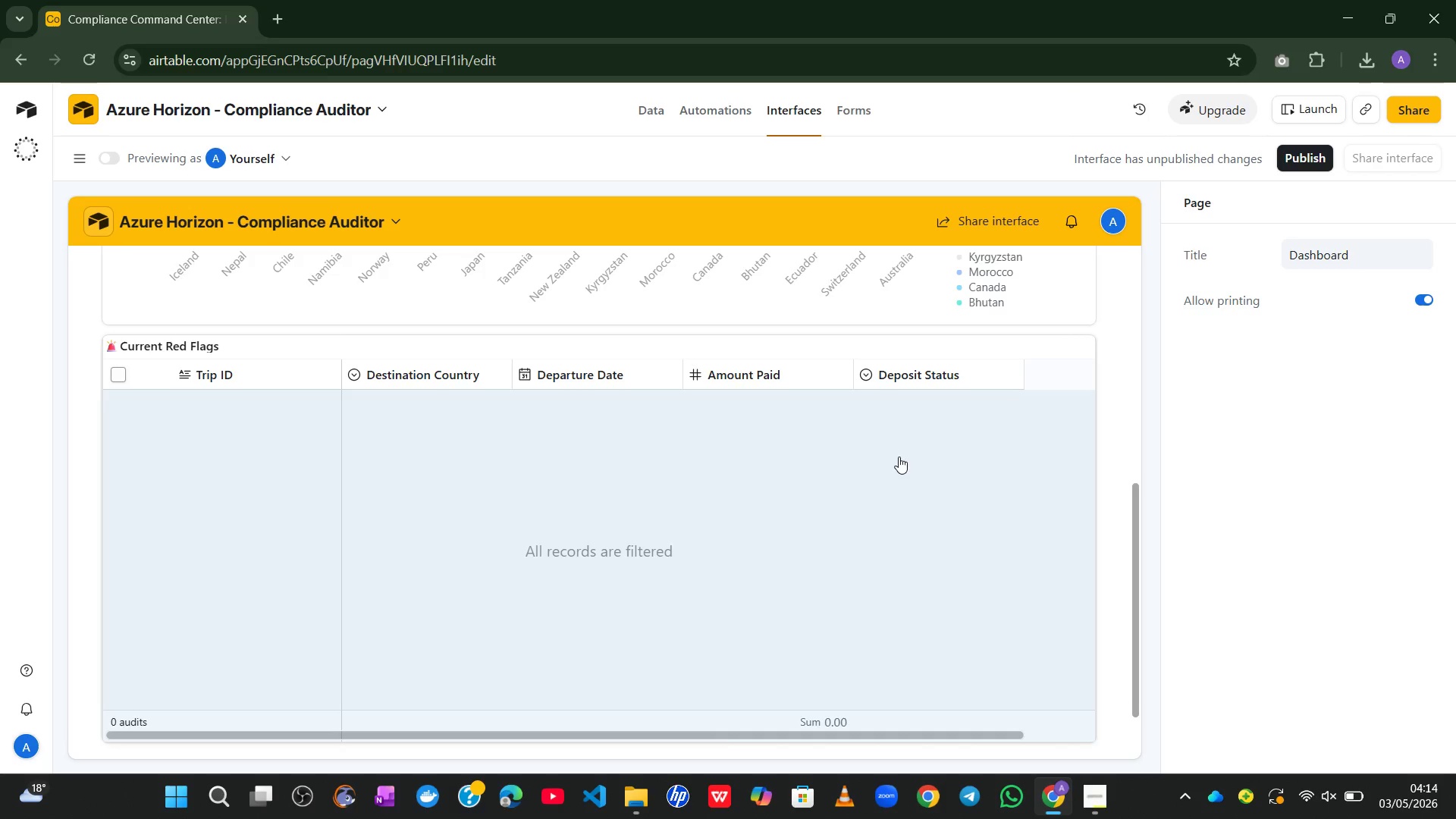 
wait(62.95)
 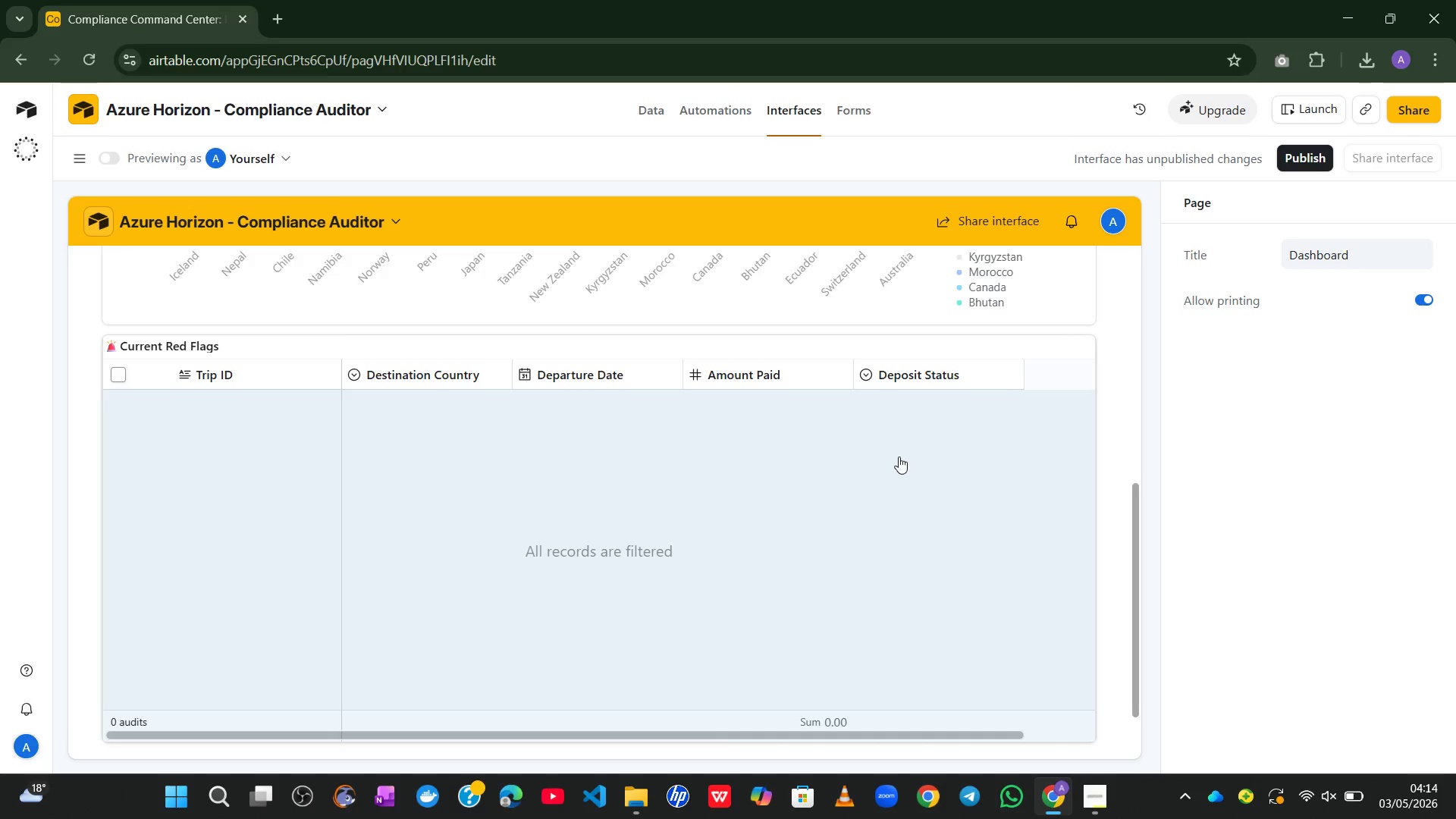 
left_click([1090, 787])